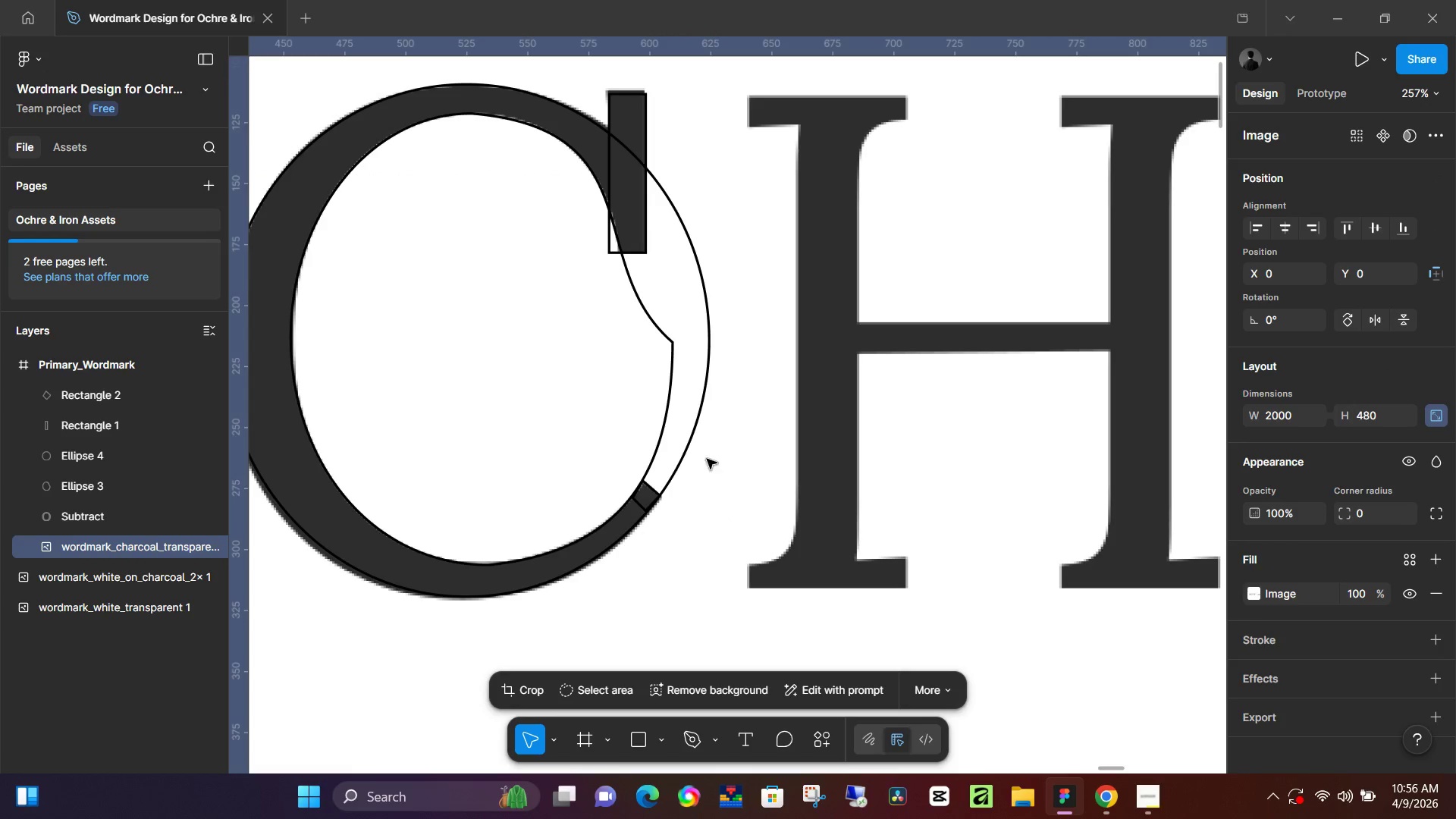 
hold_key(key=ControlLeft, duration=0.97)
scroll: coordinate [661, 482], scroll_direction: up, amount: 15.0
 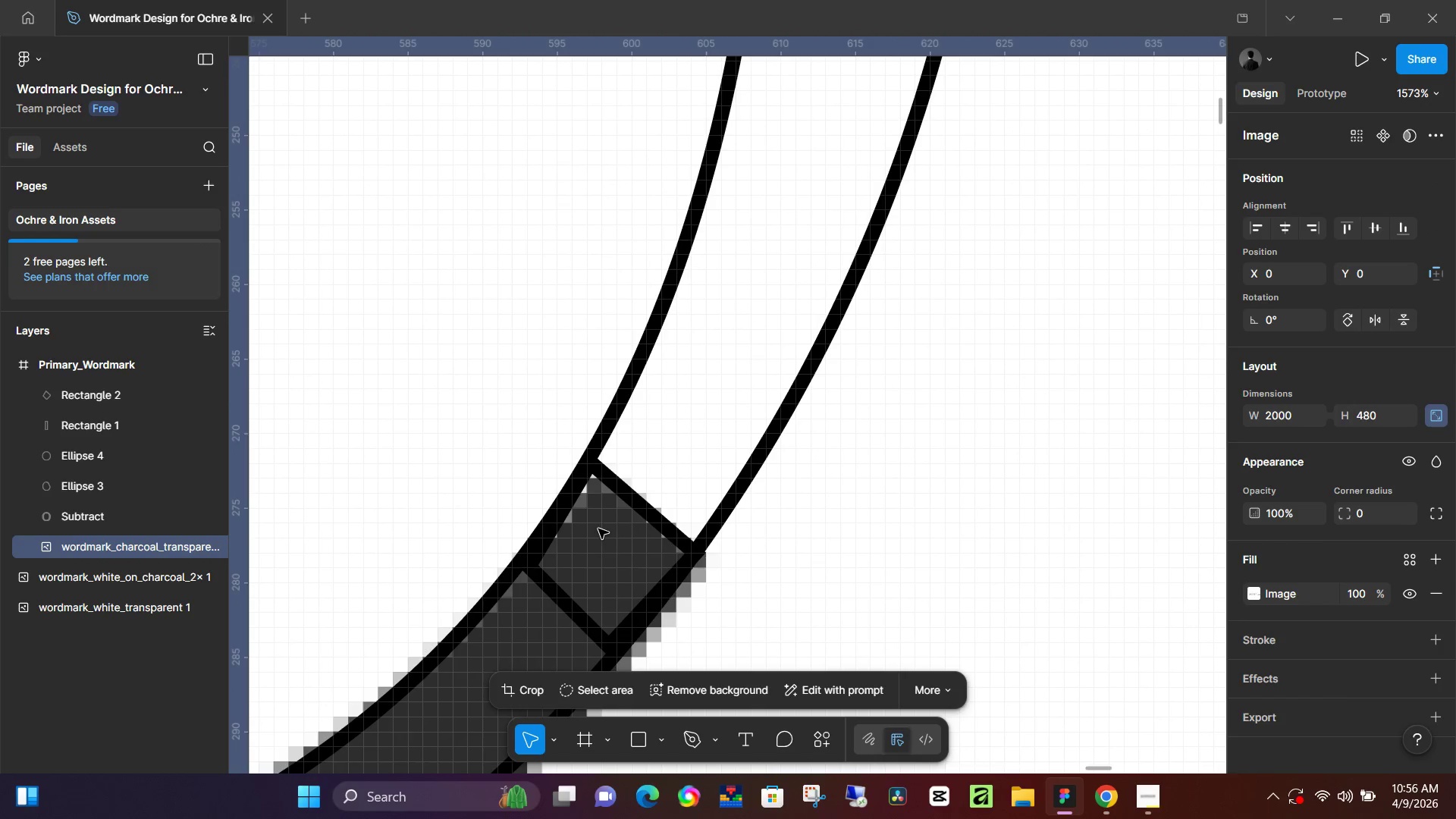 
left_click_drag(start_coordinate=[636, 513], to_coordinate=[641, 510])
 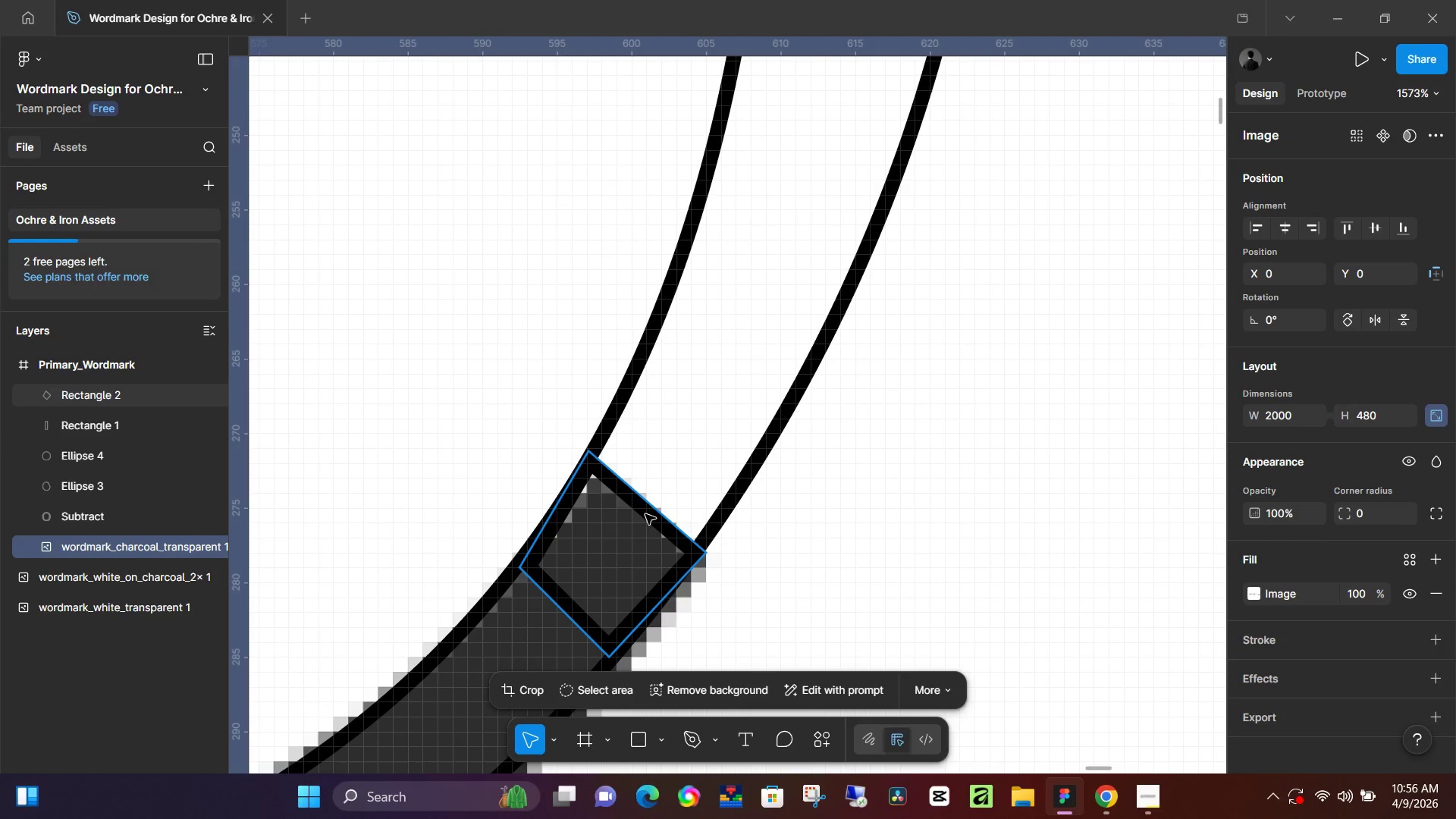 
left_click([648, 514])
 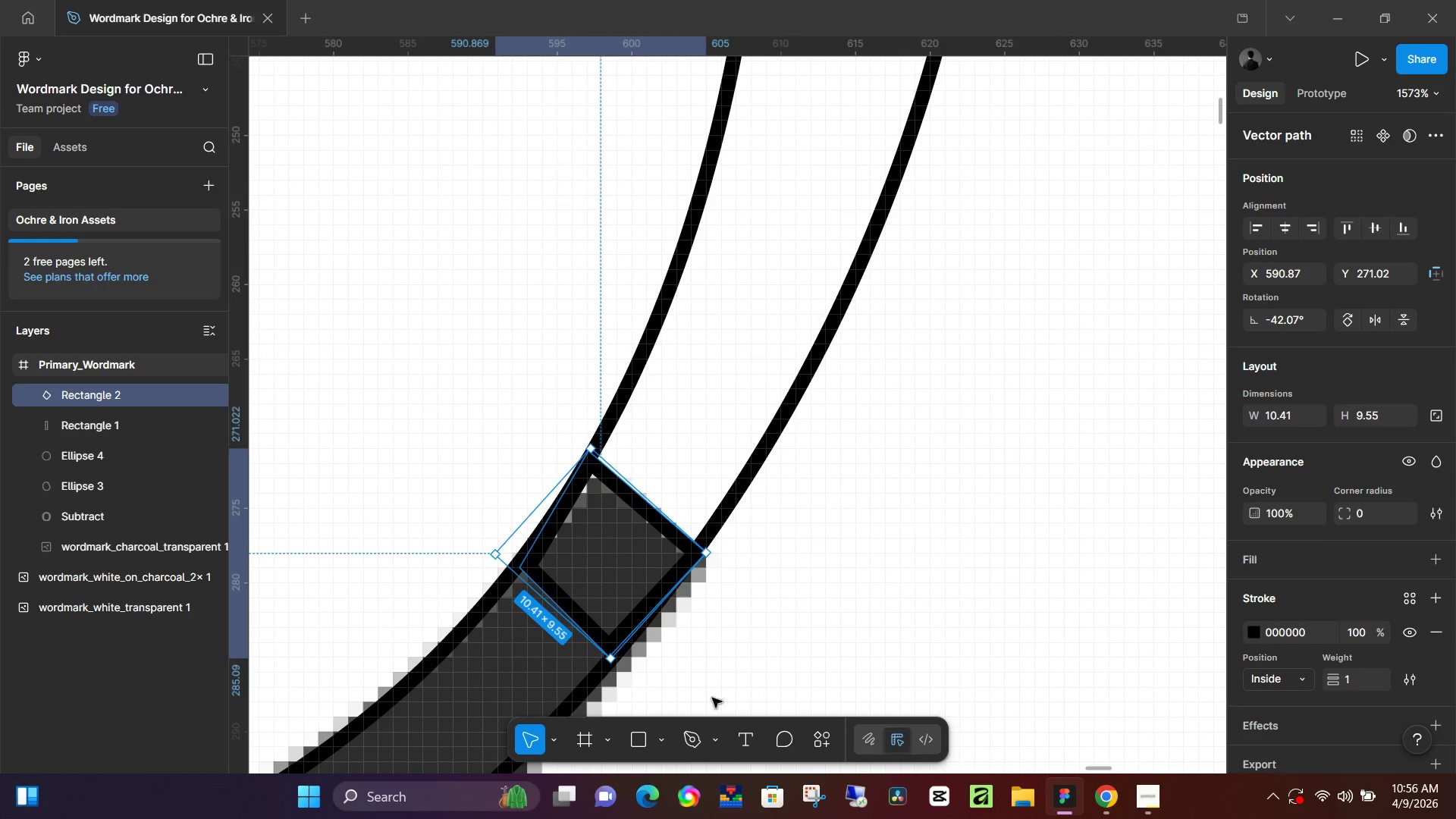 
left_click([718, 740])
 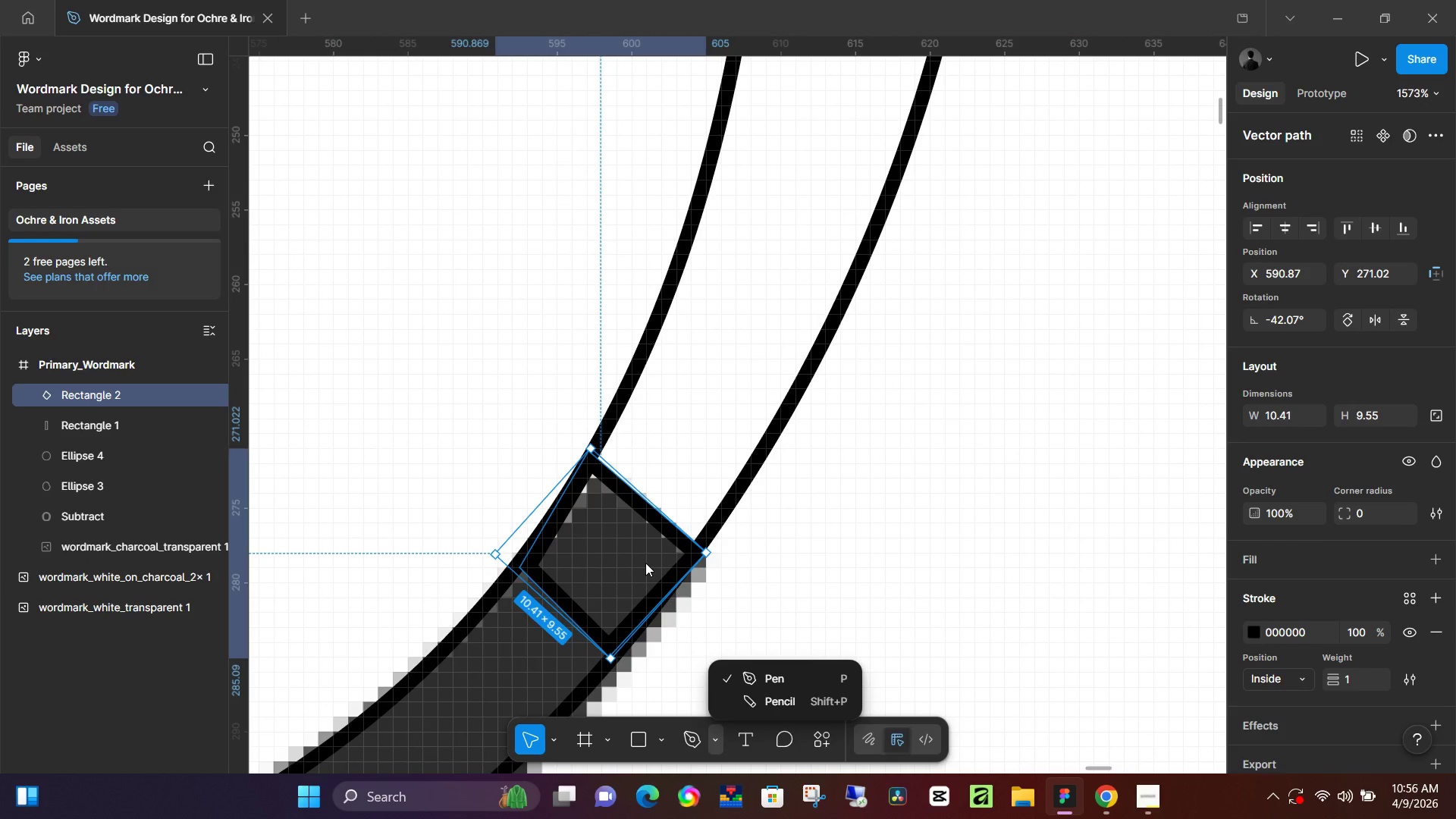 
key(P)
 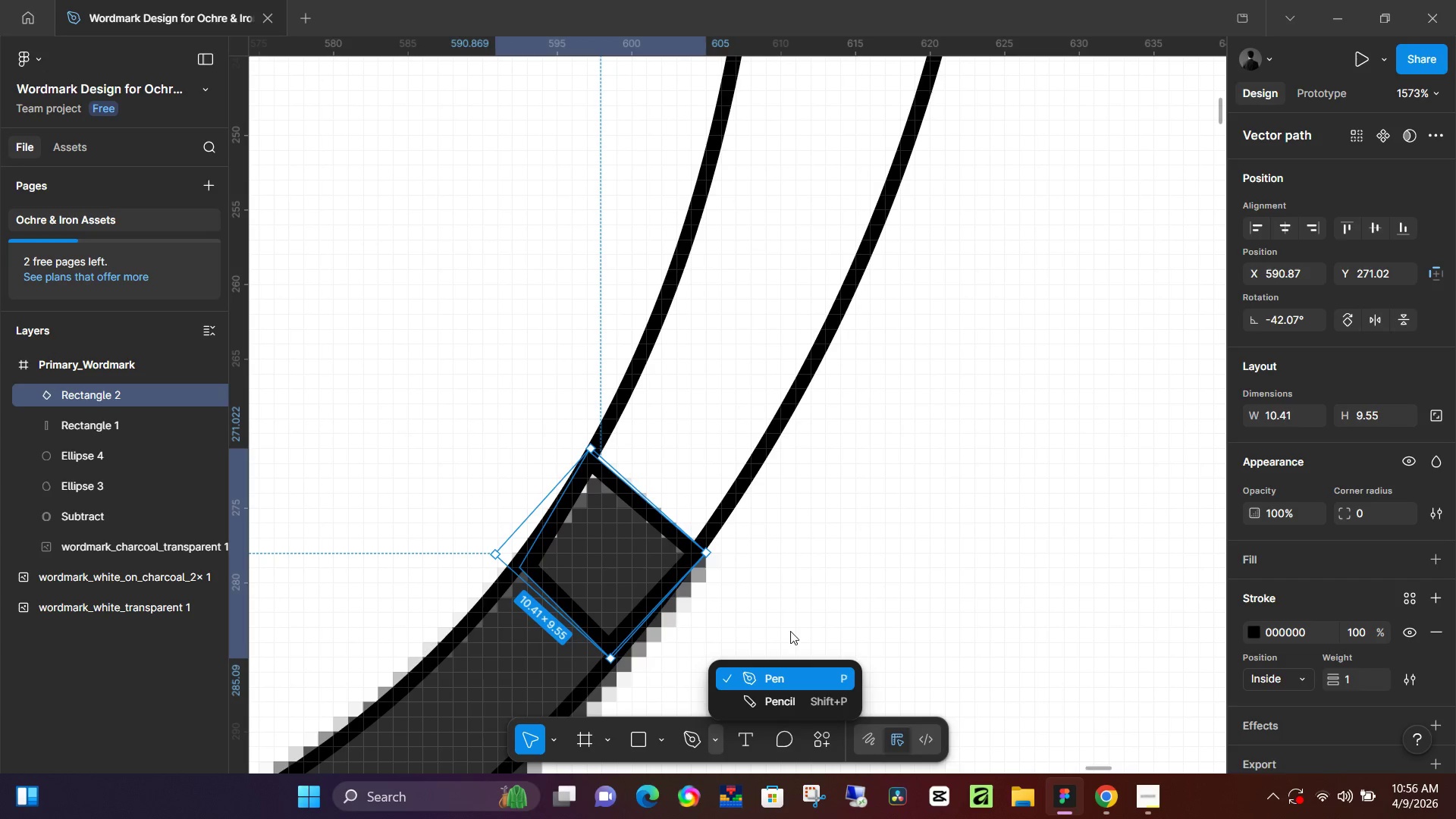 
left_click([793, 607])
 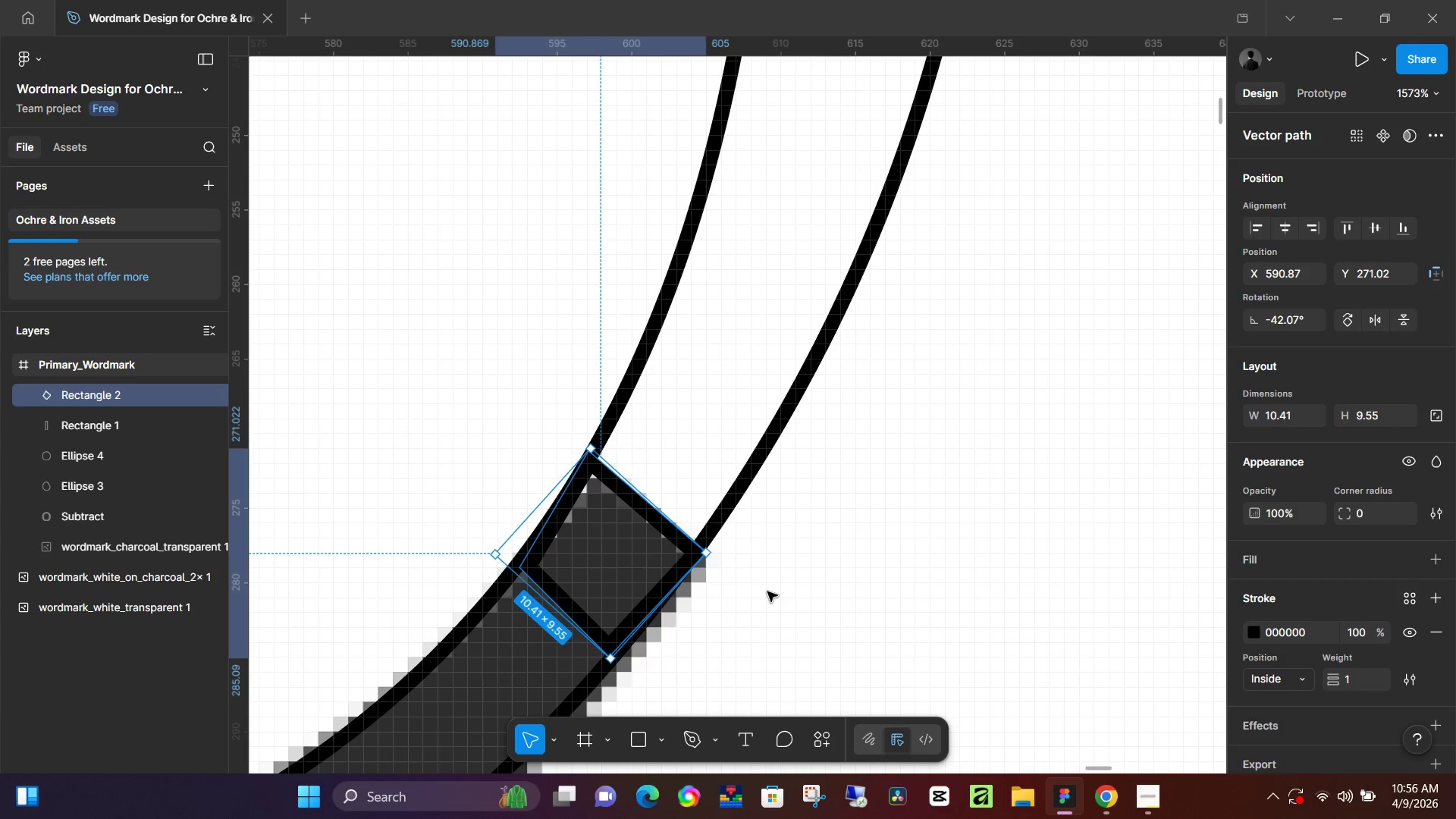 
left_click([767, 591])
 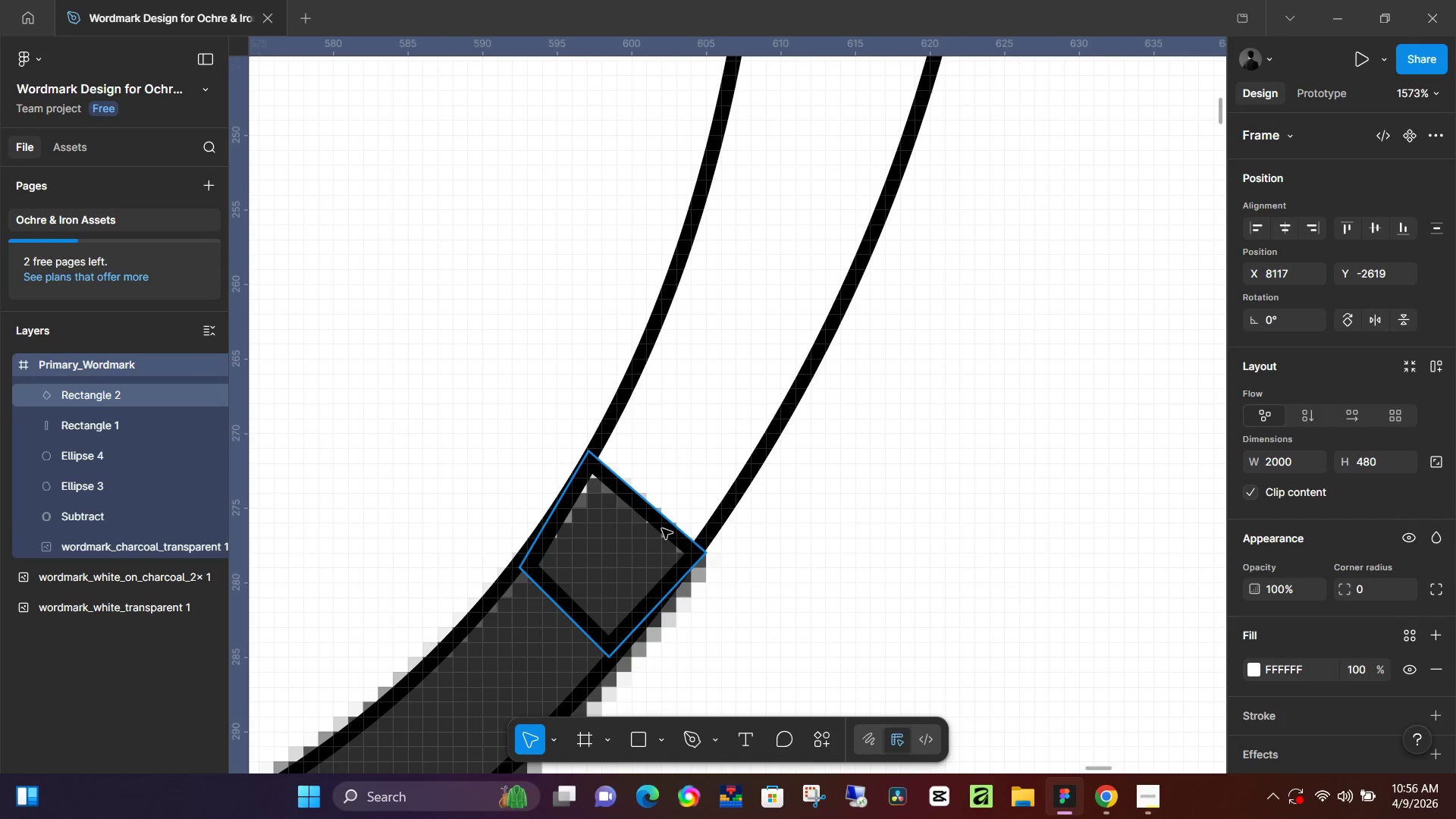 
double_click([662, 529])
 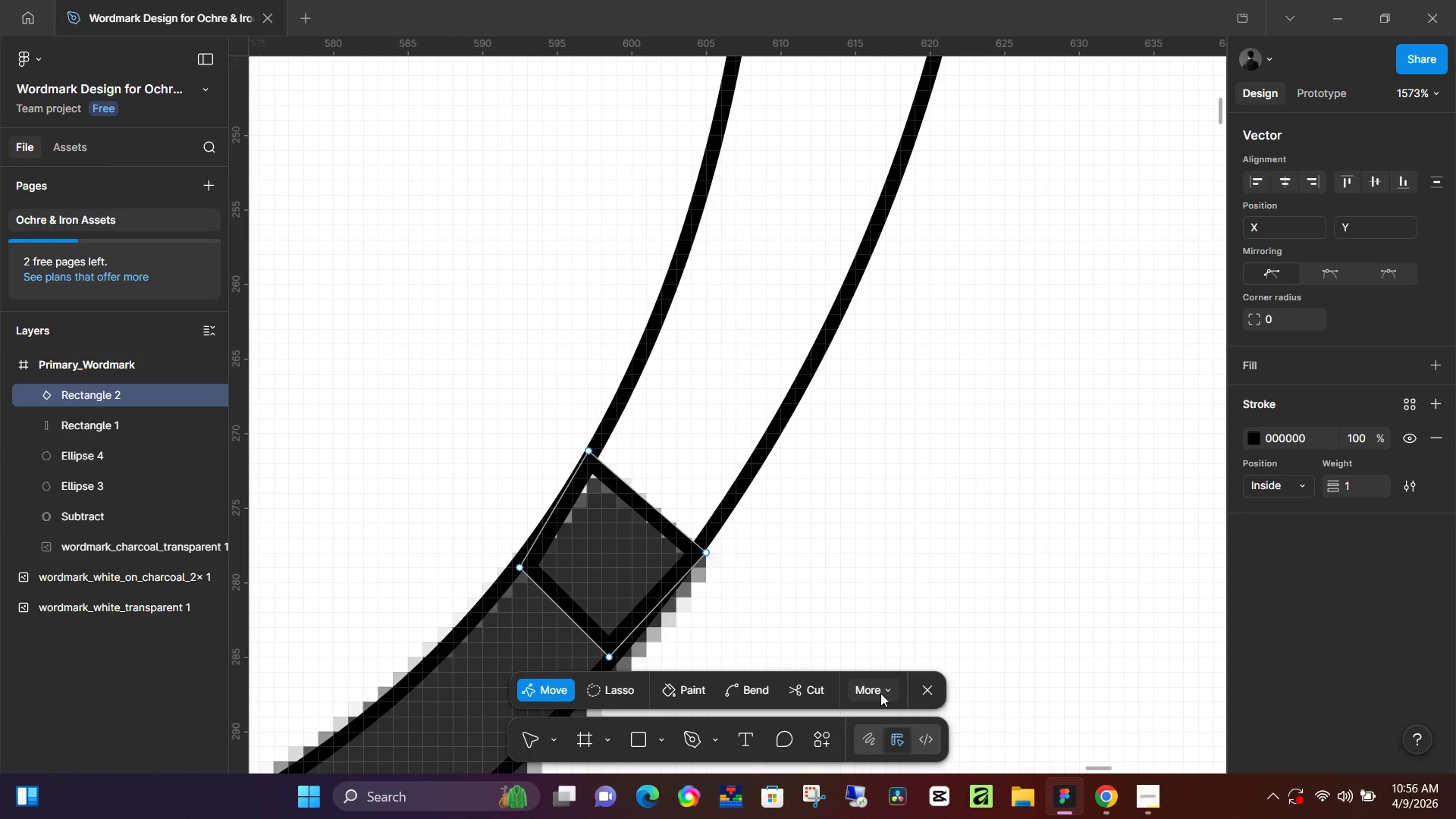 
left_click([887, 690])
 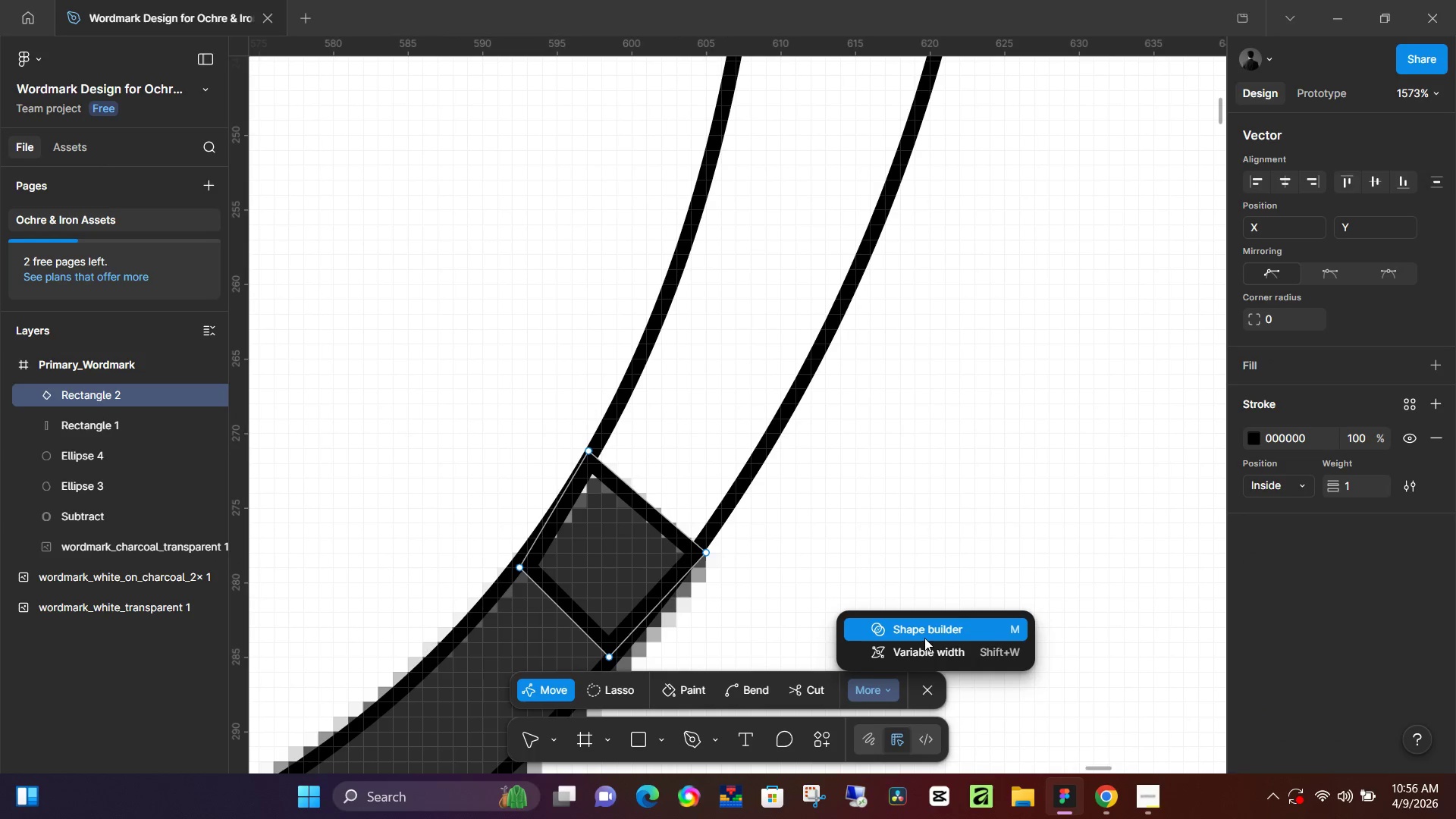 
left_click([925, 637])
 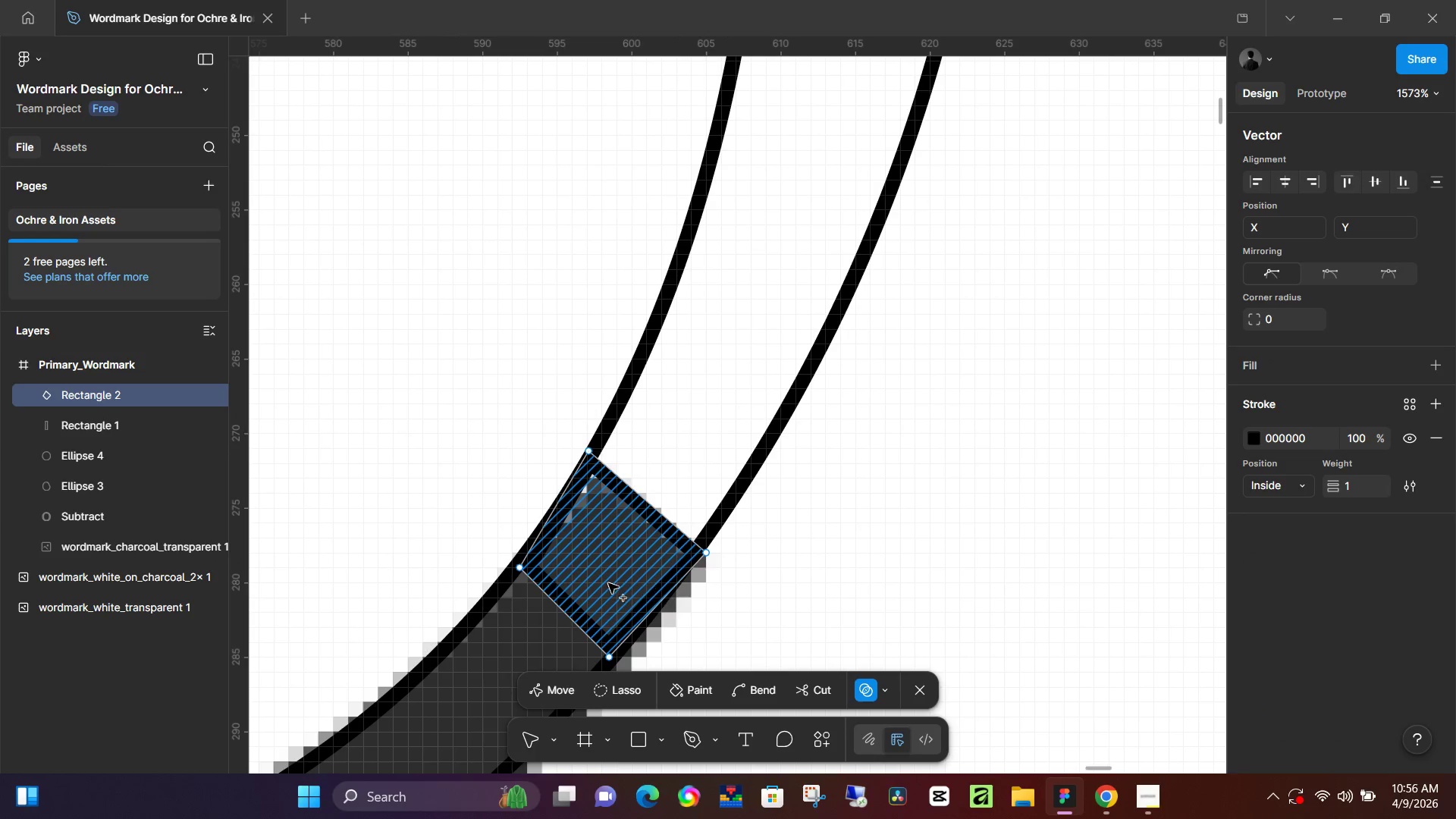 
left_click_drag(start_coordinate=[601, 583], to_coordinate=[553, 639])
 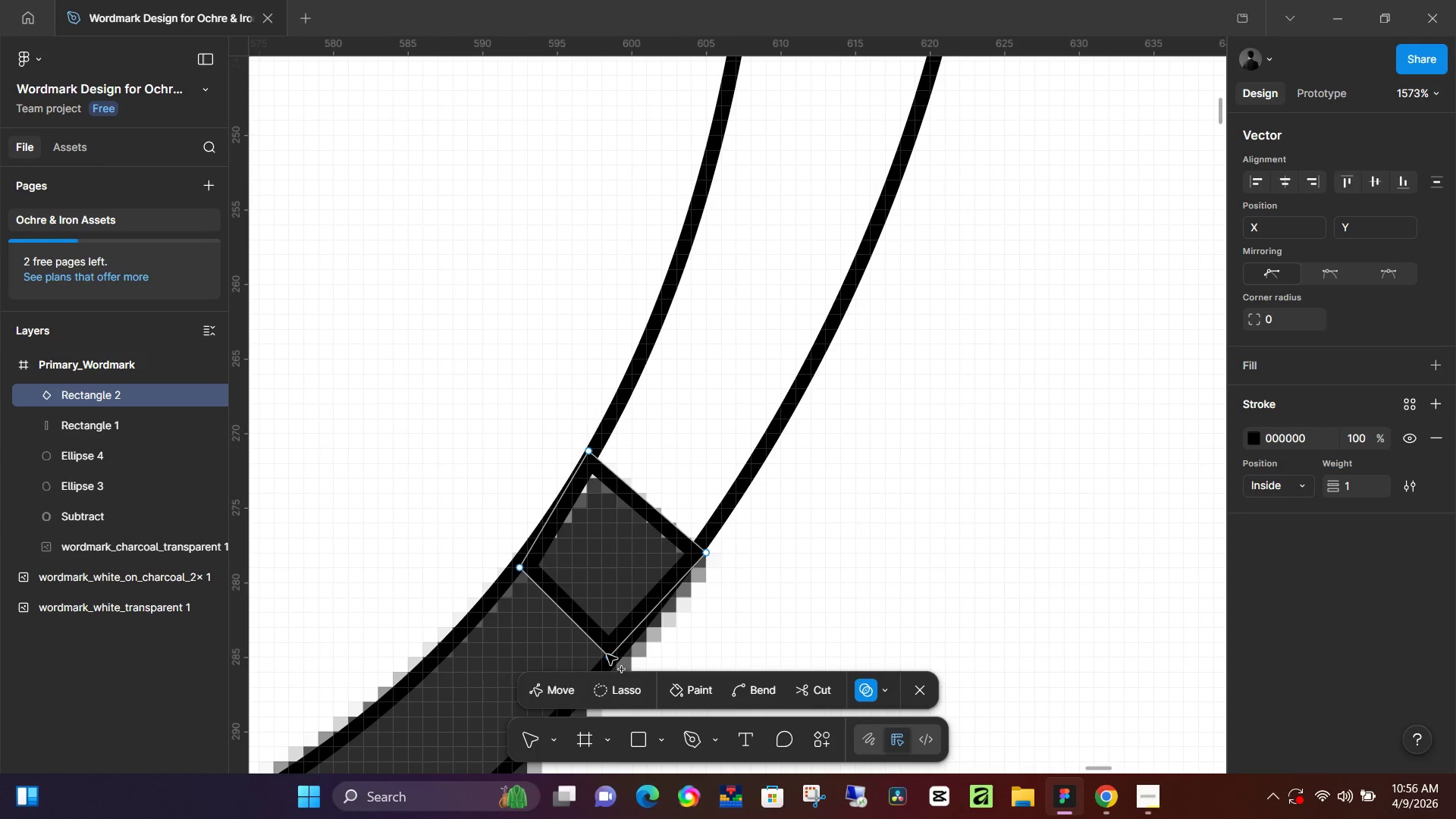 
double_click([613, 660])
 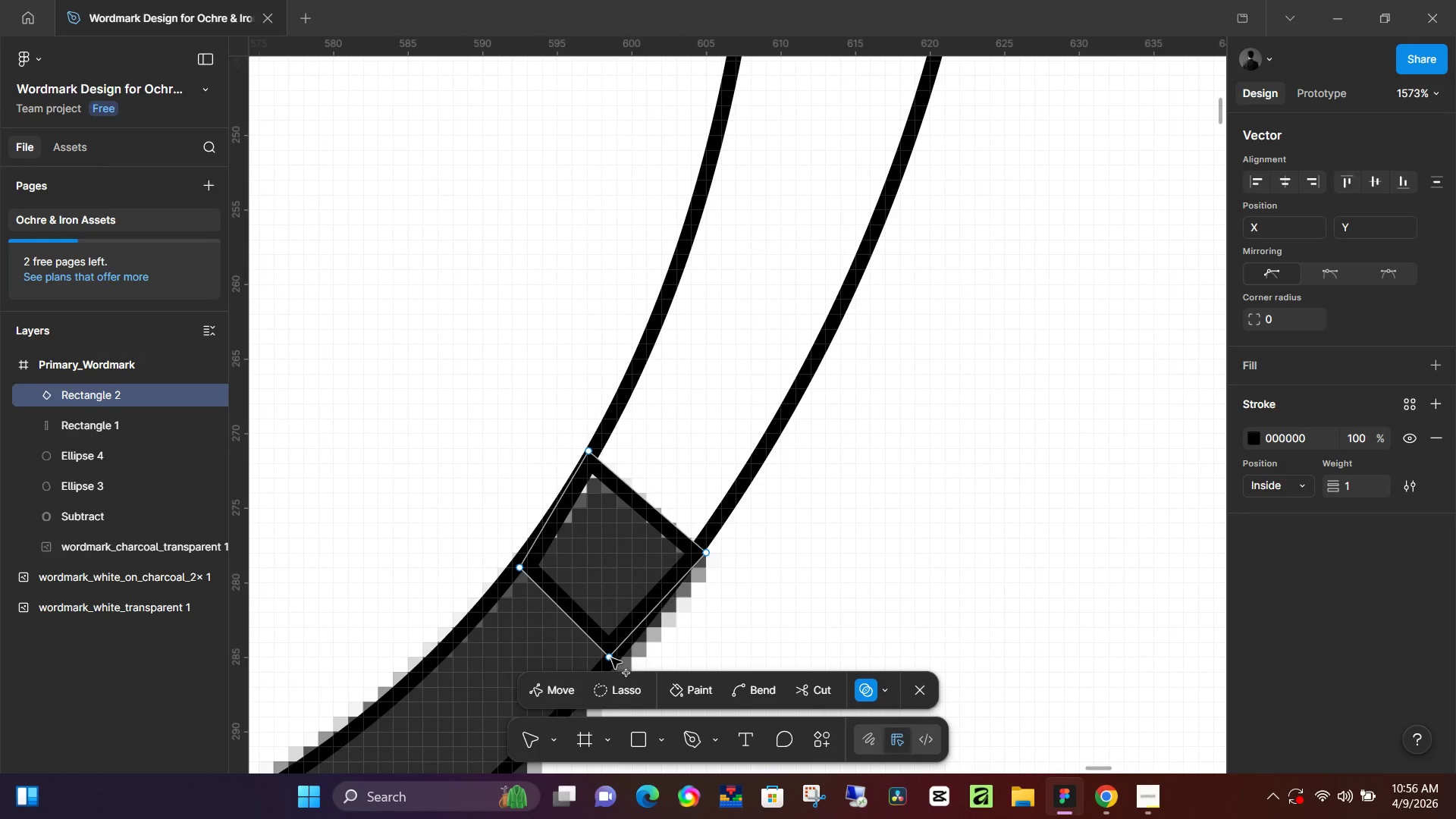 
triple_click([611, 658])
 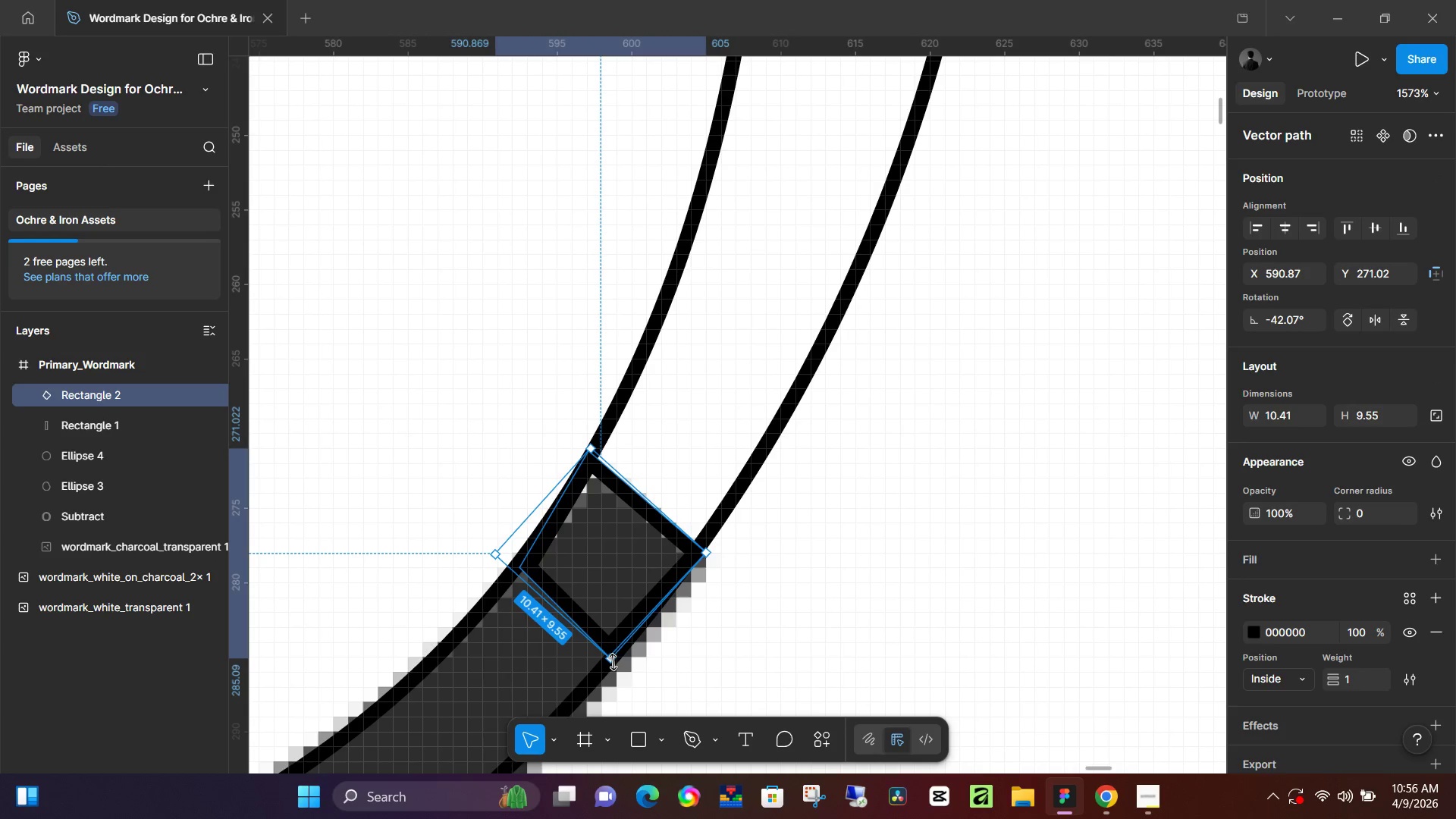 
key(M)
 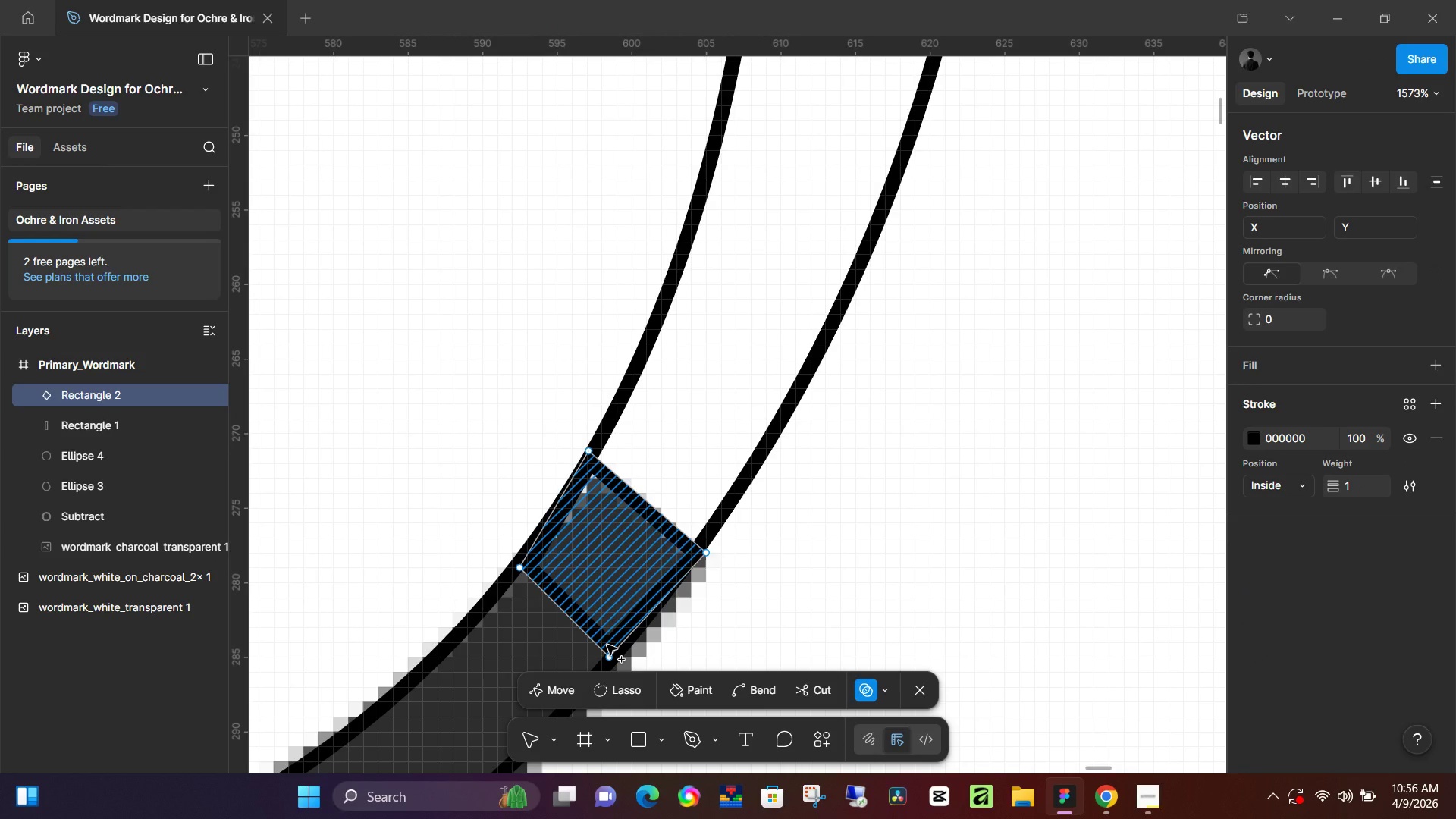 
left_click_drag(start_coordinate=[607, 645], to_coordinate=[645, 578])
 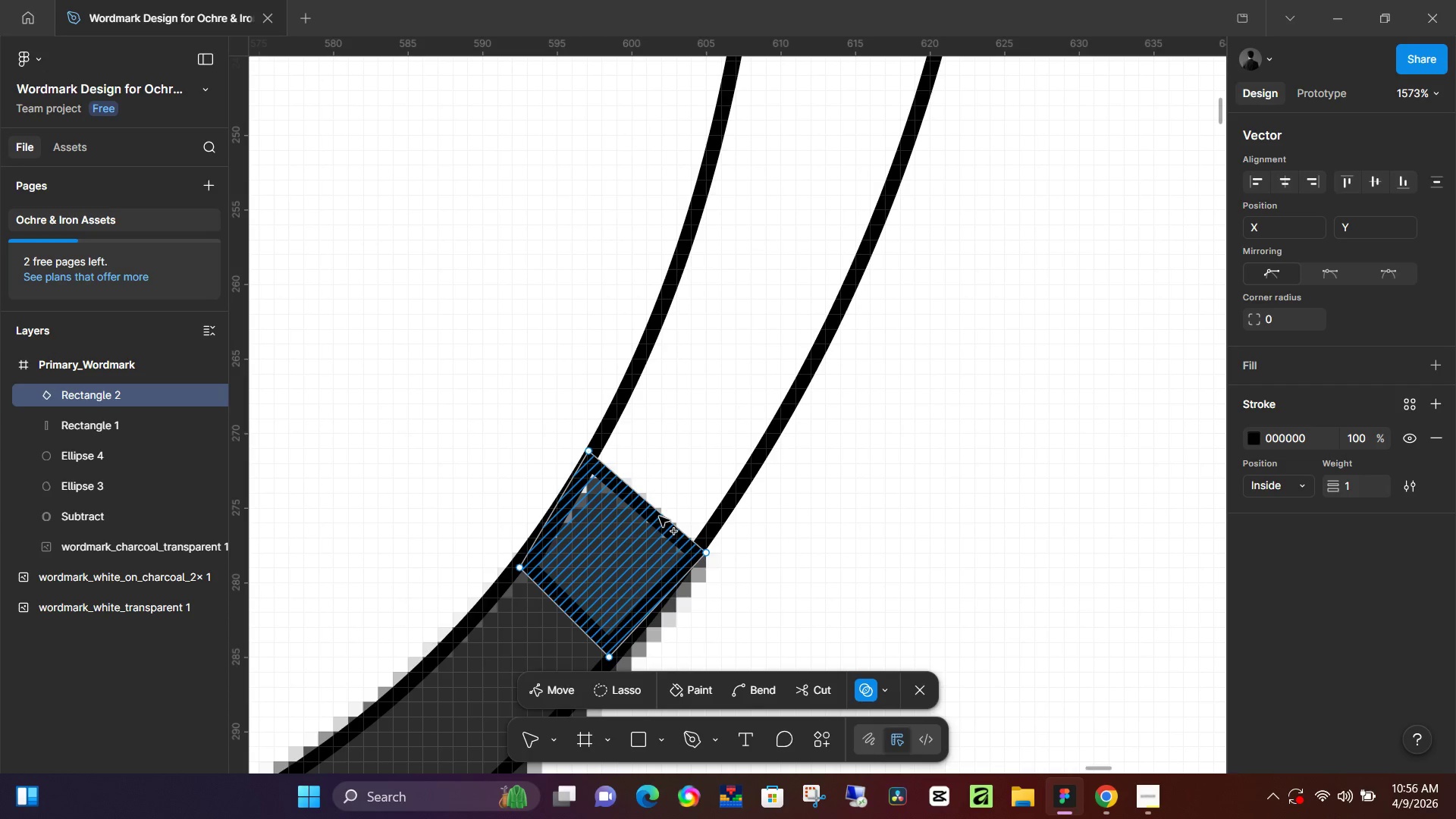 
left_click_drag(start_coordinate=[659, 516], to_coordinate=[610, 549])
 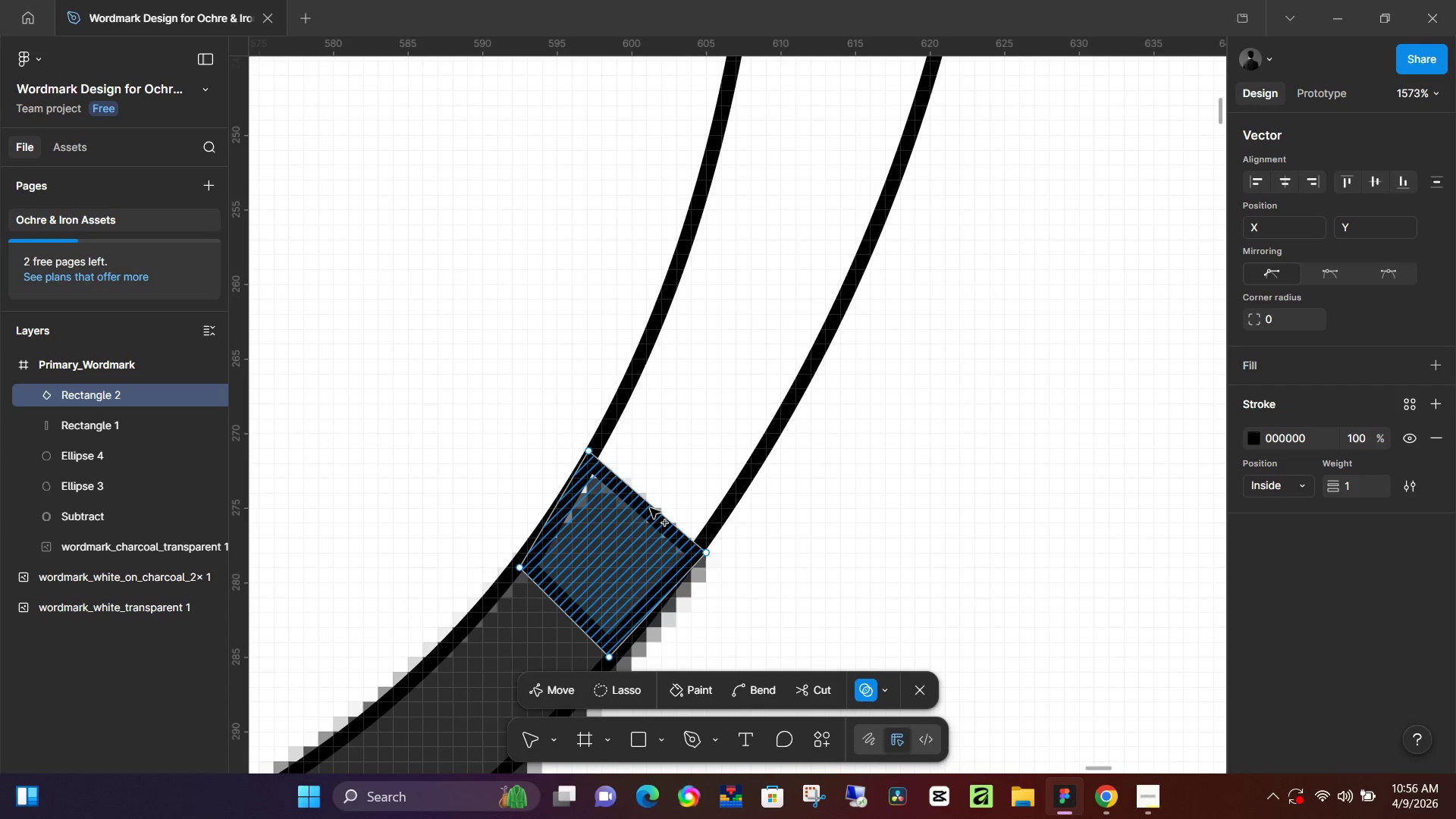 
left_click_drag(start_coordinate=[650, 508], to_coordinate=[544, 654])
 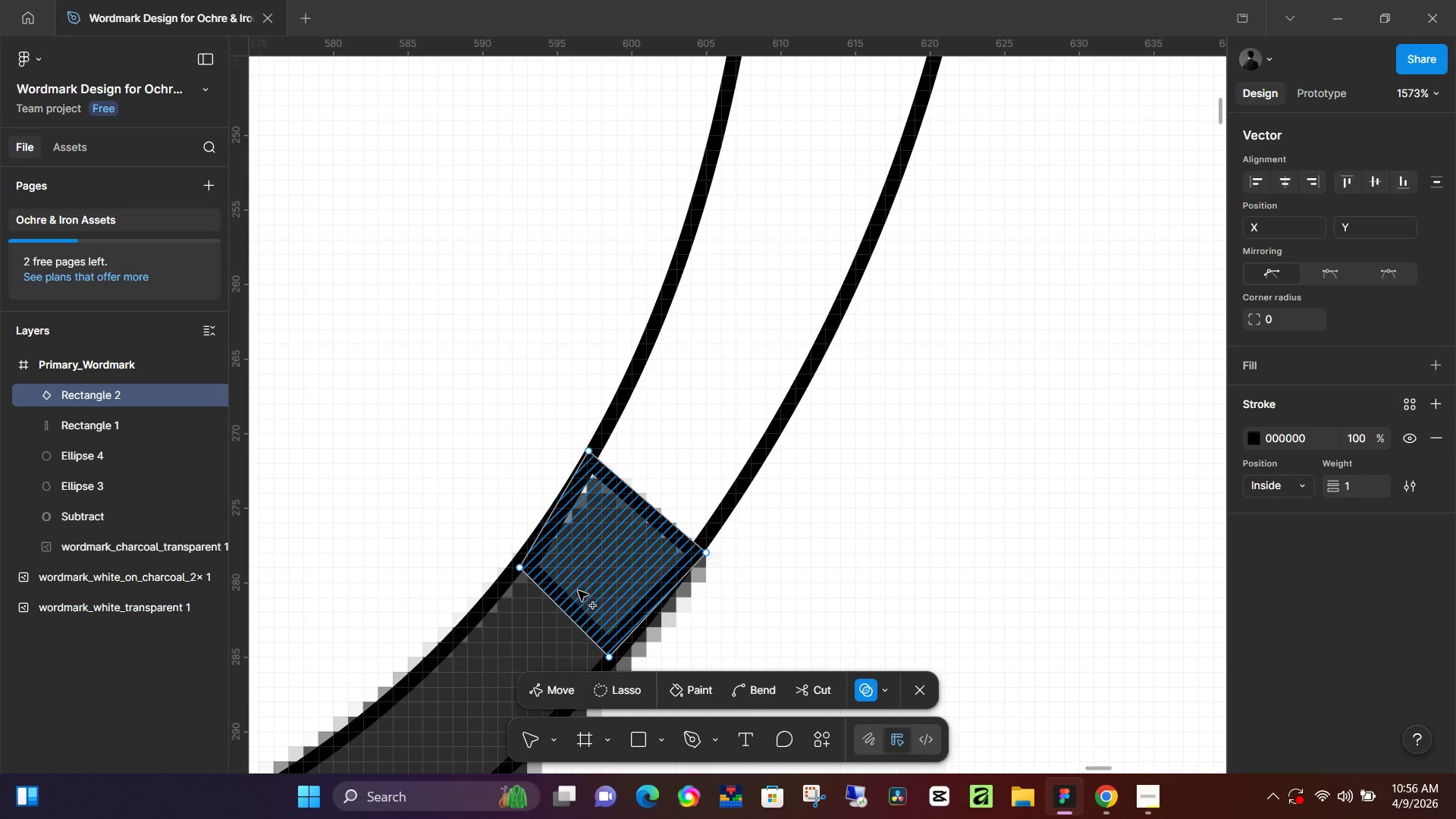 
left_click_drag(start_coordinate=[578, 590], to_coordinate=[428, 617])
 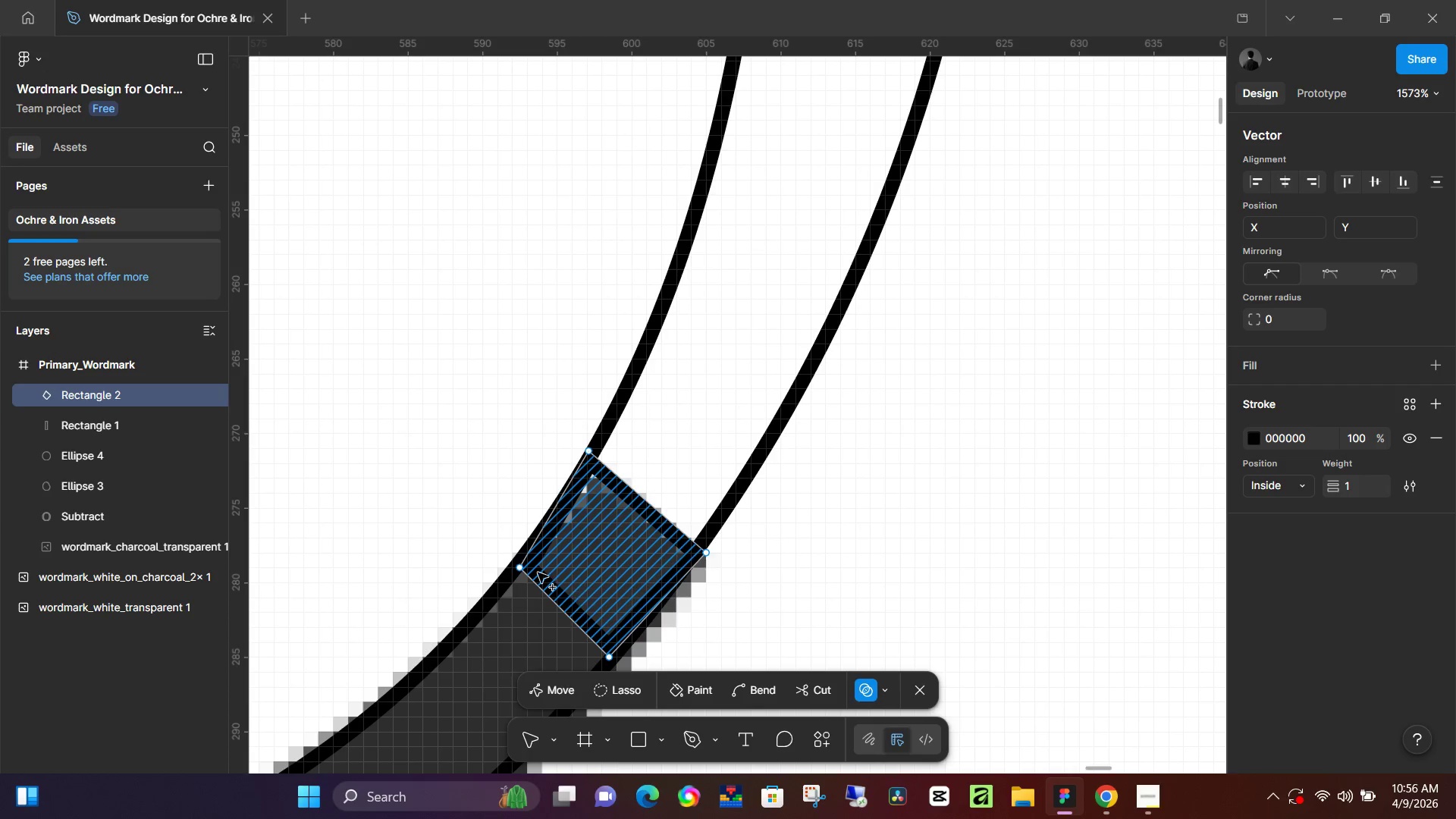 
left_click_drag(start_coordinate=[535, 573], to_coordinate=[431, 577])
 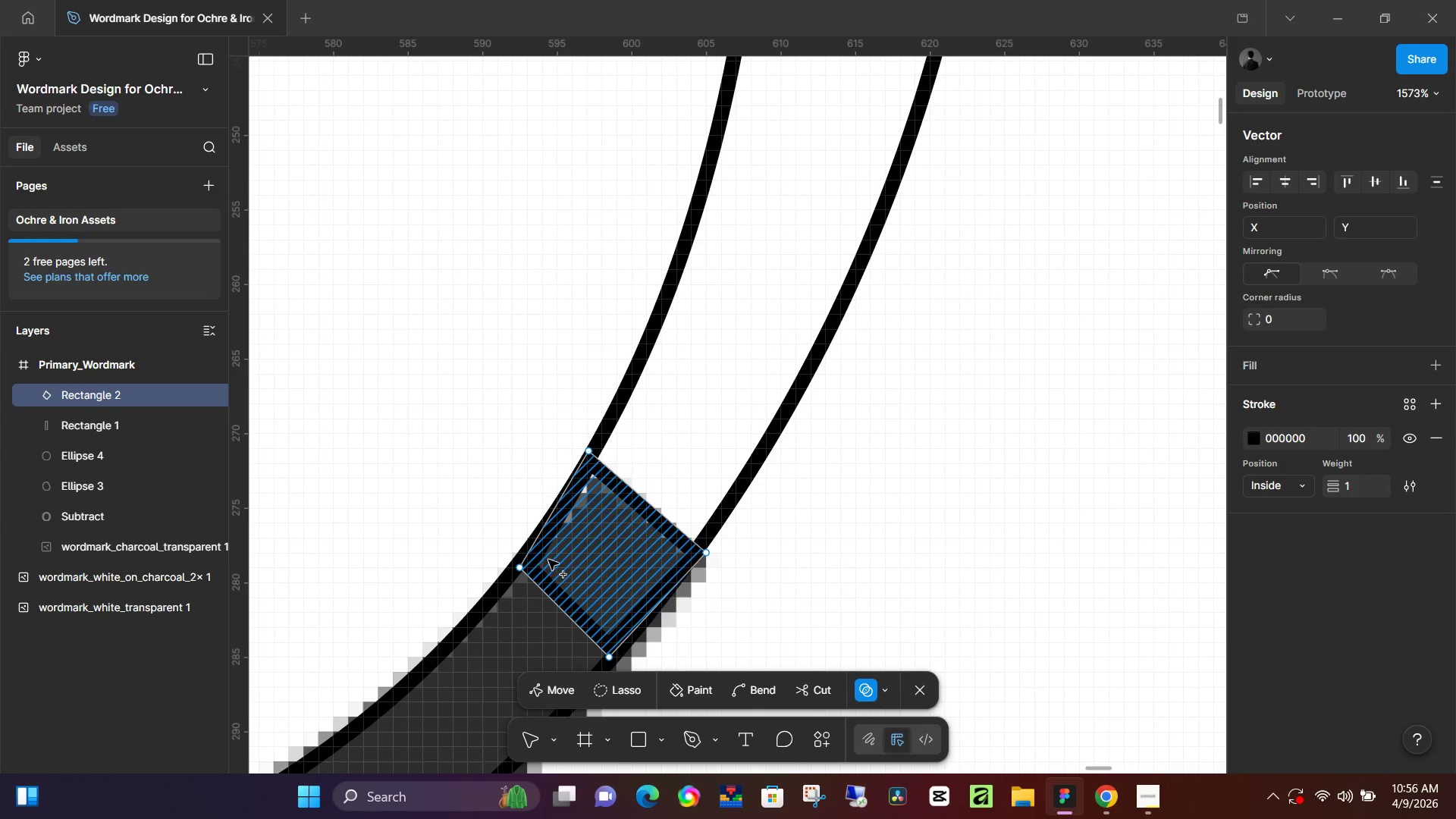 
hold_key(key=ControlLeft, duration=0.86)
left_click_drag(start_coordinate=[630, 503], to_coordinate=[546, 591])
 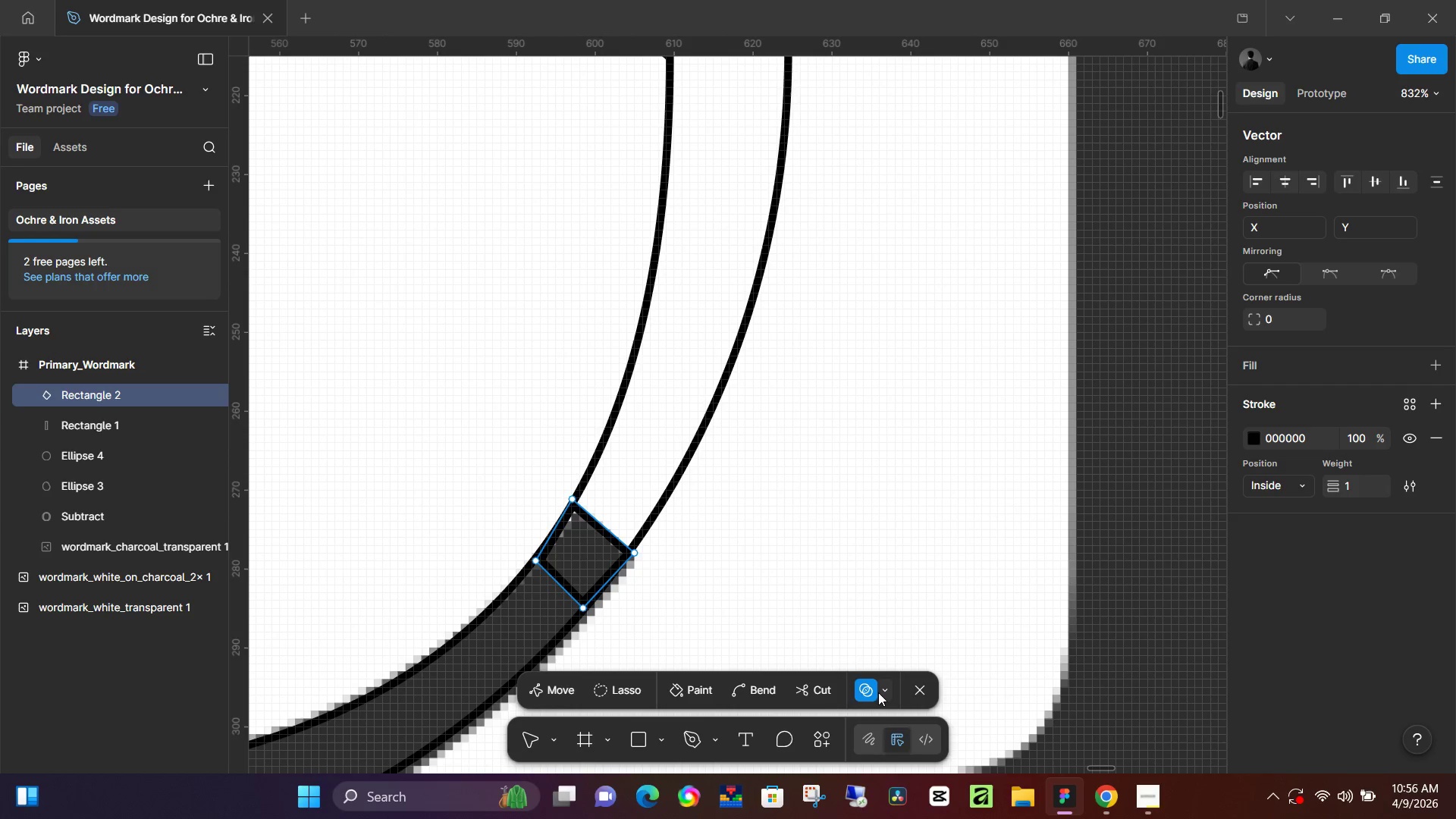 
scroll: coordinate [554, 554], scroll_direction: down, amount: 6.0
 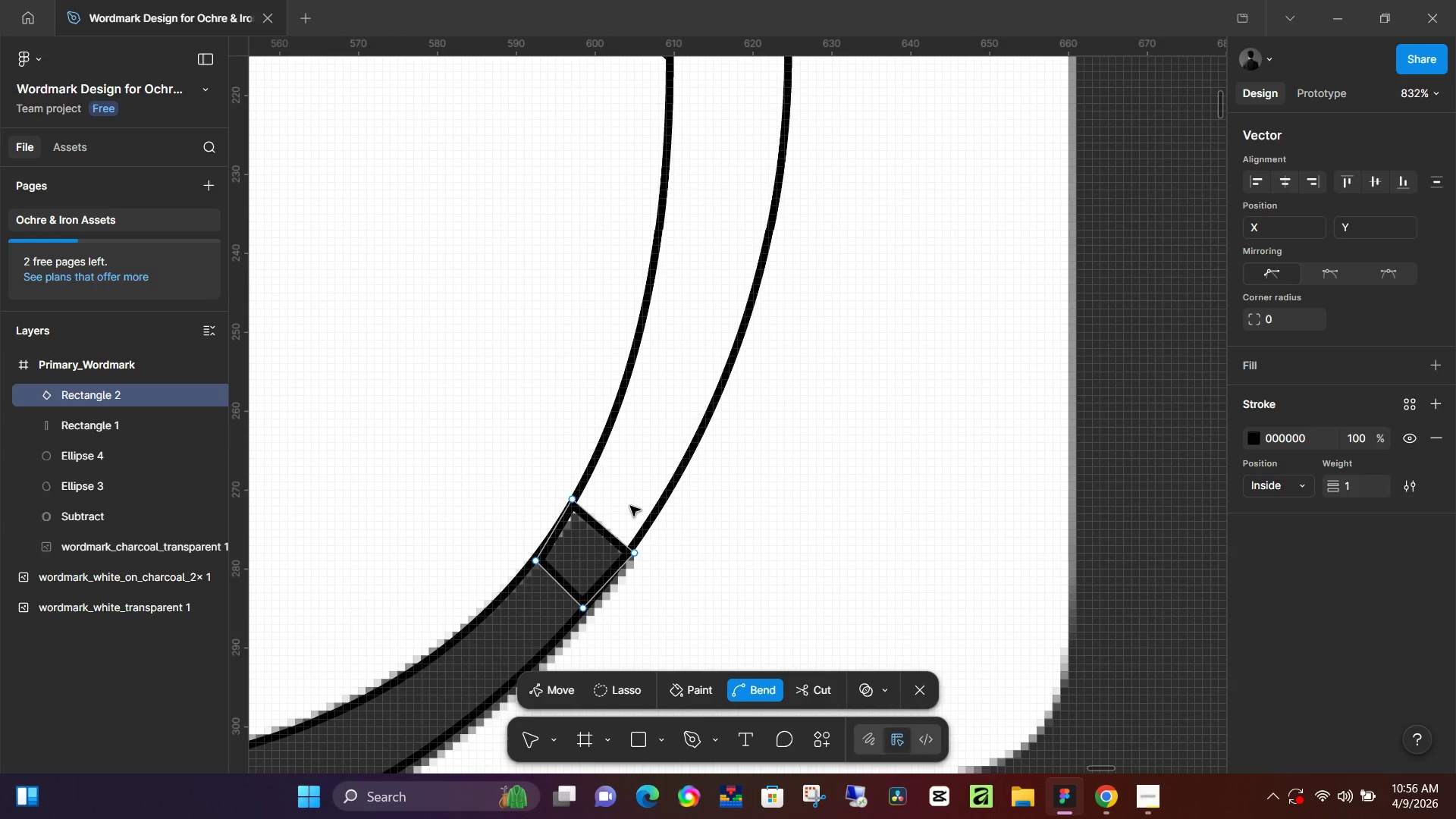 
left_click([886, 686])
 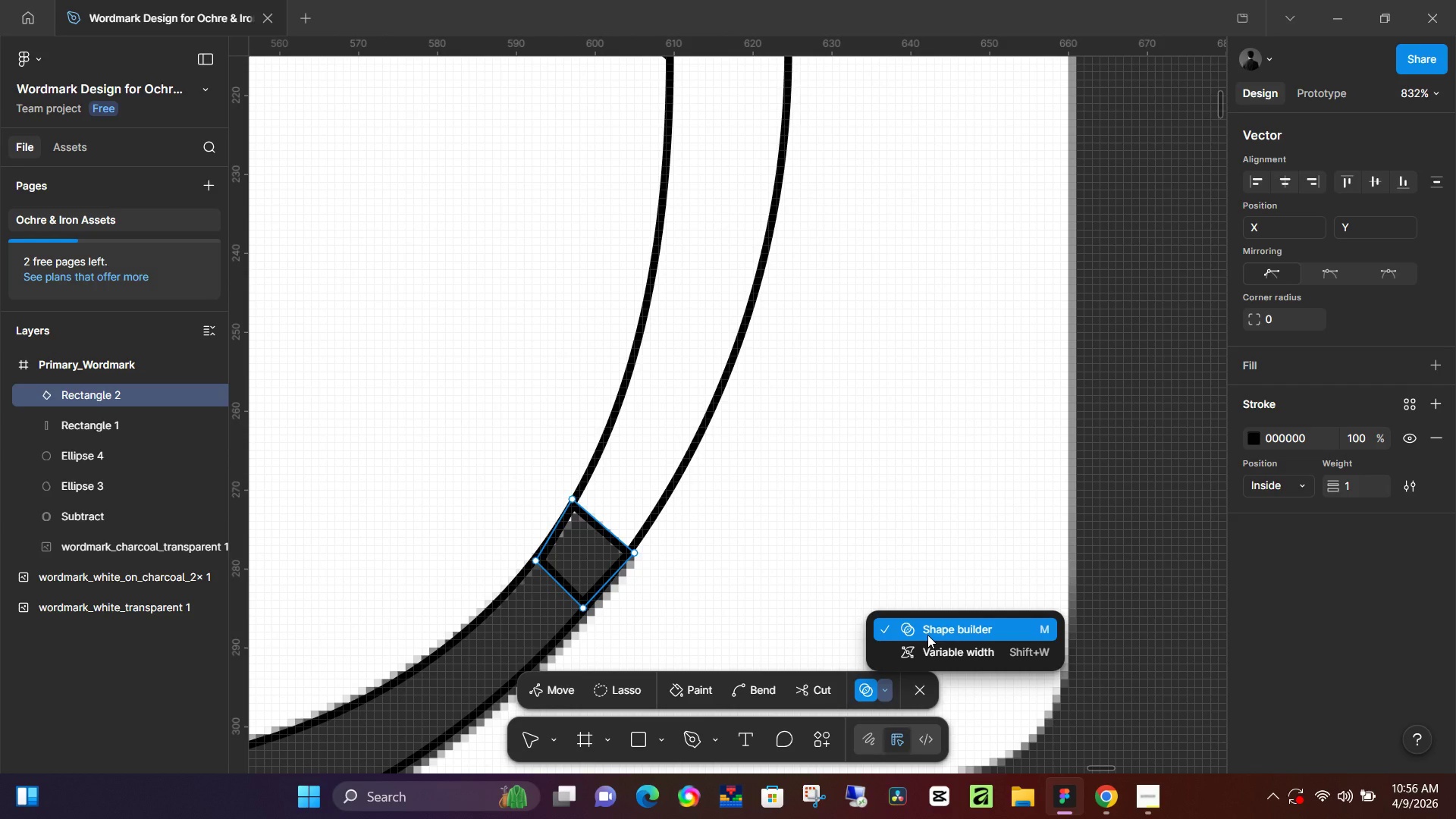 
left_click([927, 635])
 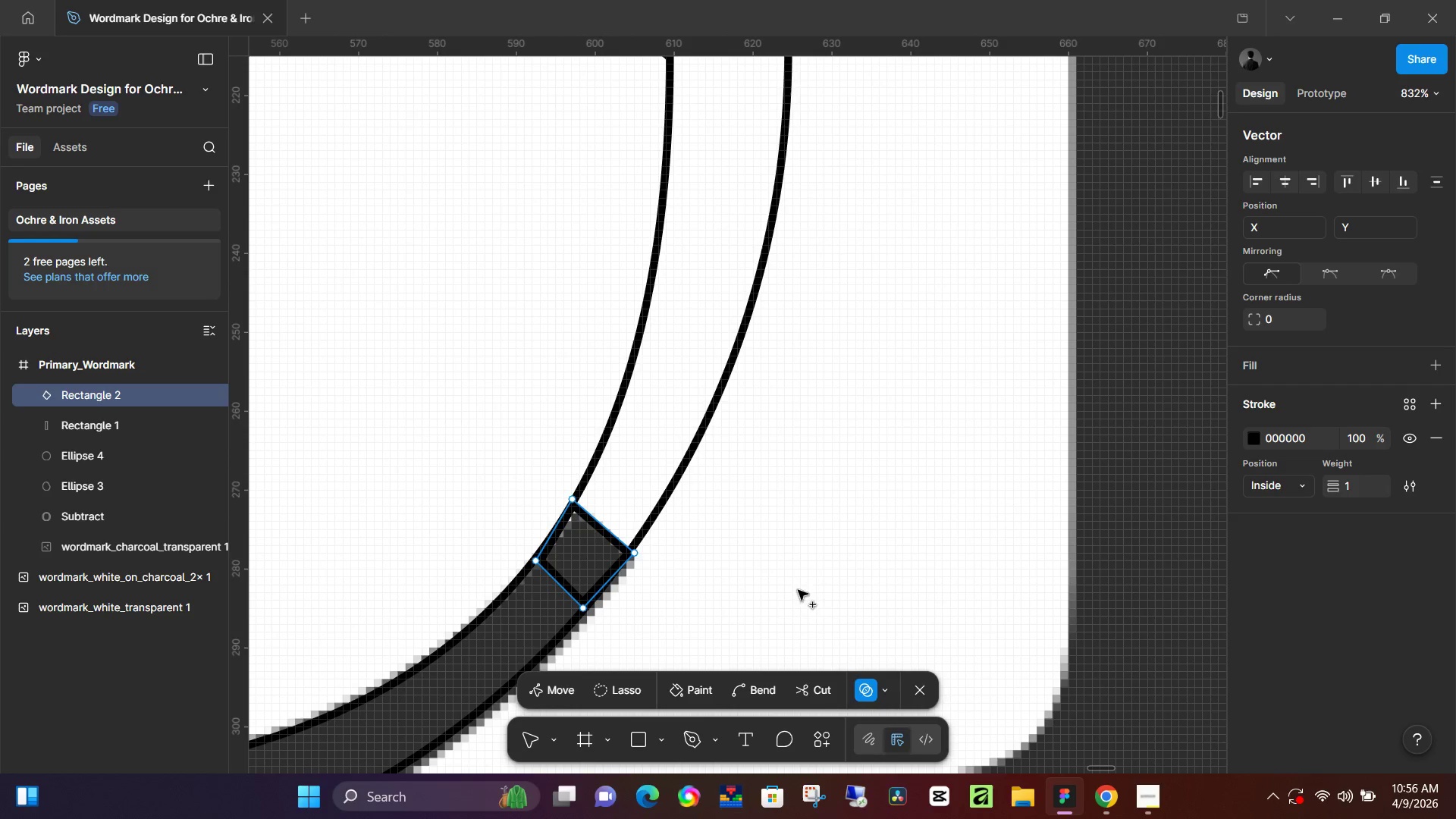 
hold_key(key=ControlLeft, duration=0.88)
scroll: coordinate [573, 508], scroll_direction: down, amount: 12.0
 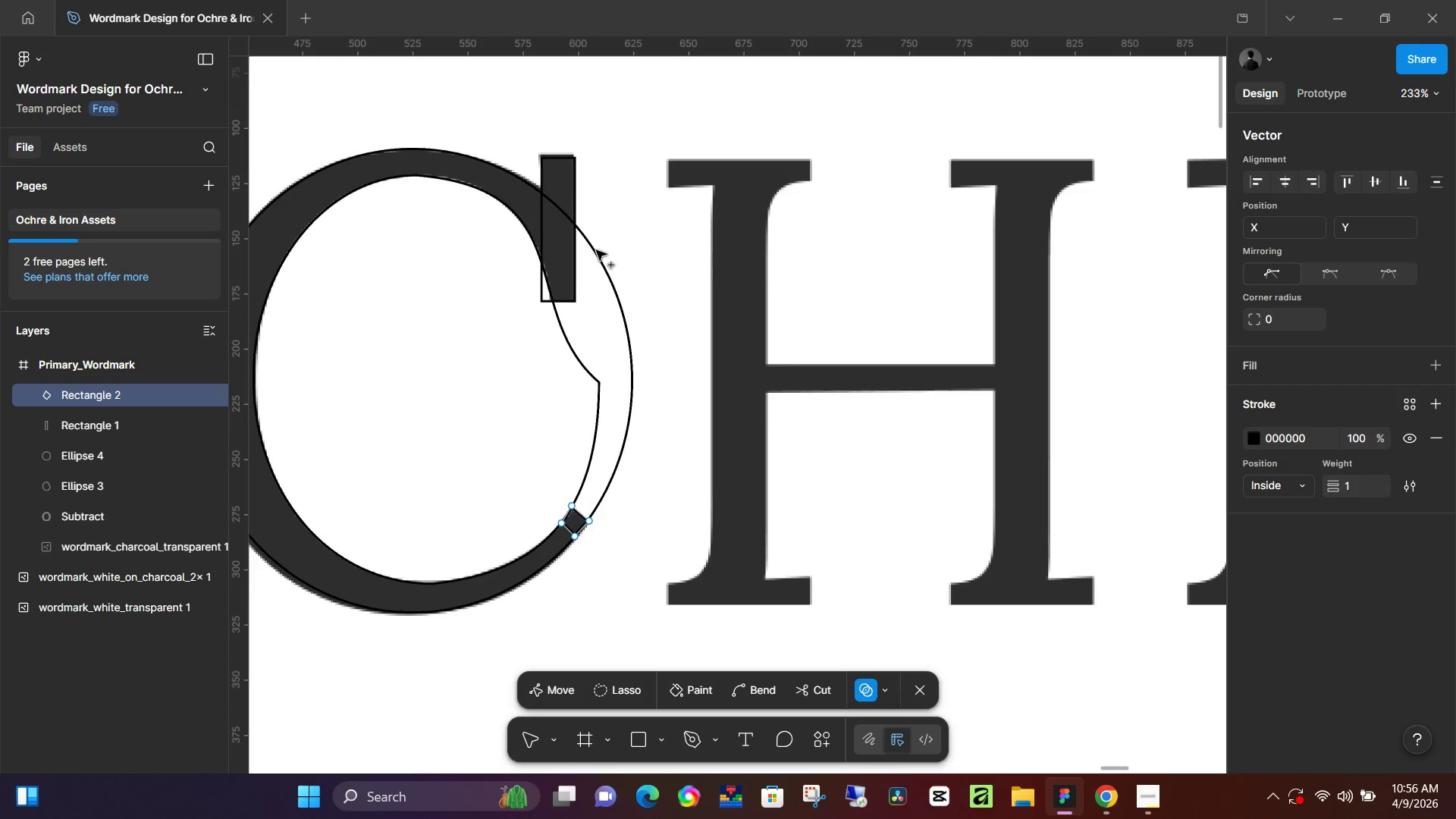 
left_click_drag(start_coordinate=[592, 248], to_coordinate=[543, 318])
 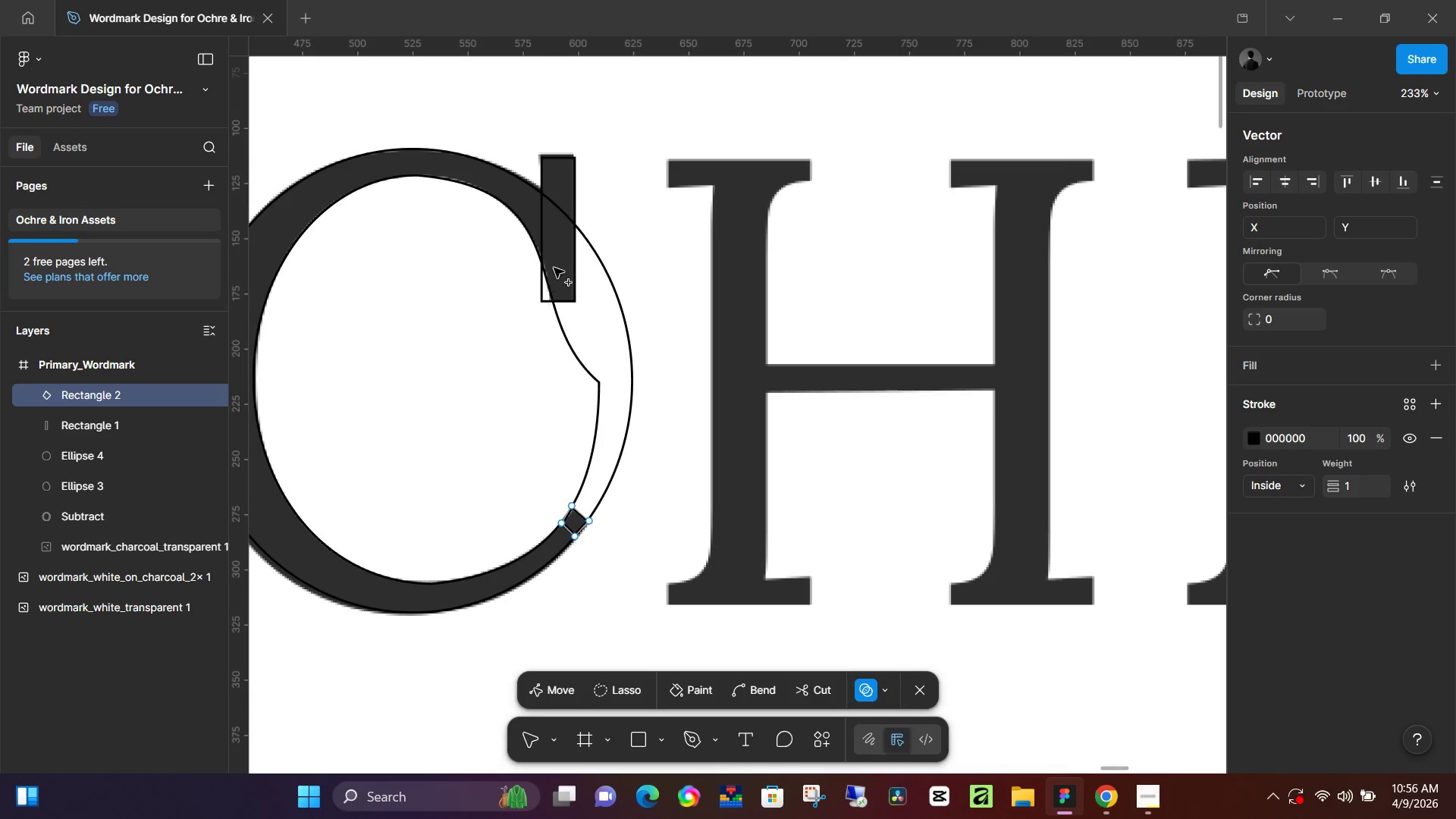 
left_click_drag(start_coordinate=[554, 268], to_coordinate=[538, 311])
 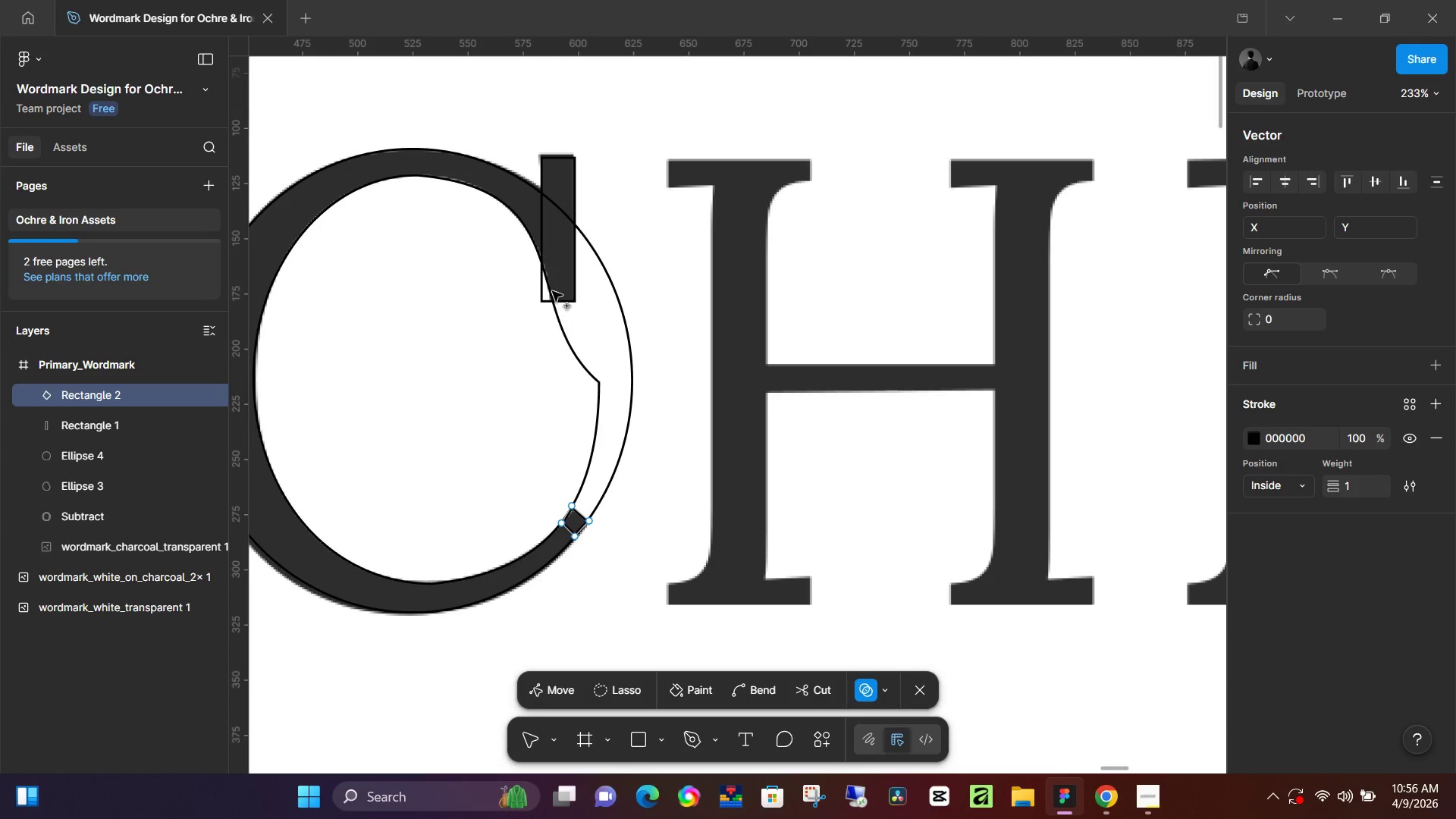 
left_click_drag(start_coordinate=[552, 291], to_coordinate=[538, 300])
 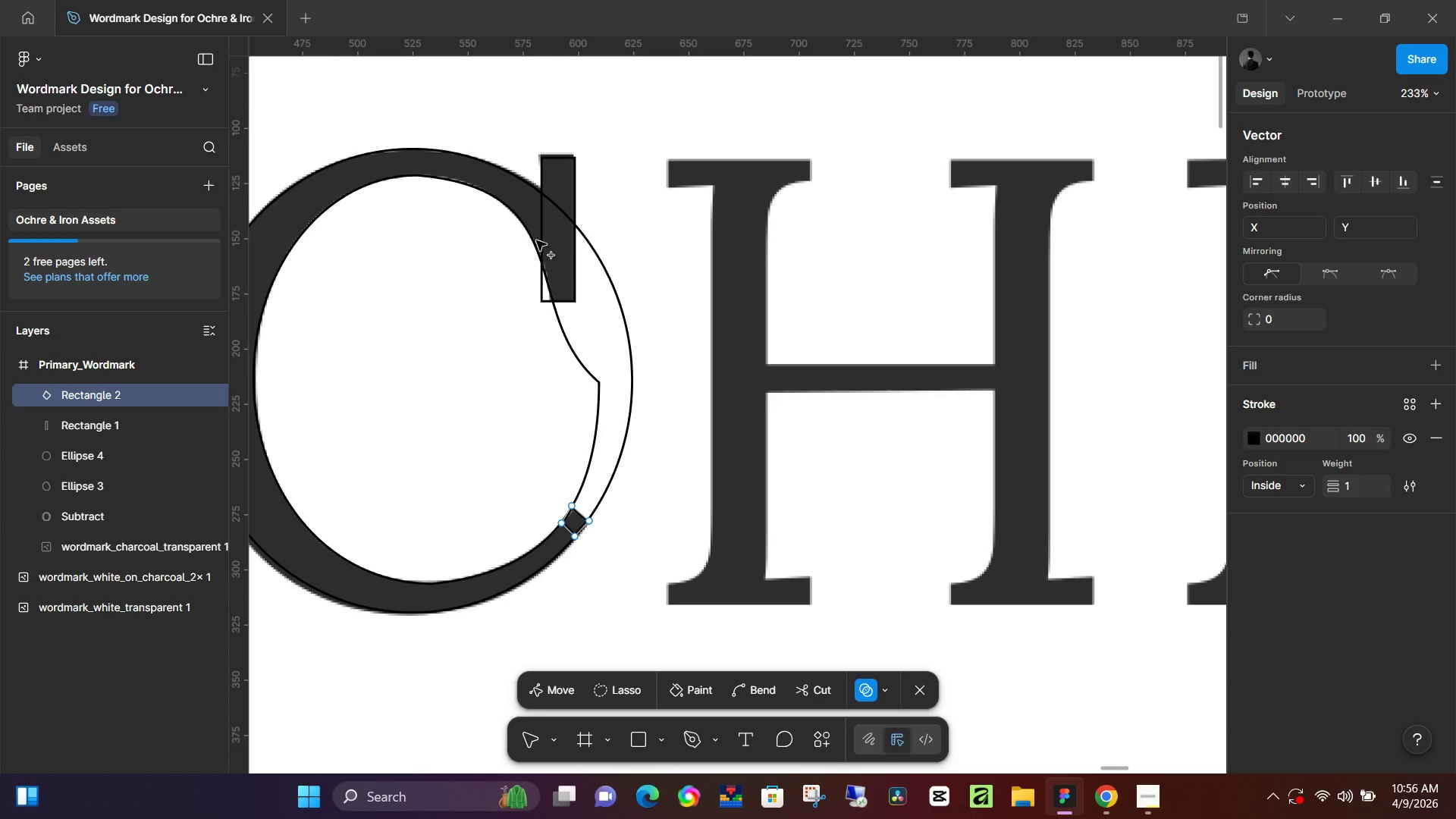 
left_click_drag(start_coordinate=[532, 236], to_coordinate=[528, 286])
 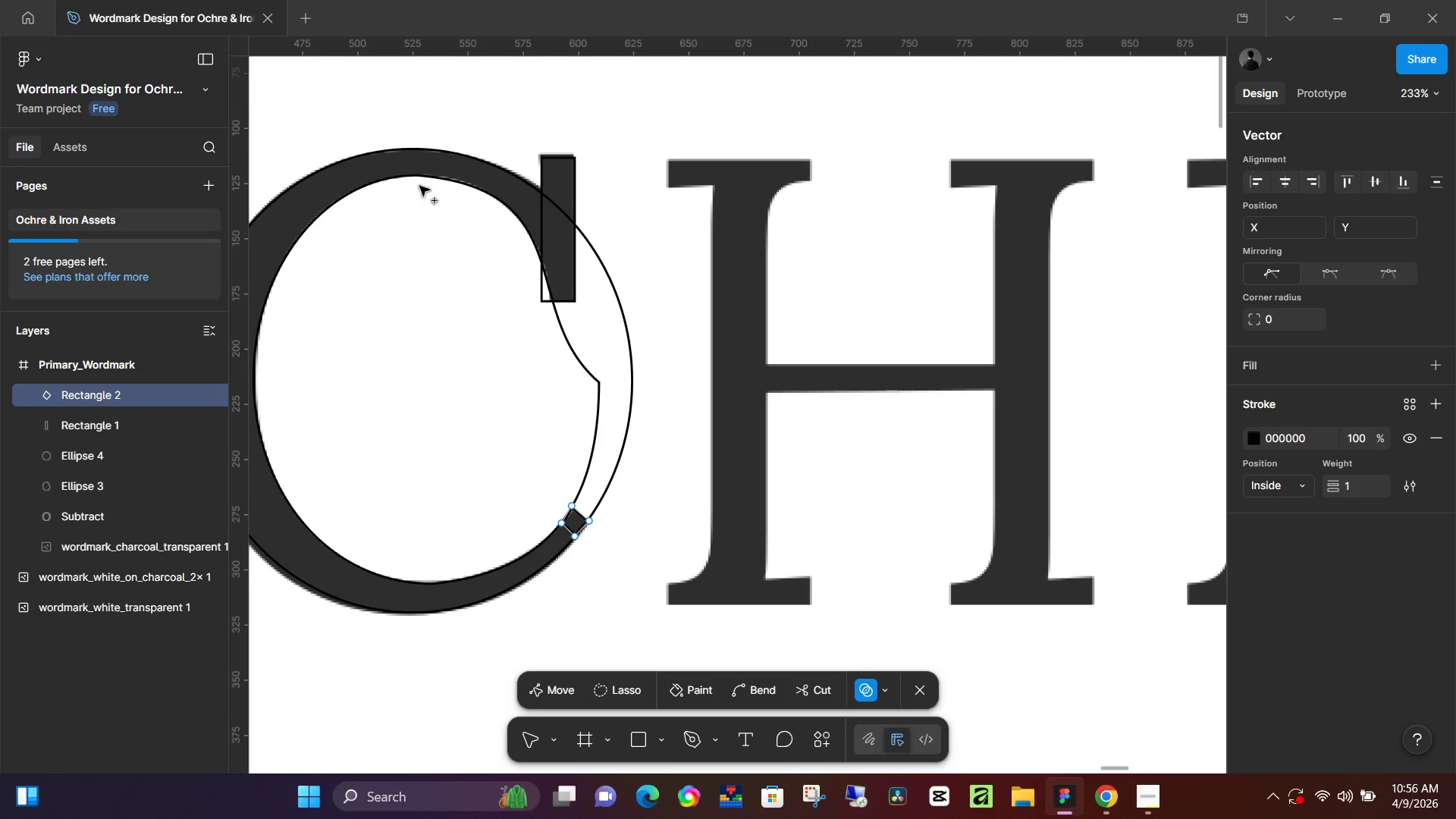 
left_click_drag(start_coordinate=[402, 172], to_coordinate=[326, 416])
 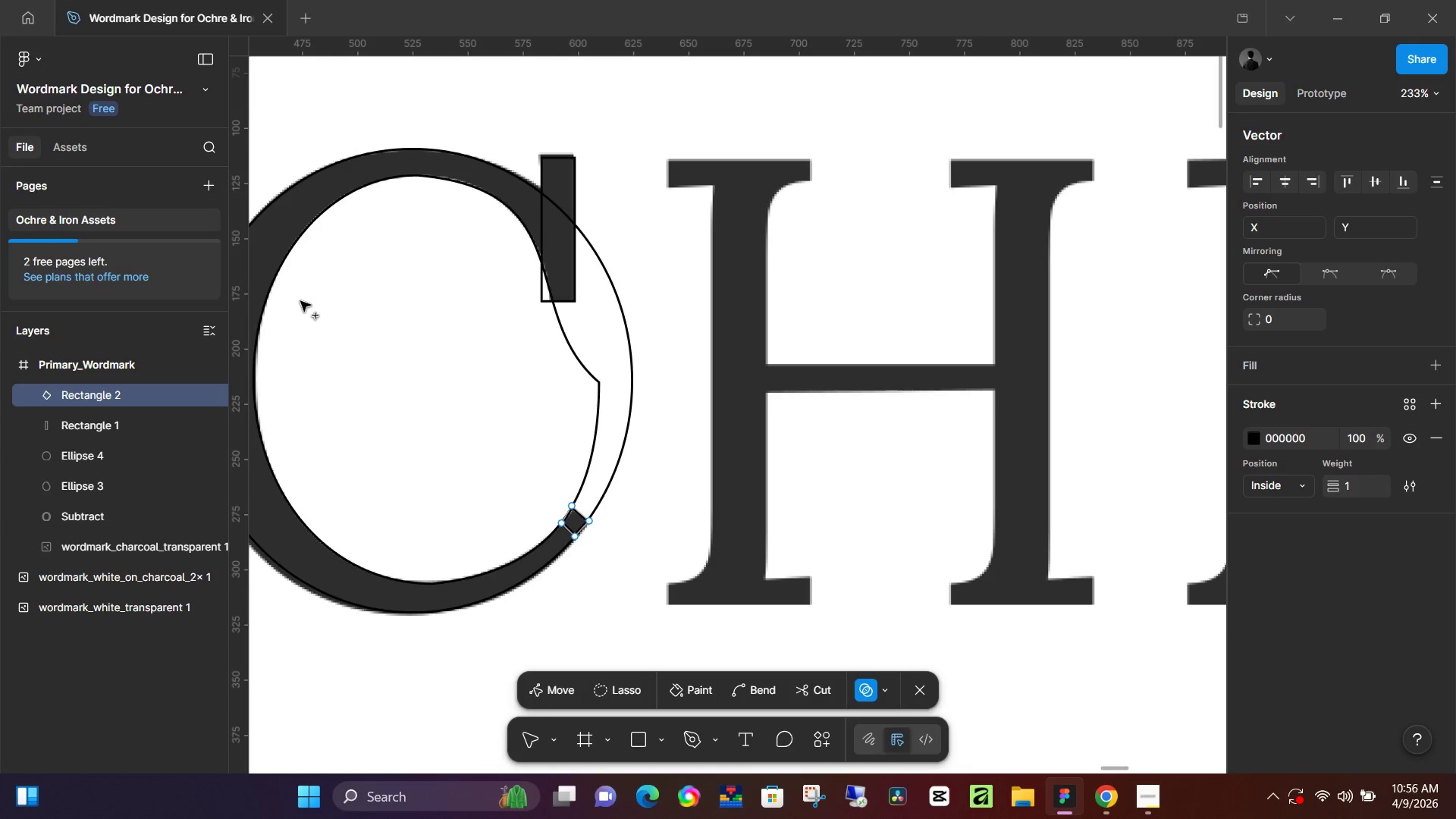 
double_click([300, 305])
 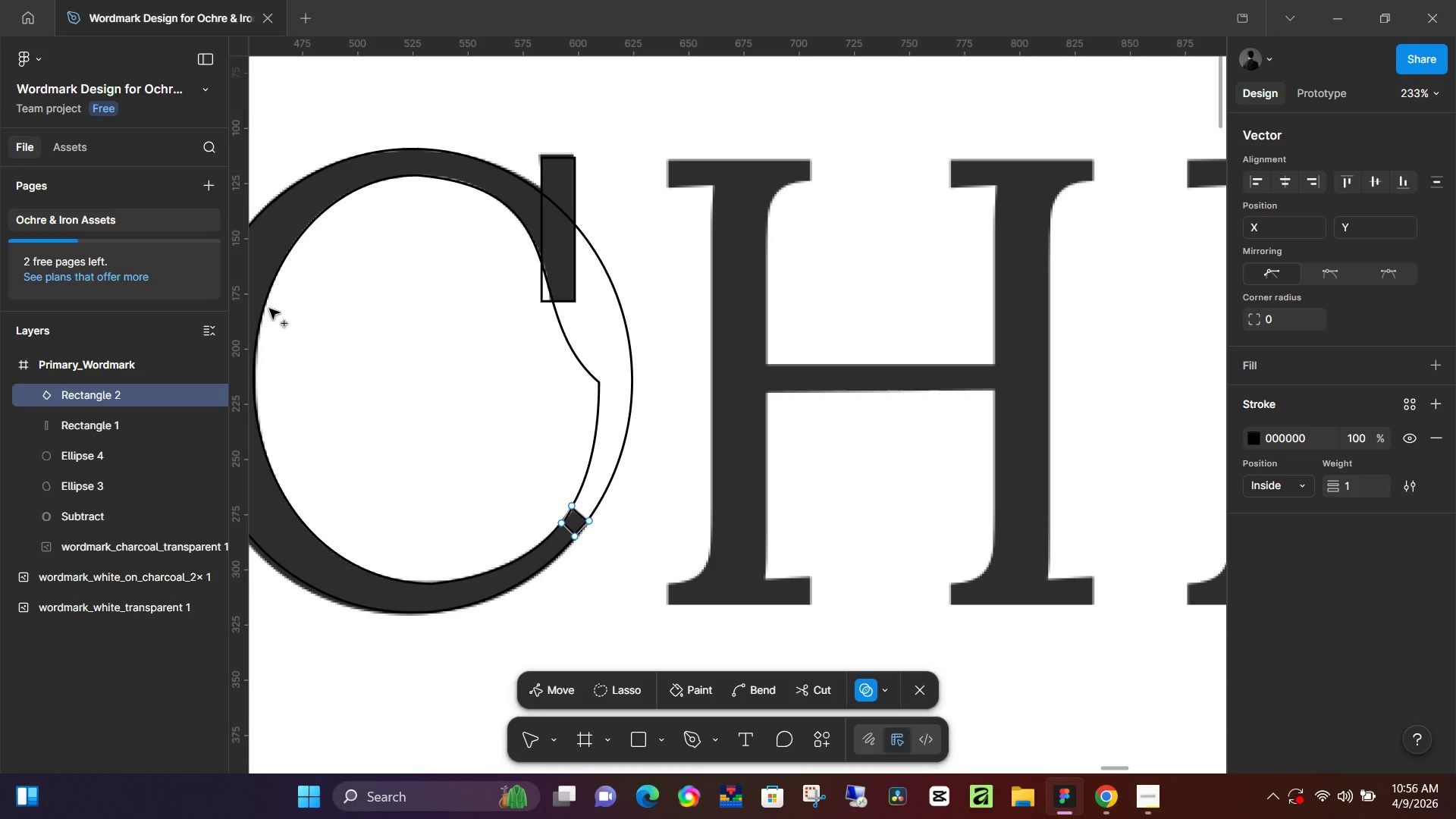 
left_click([262, 303])
 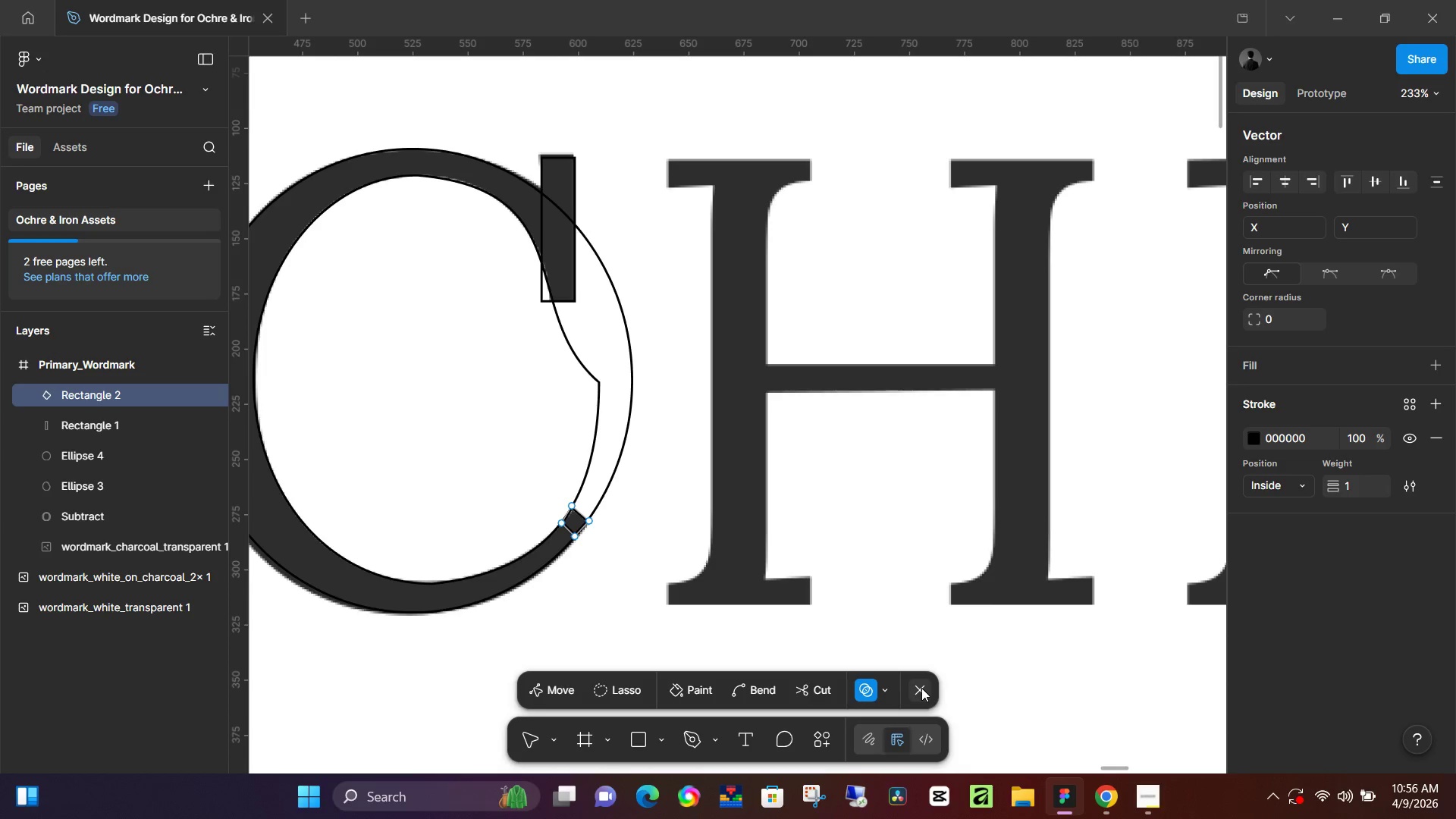 
hold_key(key=ControlLeft, duration=0.41)
scroll: coordinate [704, 554], scroll_direction: down, amount: 5.0
 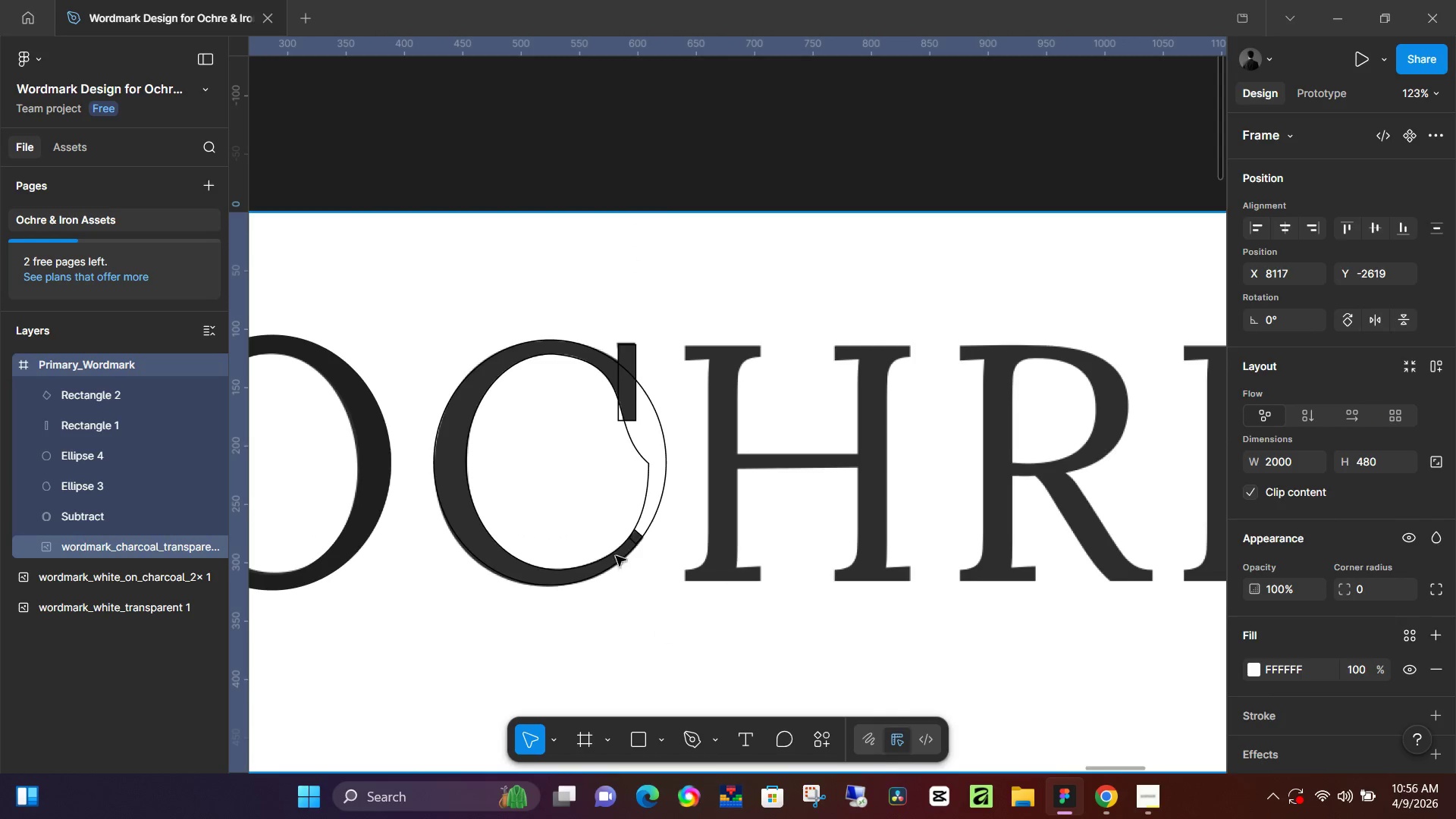 
hold_key(key=ControlLeft, duration=1.14)
 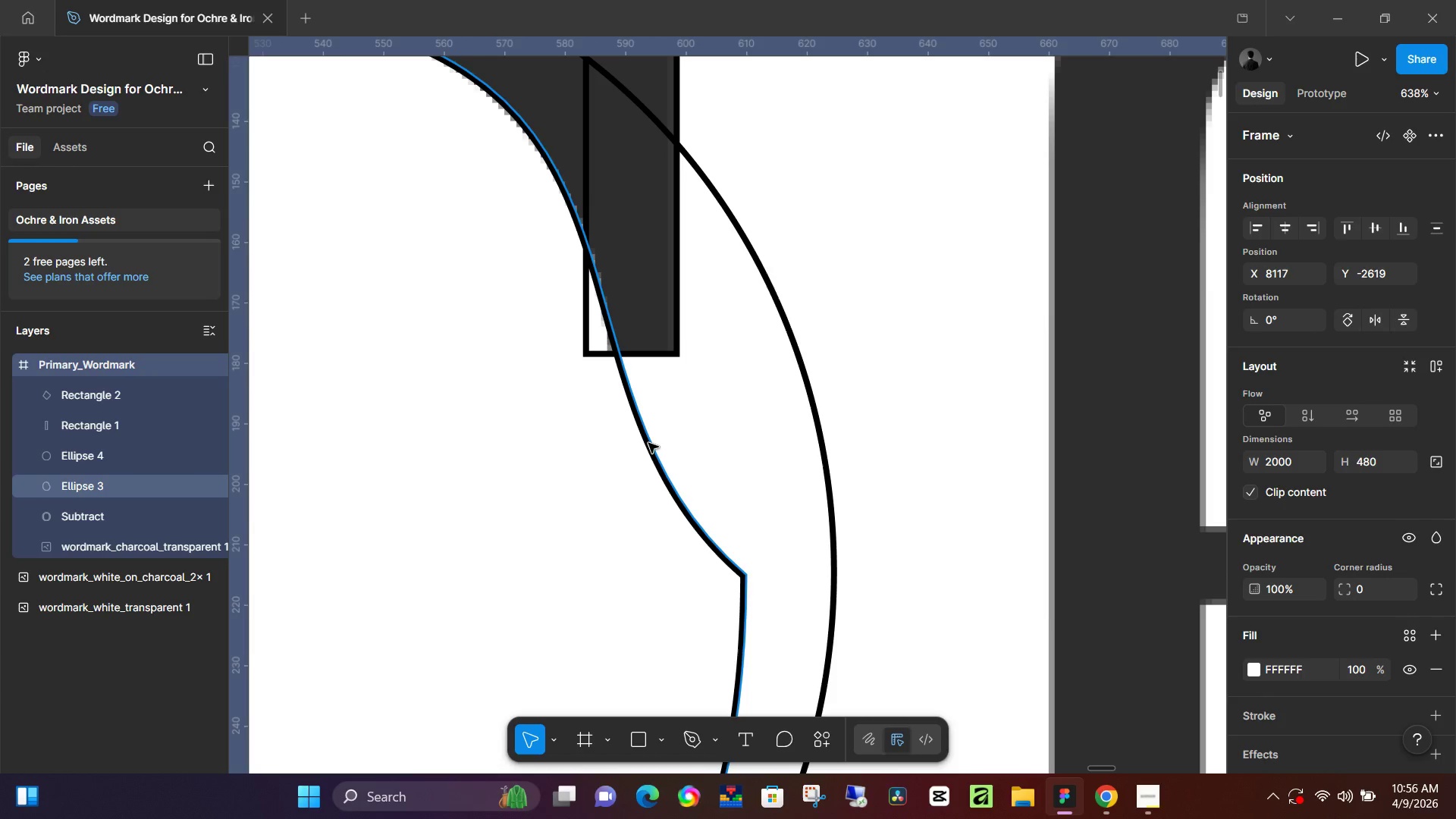 
hold_key(key=ControlLeft, duration=7.44)
 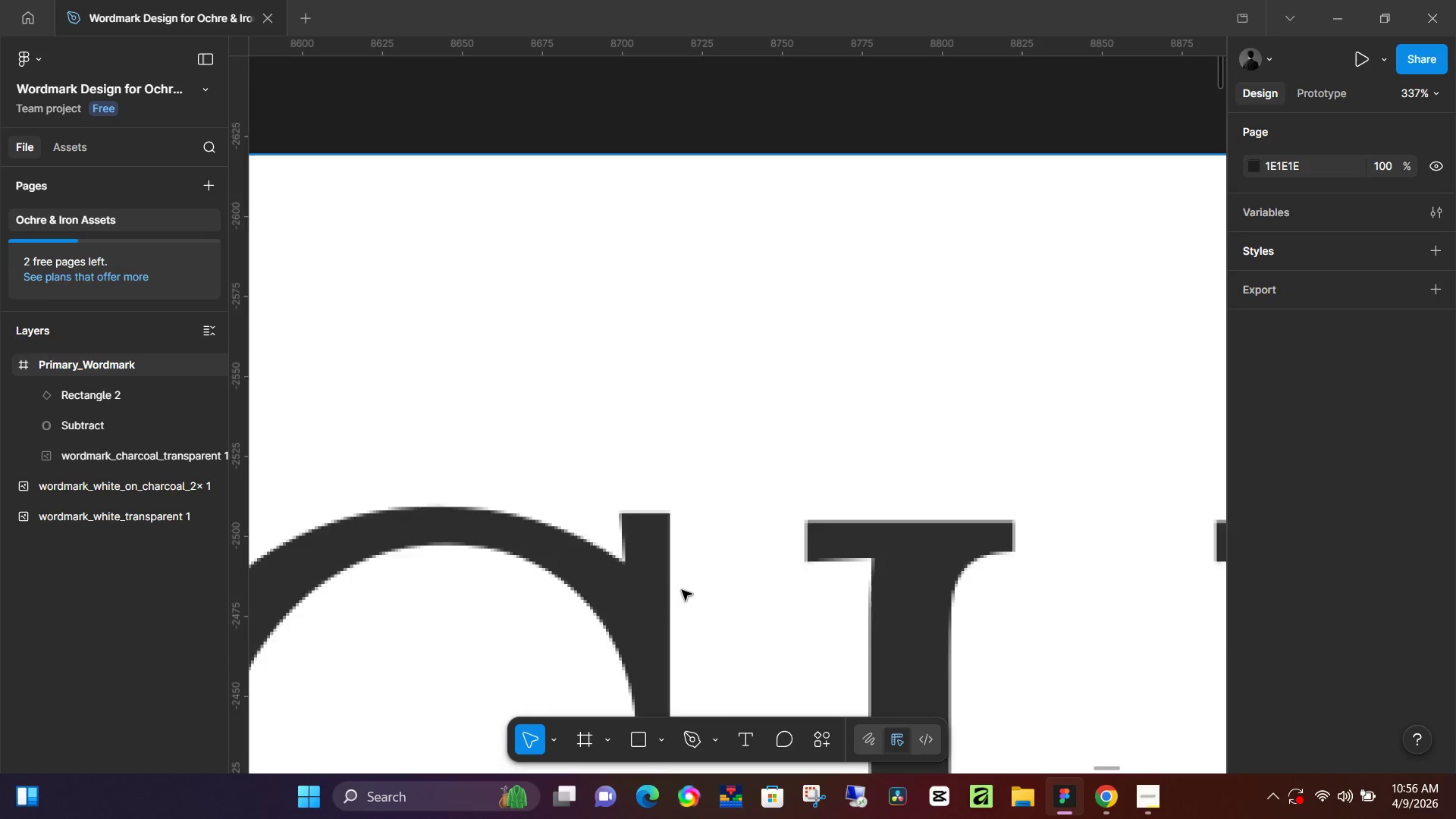 
scroll: coordinate [639, 444], scroll_direction: up, amount: 13.0
 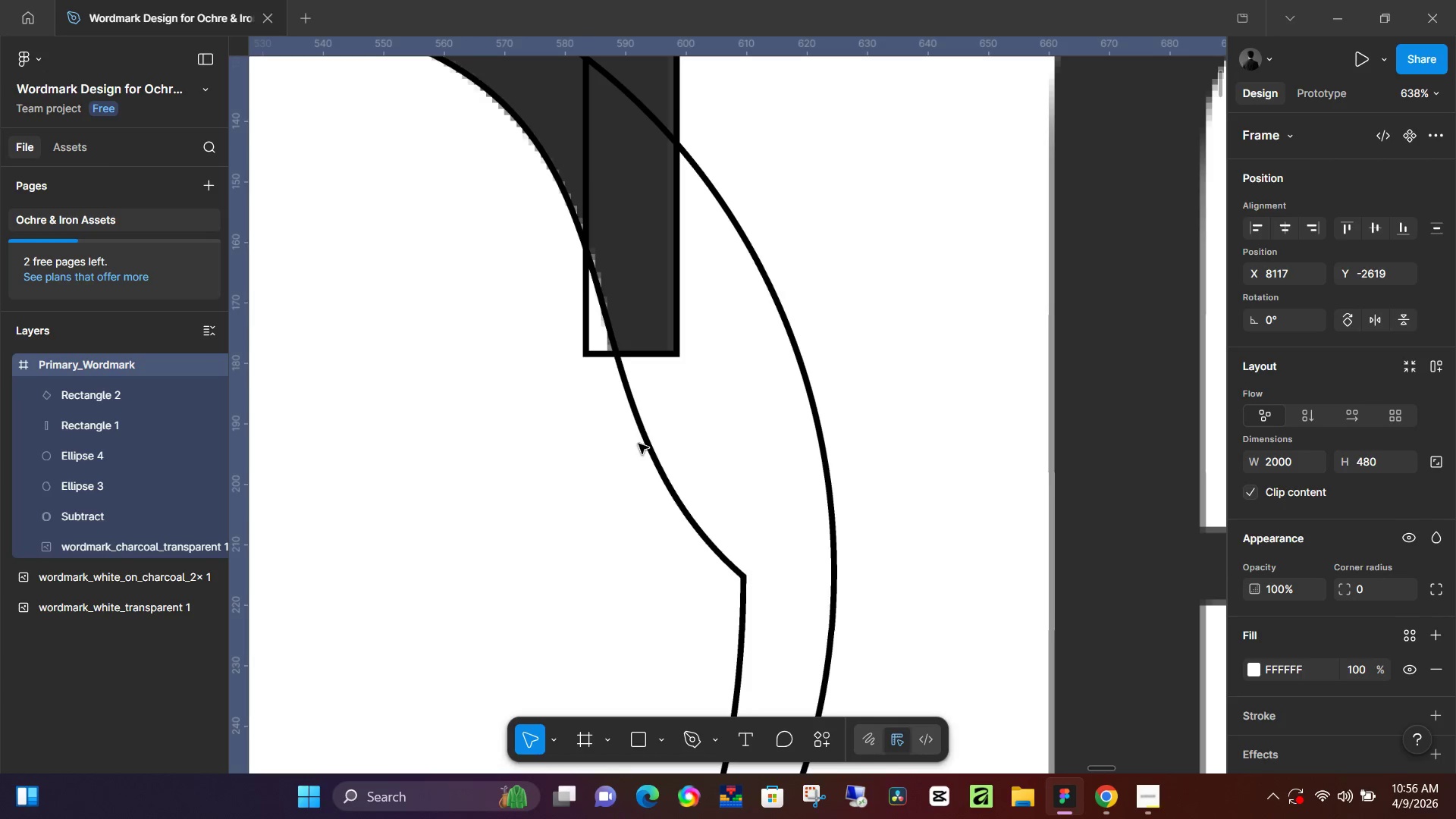 
left_click([648, 443])
 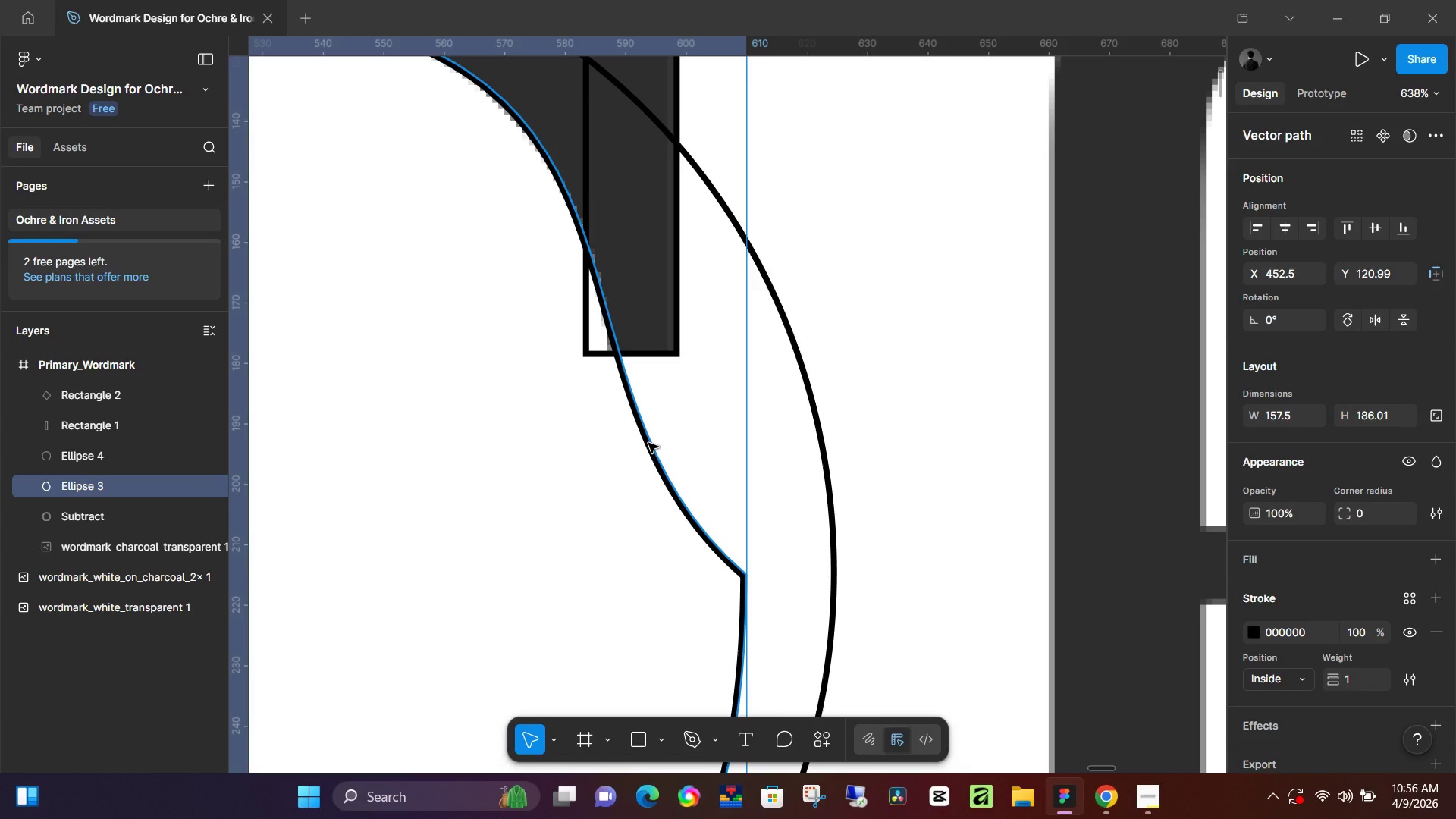 
key(Backspace)
 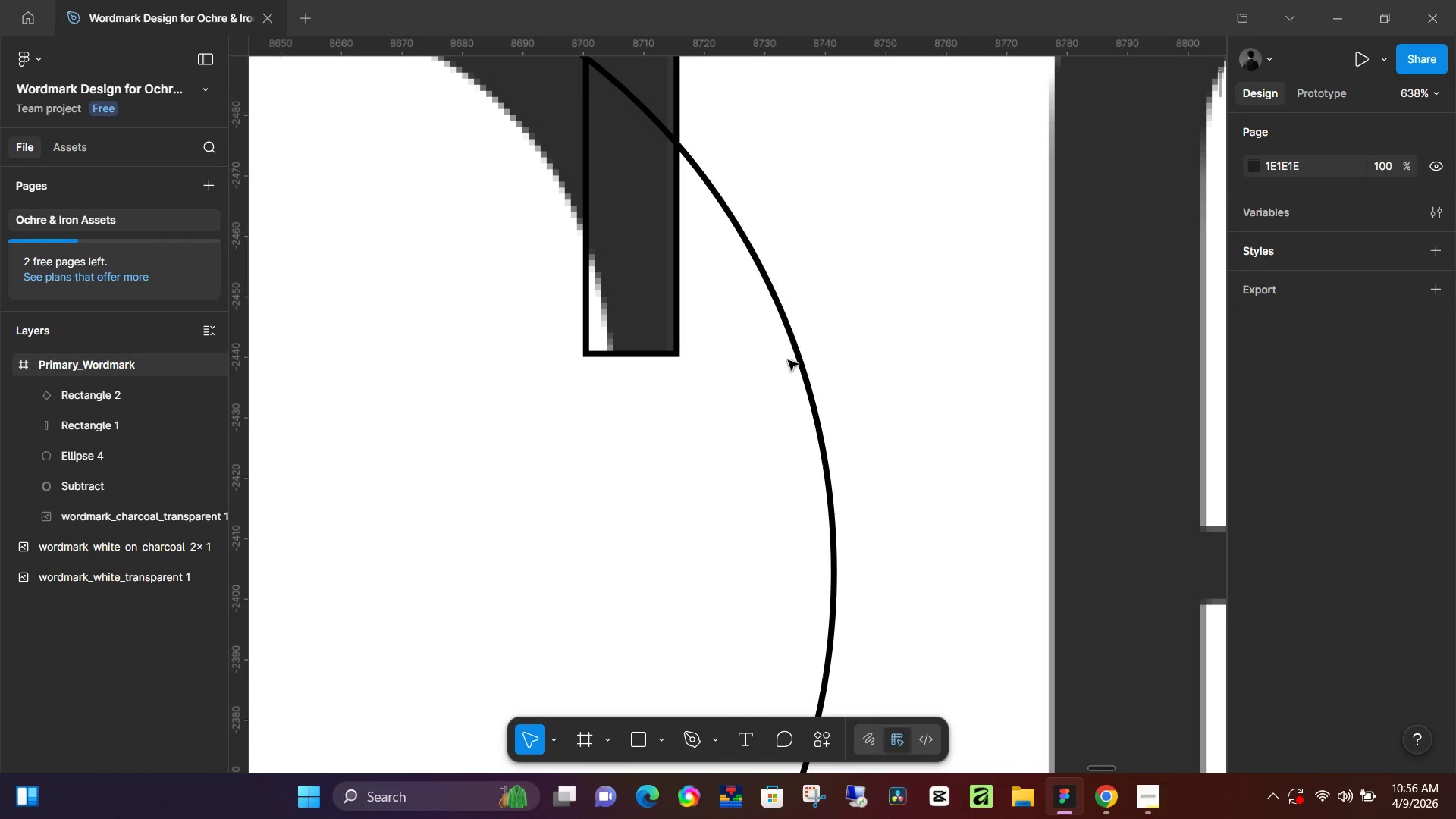 
double_click([796, 356])
 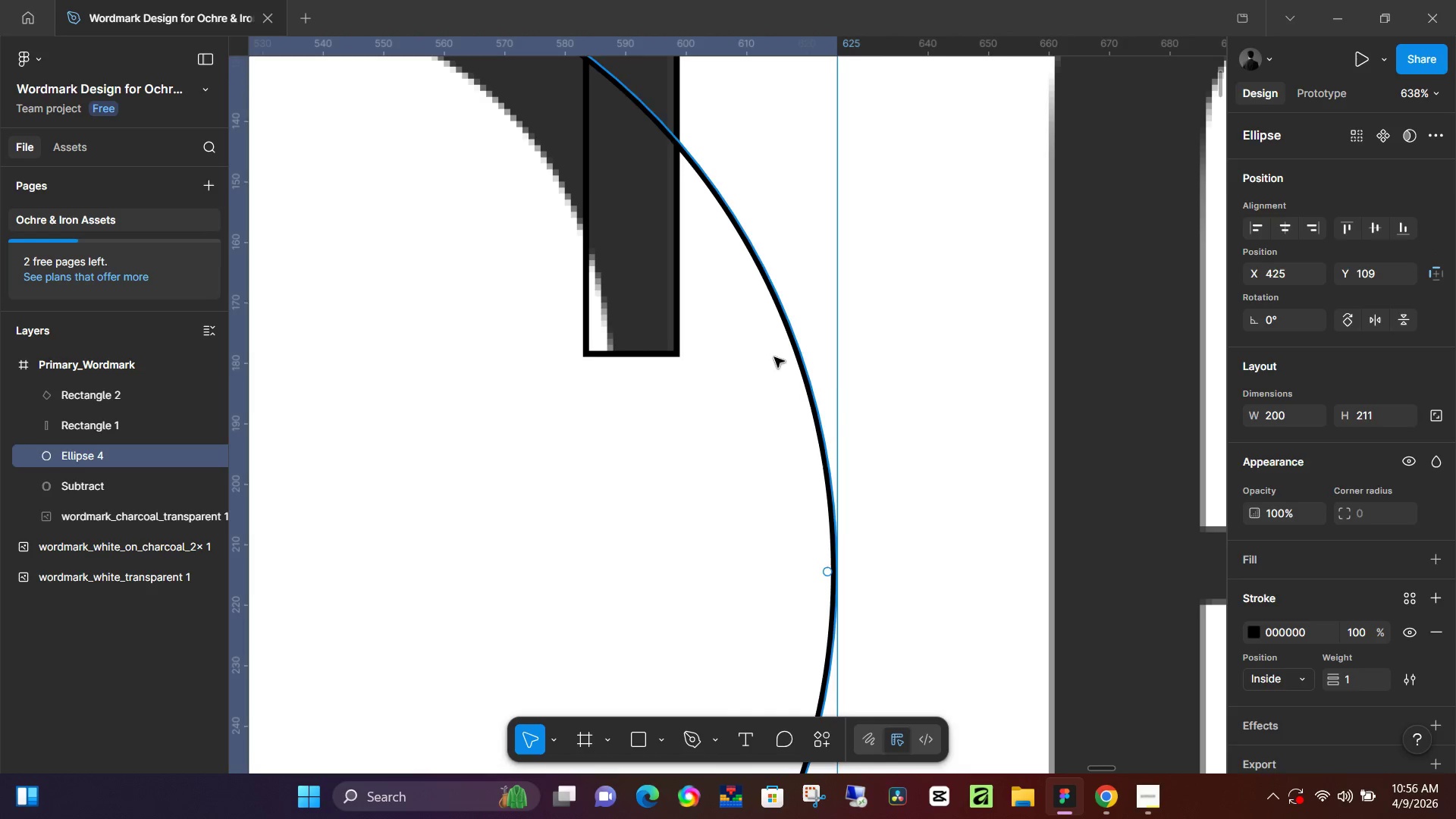 
key(Backspace)
 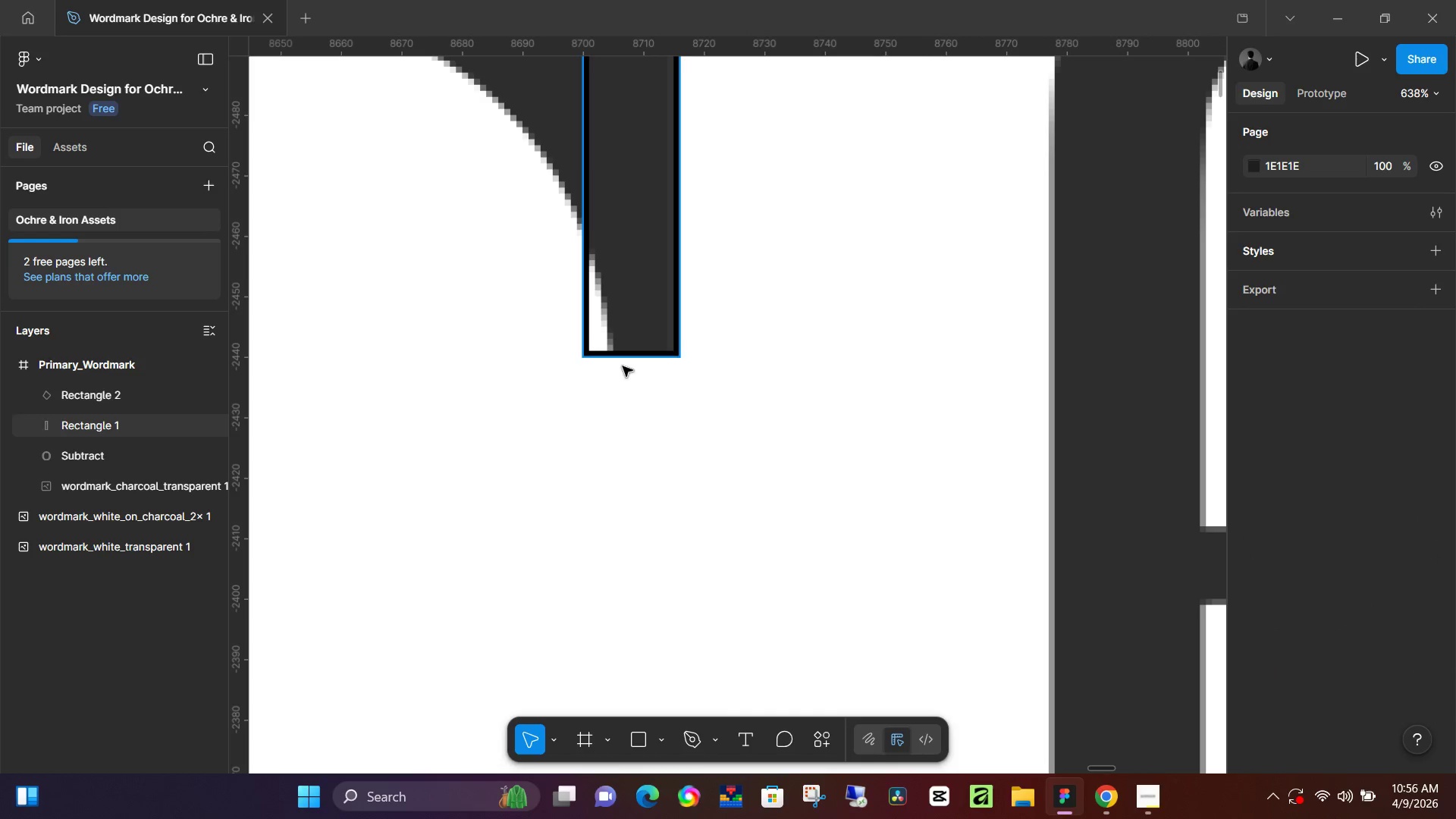 
scroll: coordinate [648, 452], scroll_direction: up, amount: 7.0
 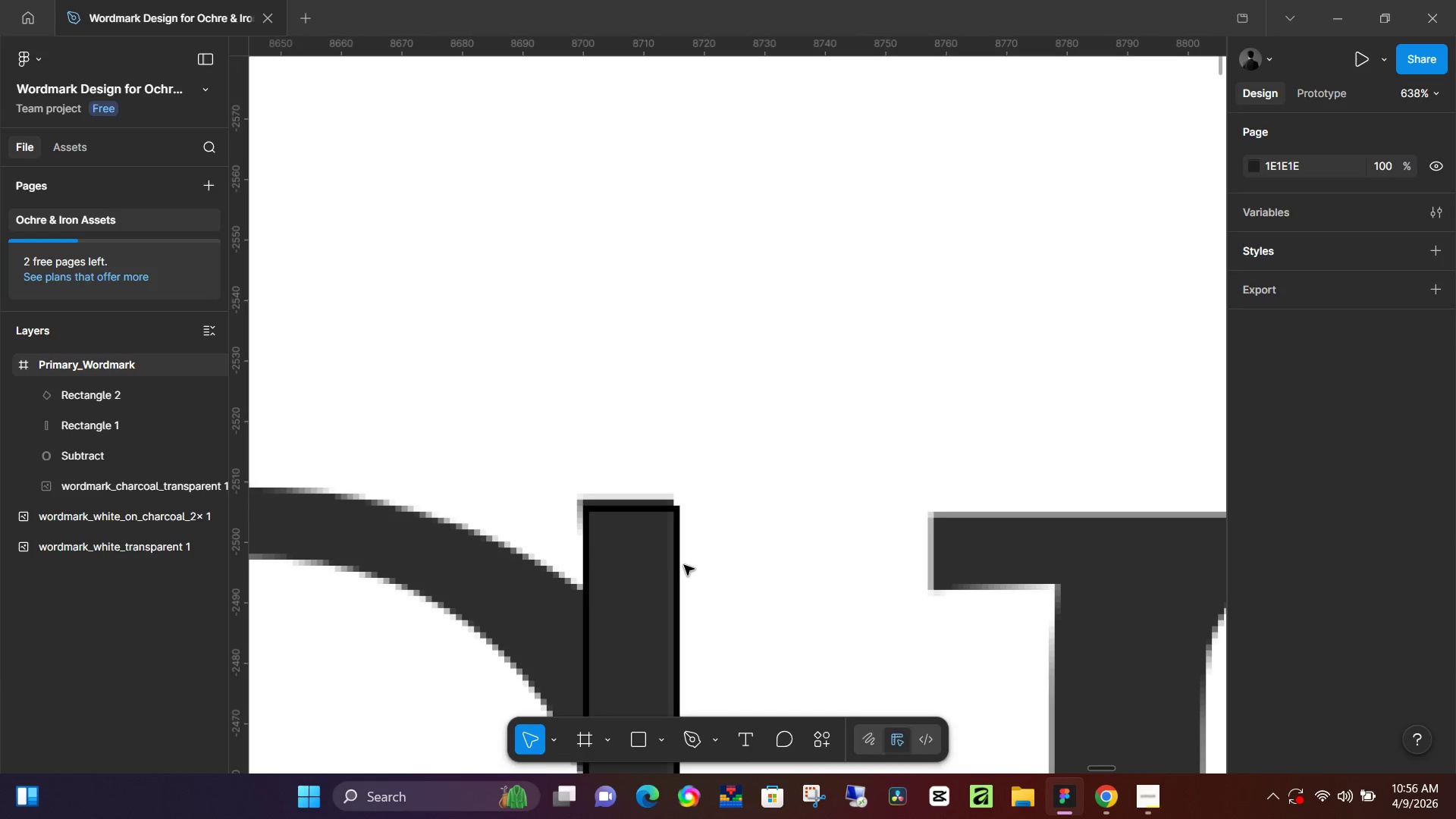 
double_click([675, 568])
 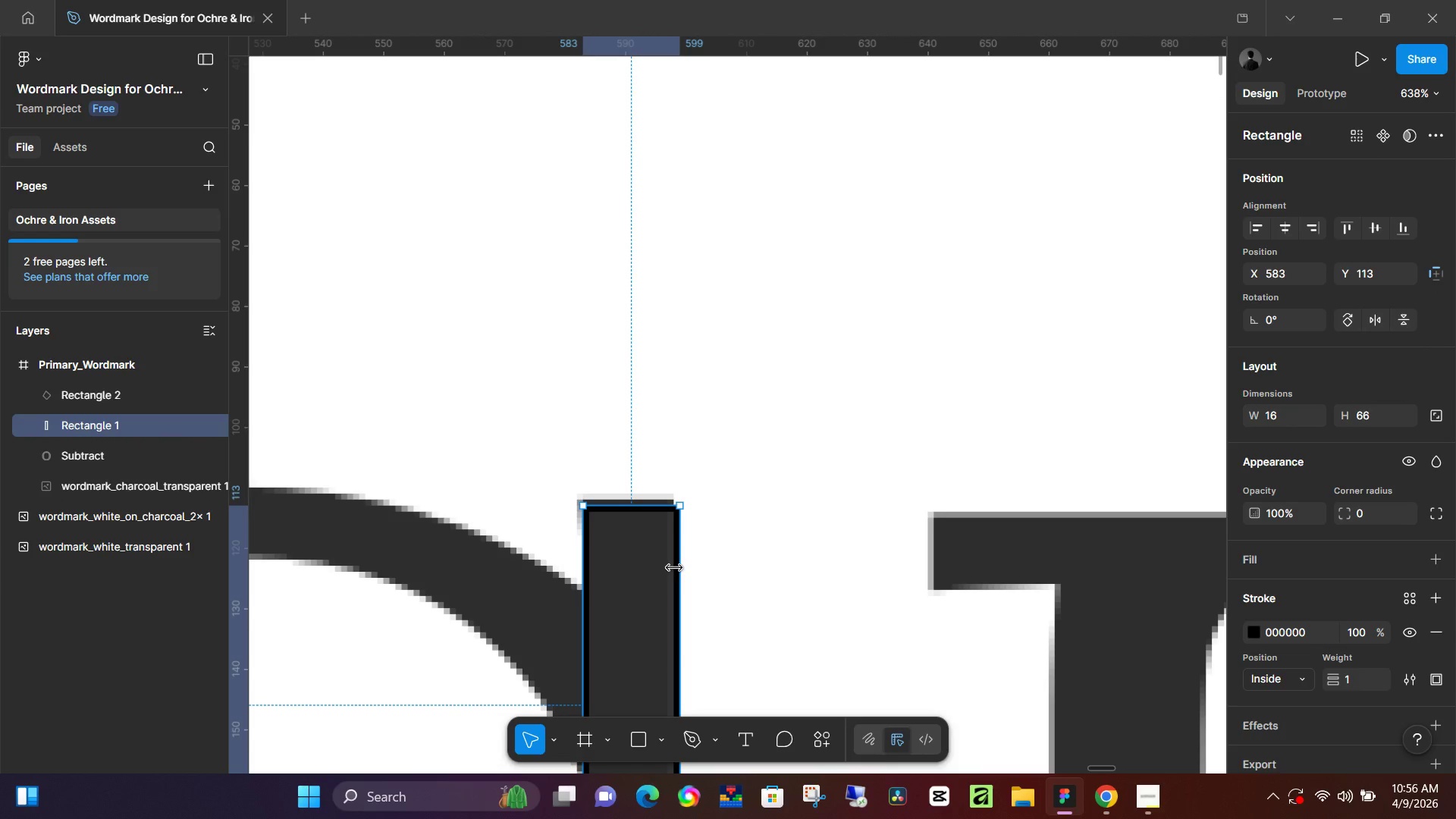 
key(Backspace)
 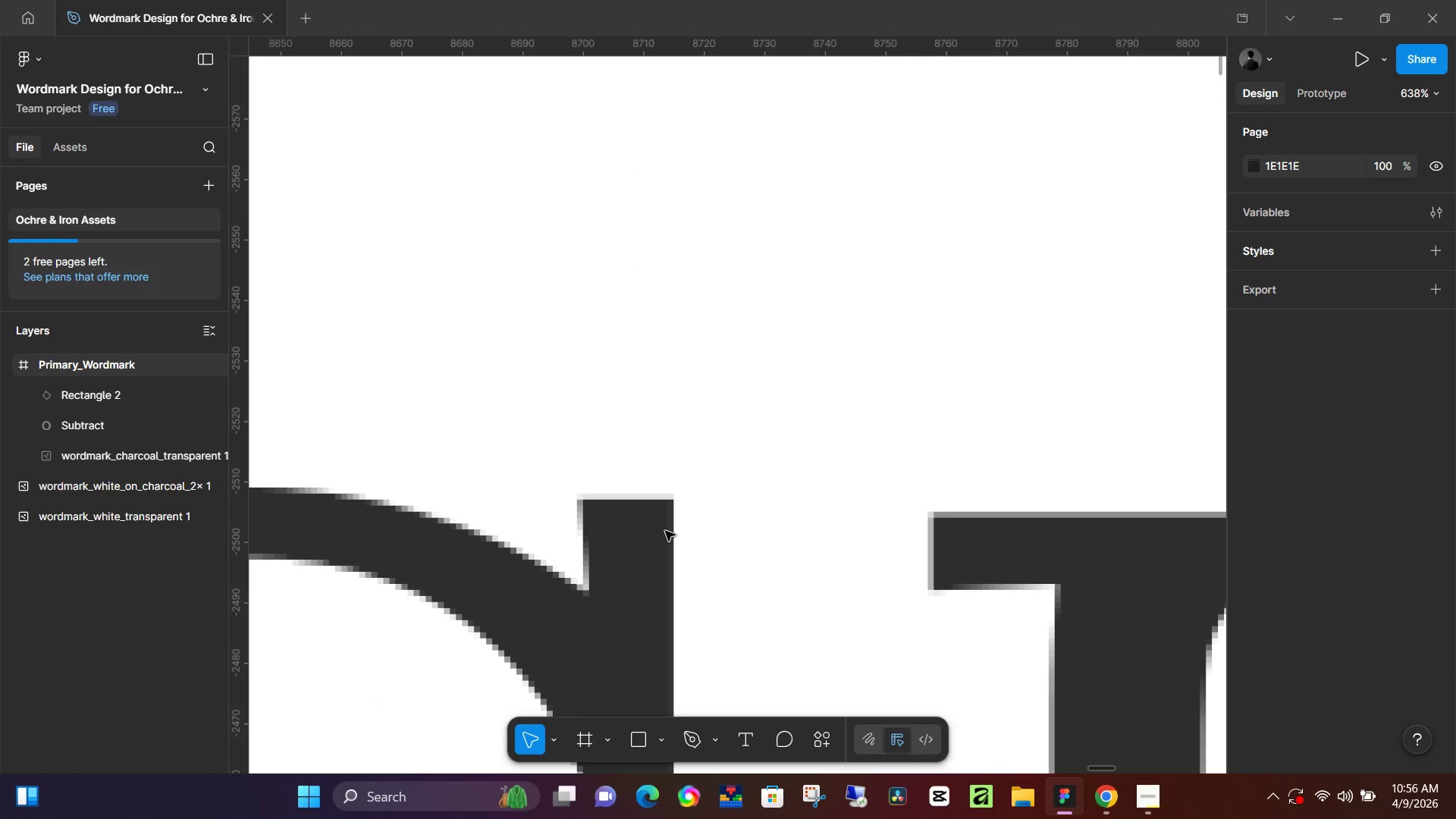 
hold_key(key=ControlLeft, duration=0.36)
hold_key(key=ControlLeft, duration=0.31)
scroll: coordinate [691, 572], scroll_direction: down, amount: 15.0
 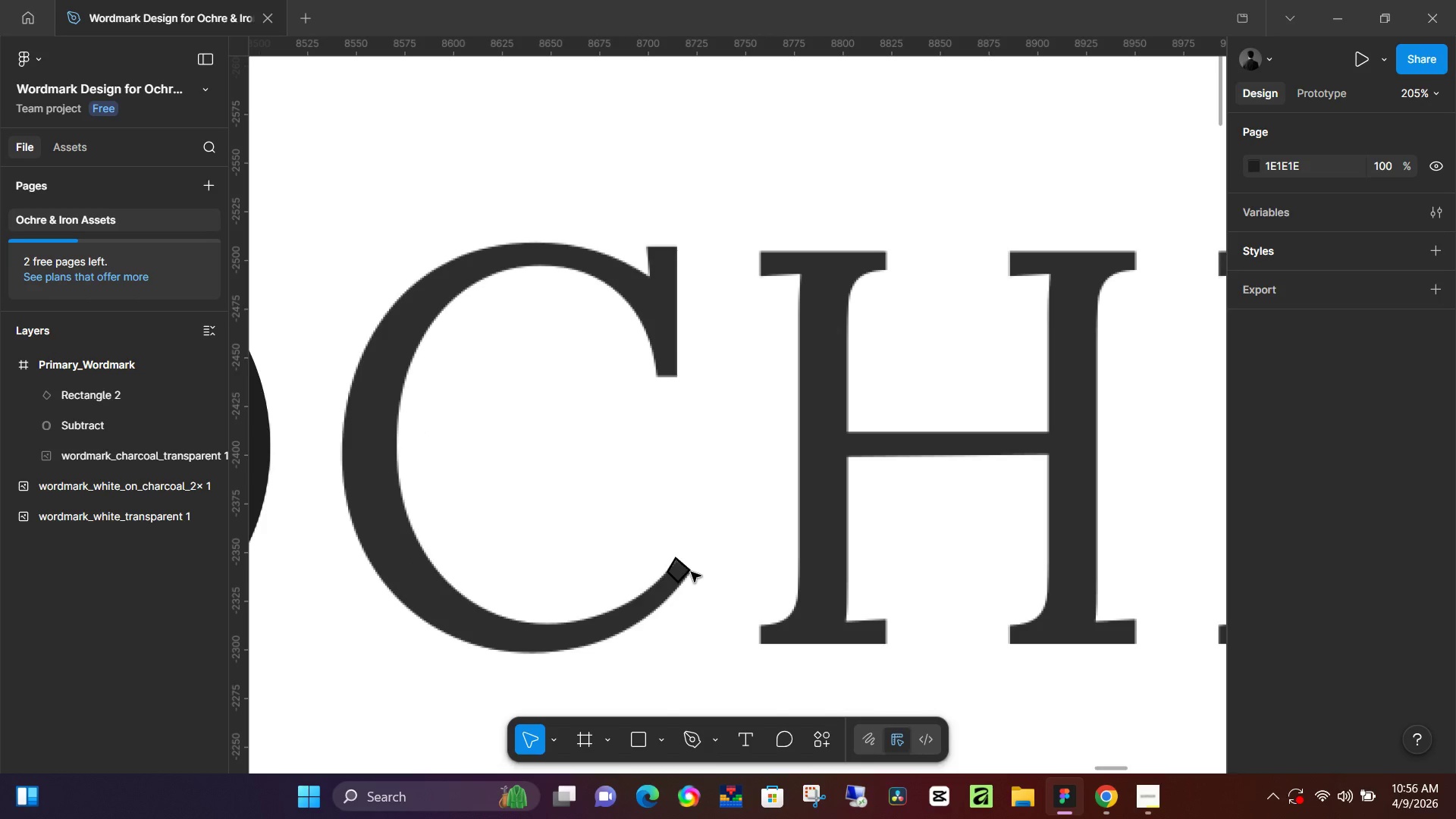 
wait(5.57)
 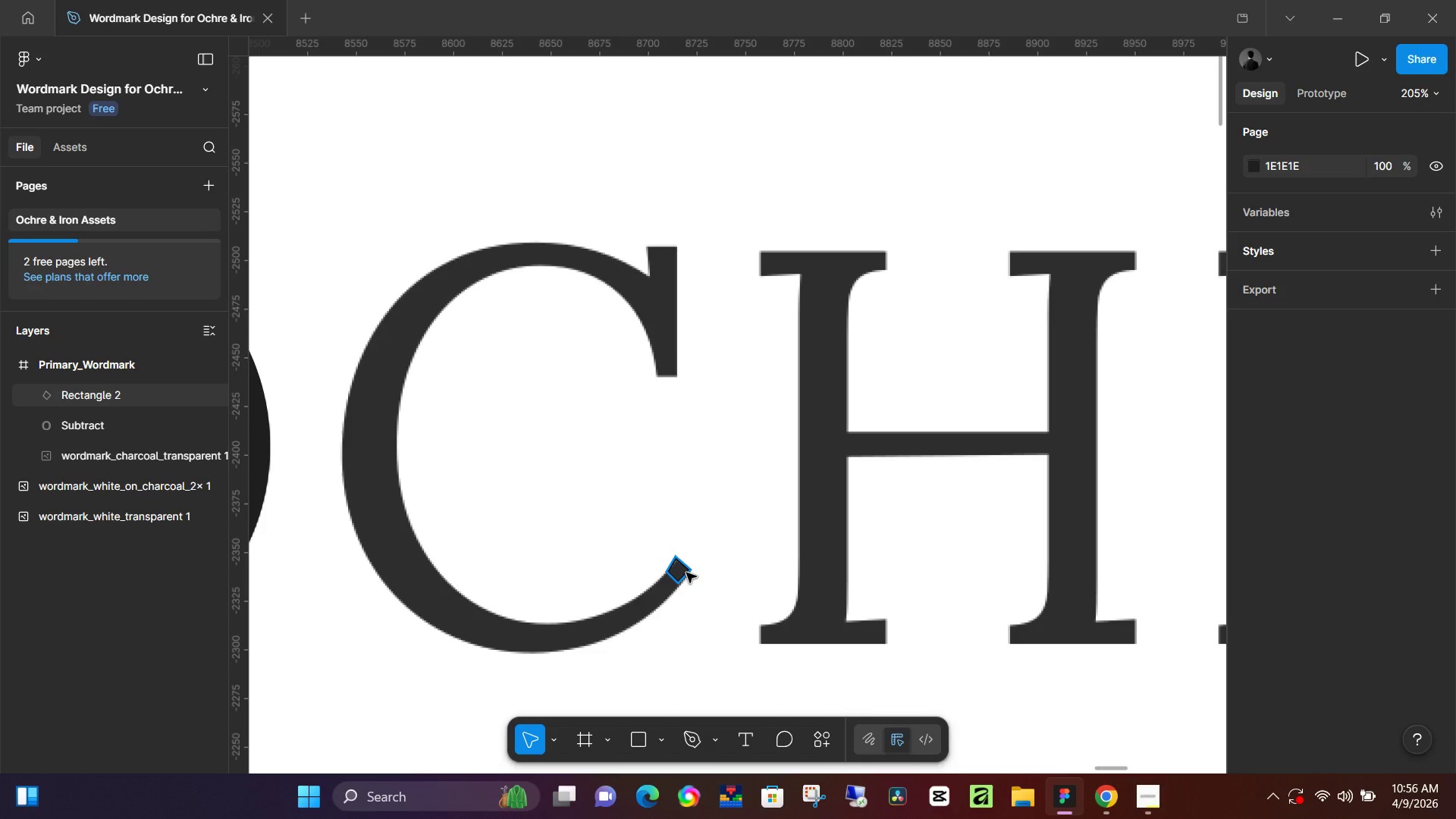 
hold_key(key=ControlLeft, duration=0.44)
 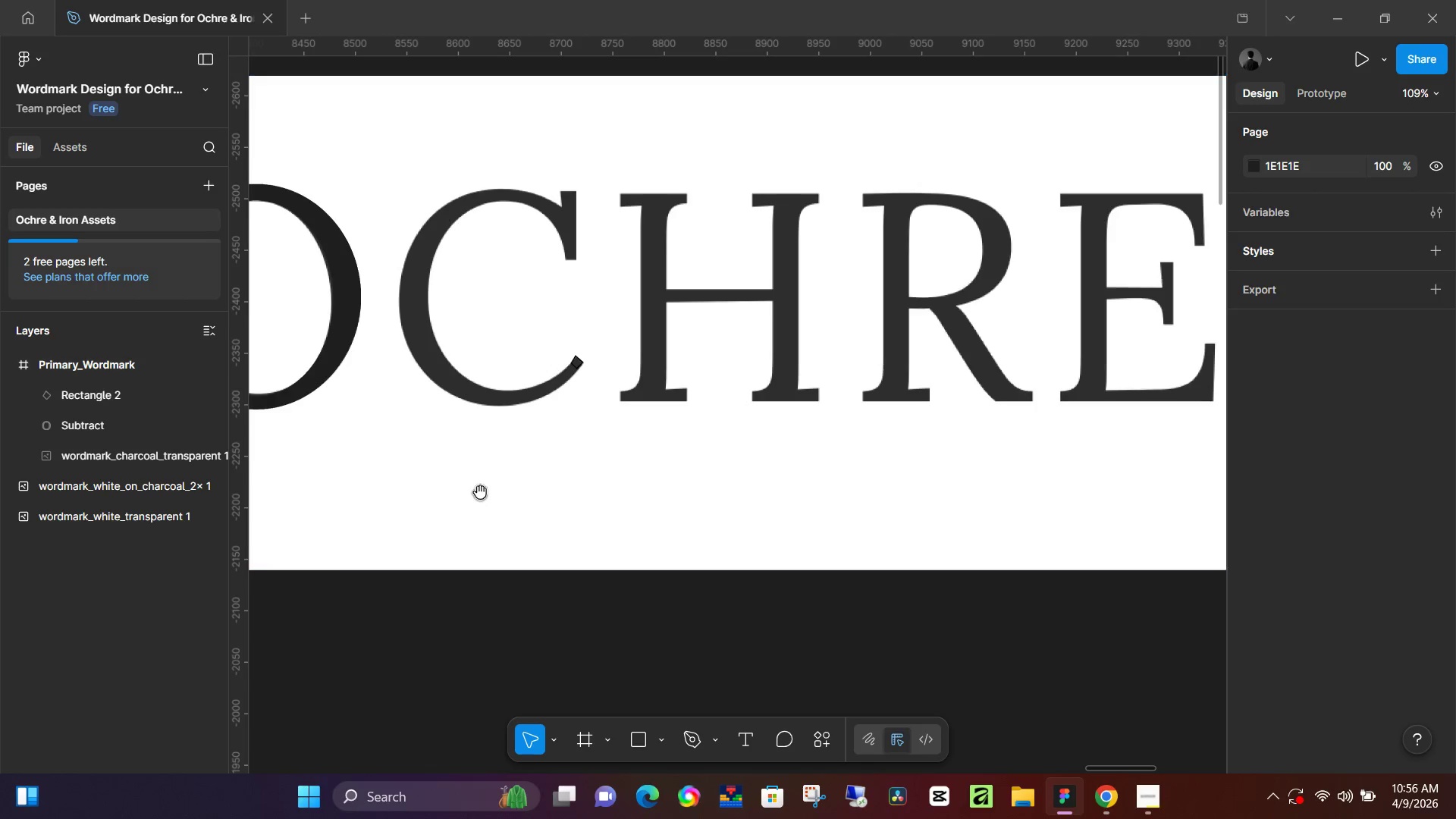 
hold_key(key=Space, duration=0.58)
 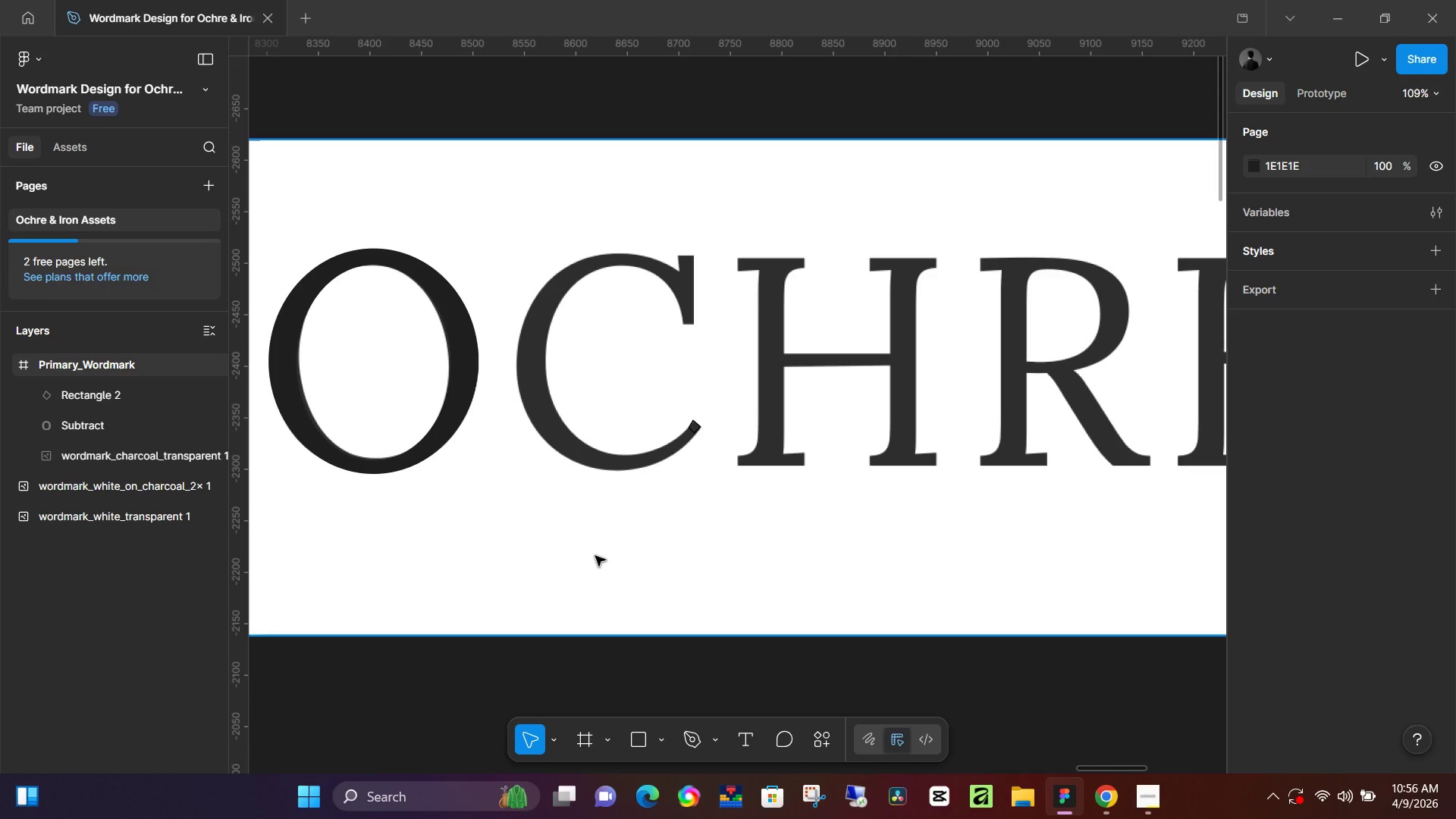 
left_click_drag(start_coordinate=[478, 491], to_coordinate=[595, 556])
 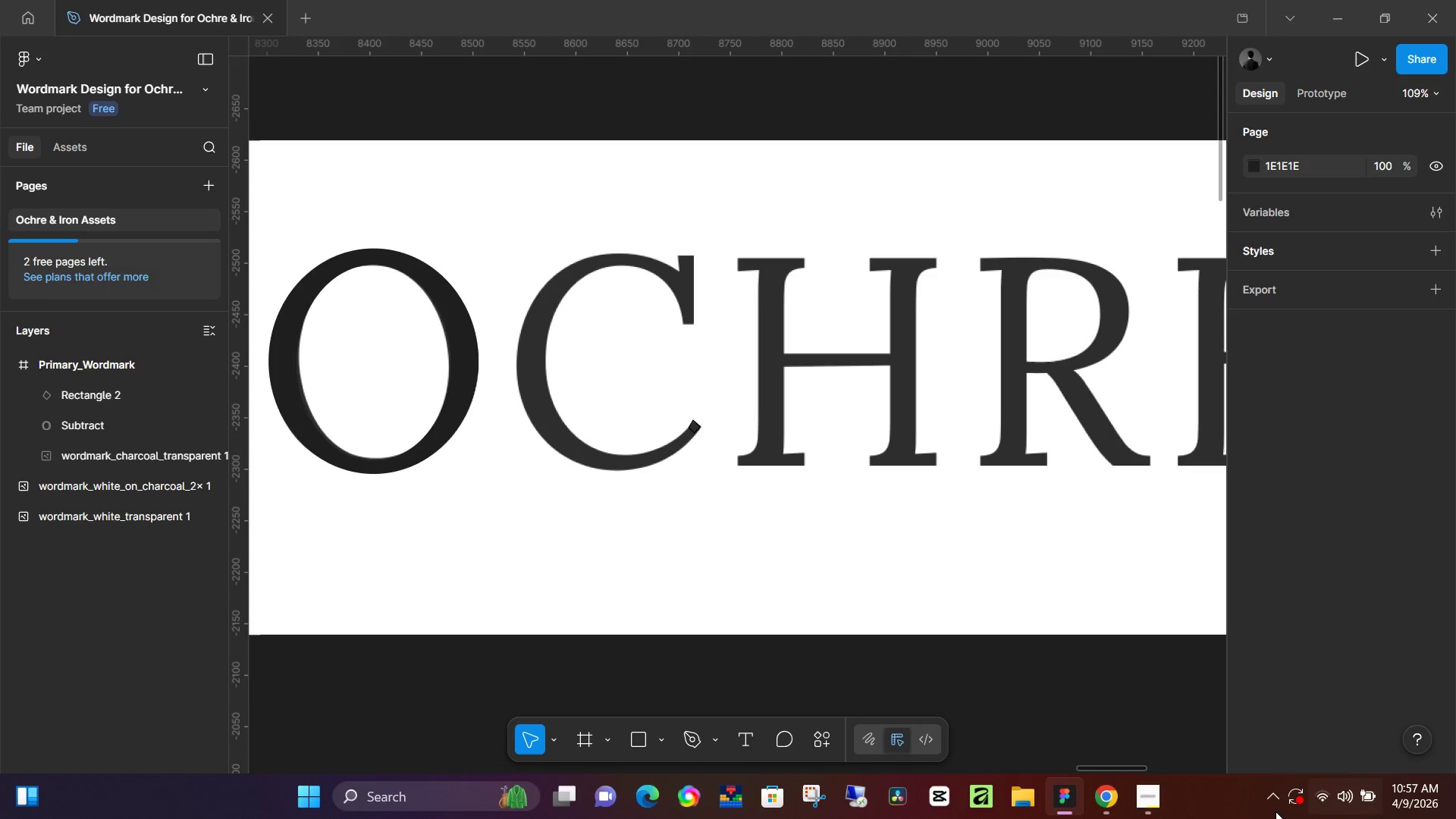 
scroll: coordinate [464, 488], scroll_direction: down, amount: 10.0
 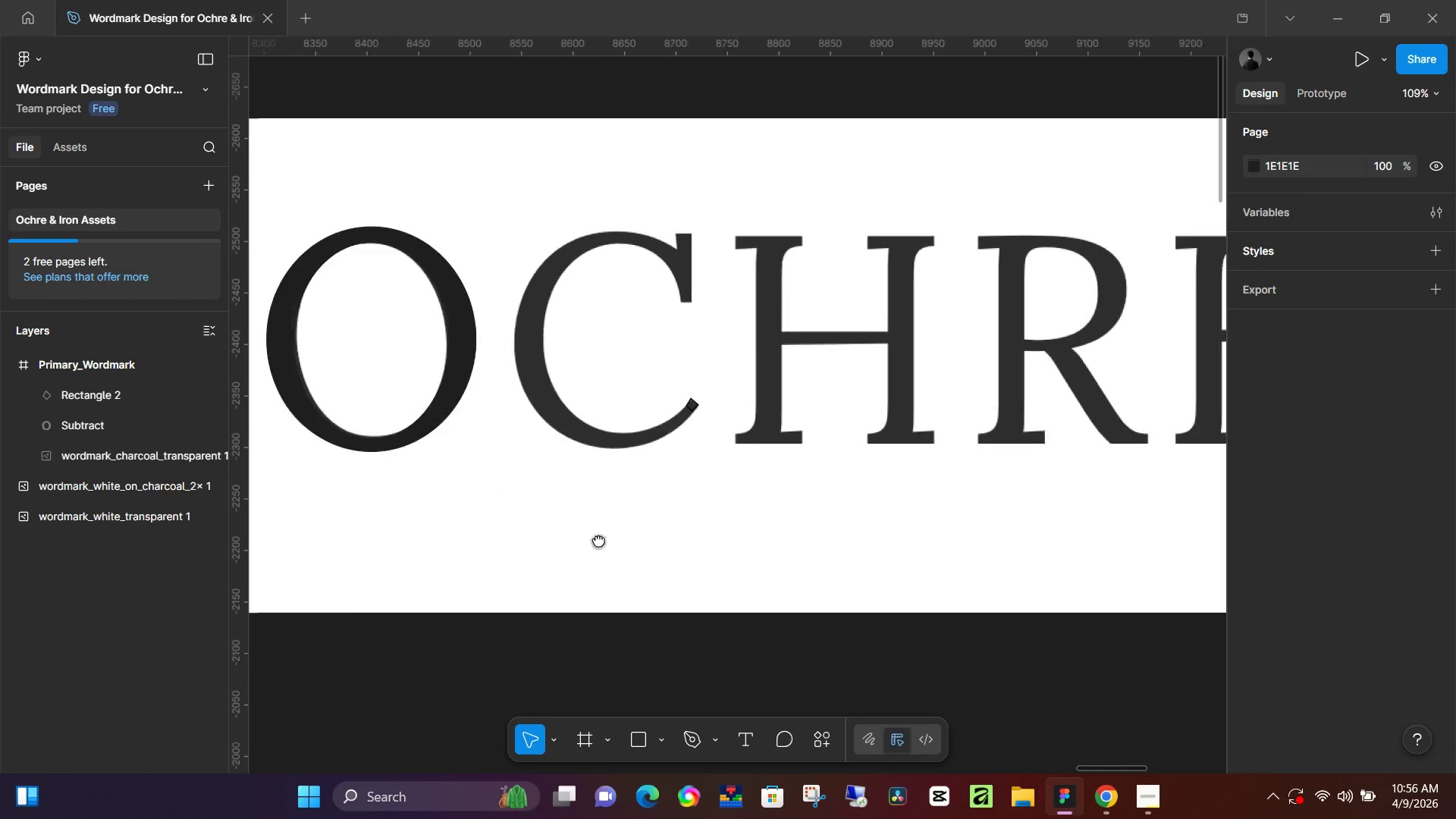 
left_click([1109, 798])
 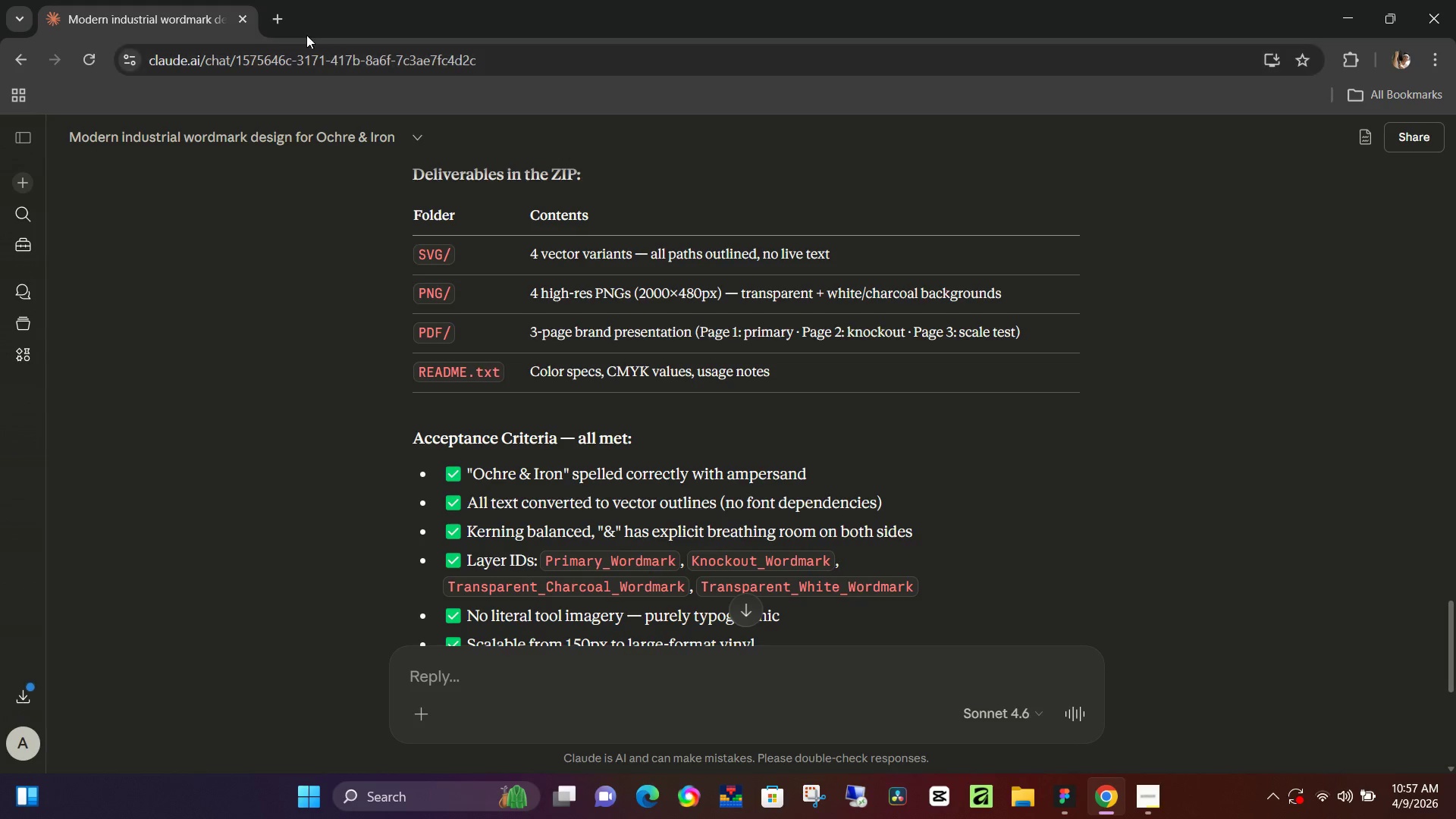 
left_click([278, 32])
 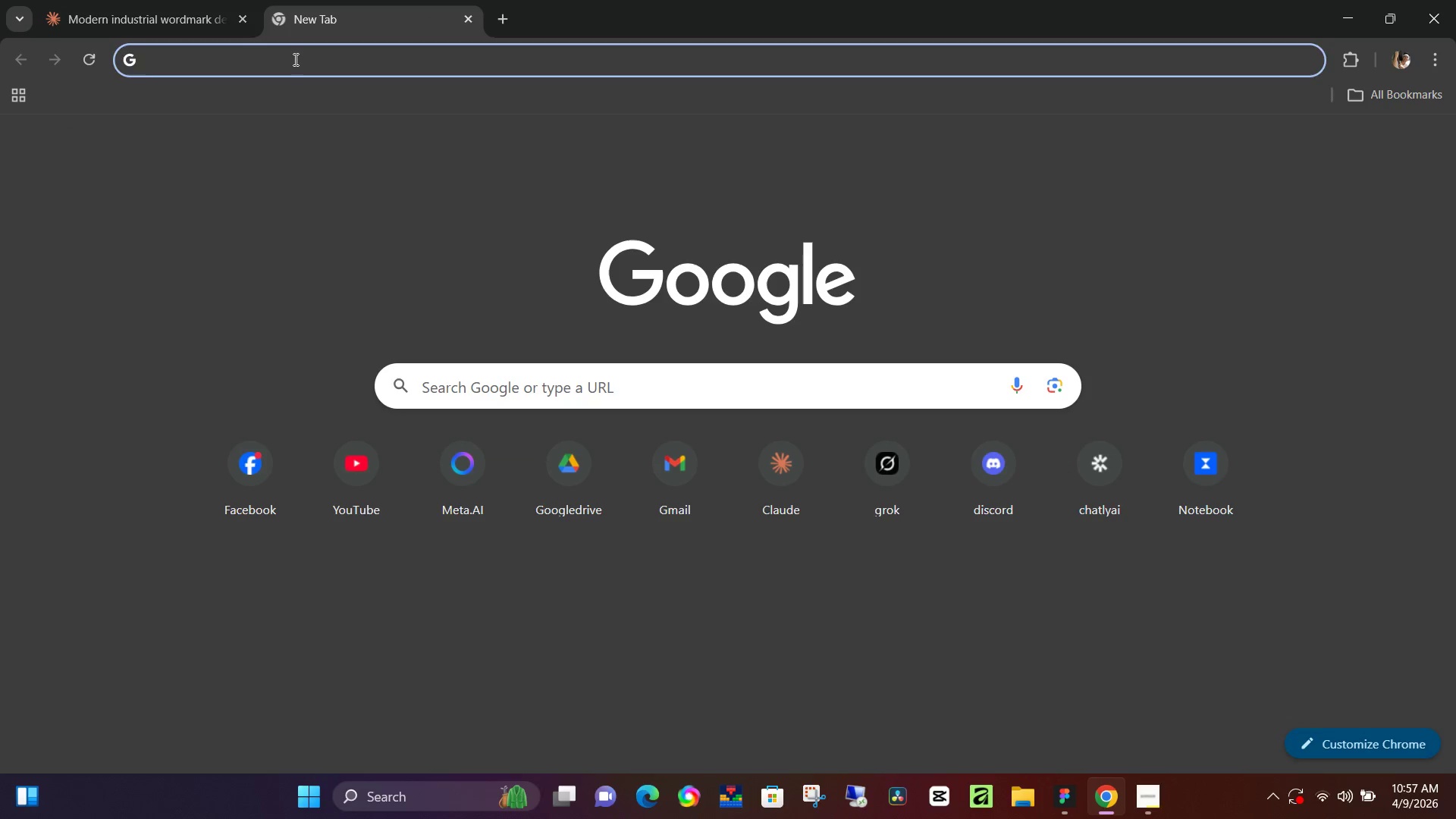 
type(is pn a vvto)
key(Backspace)
key(Backspace)
key(Backspace)
type(ctor path i )
key(Backspace)
key(Backspace)
type(n )
key(Backspace)
key(Backspace)
type(in figma/)
 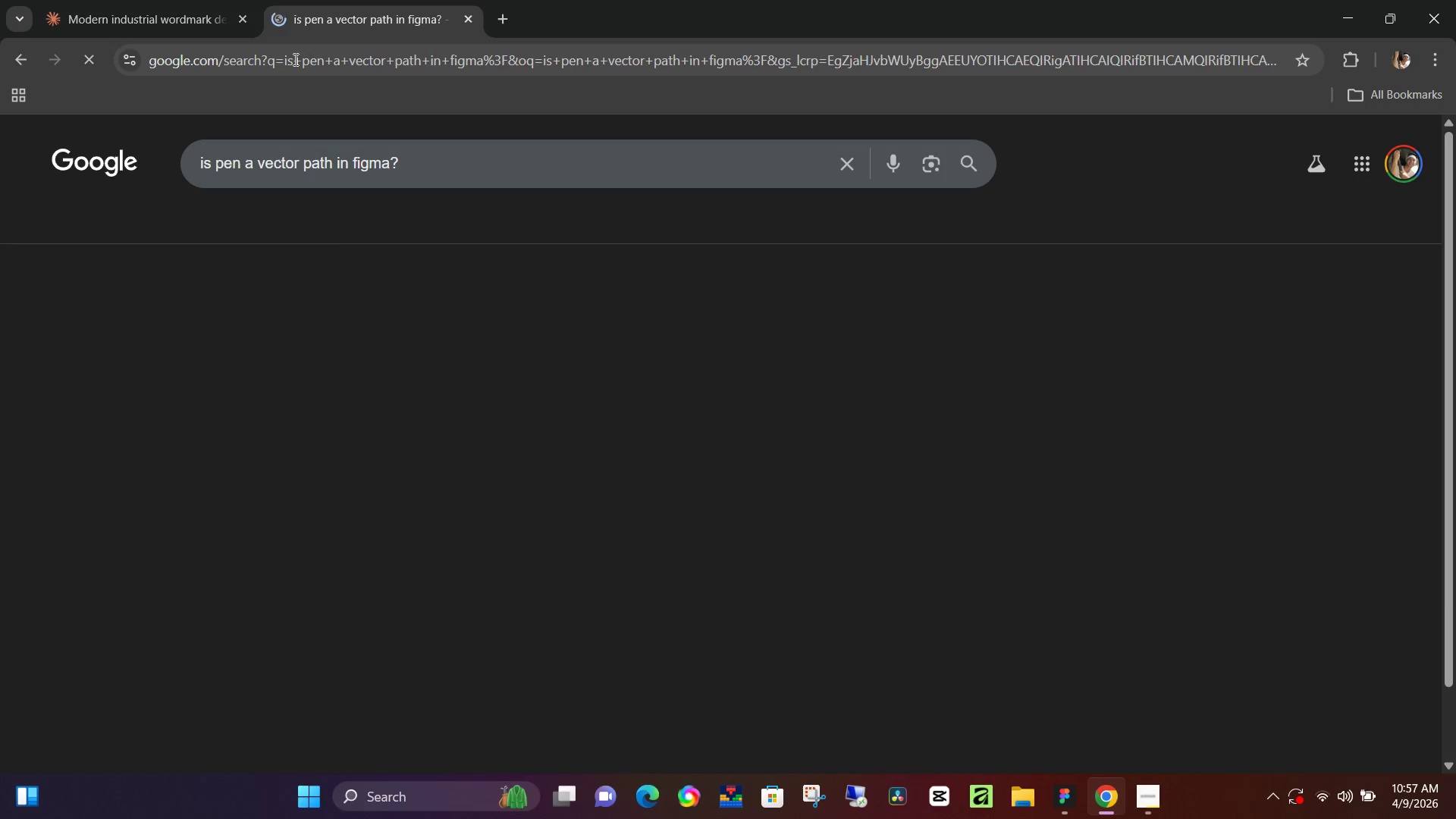 
hold_key(key=E, duration=1.17)
 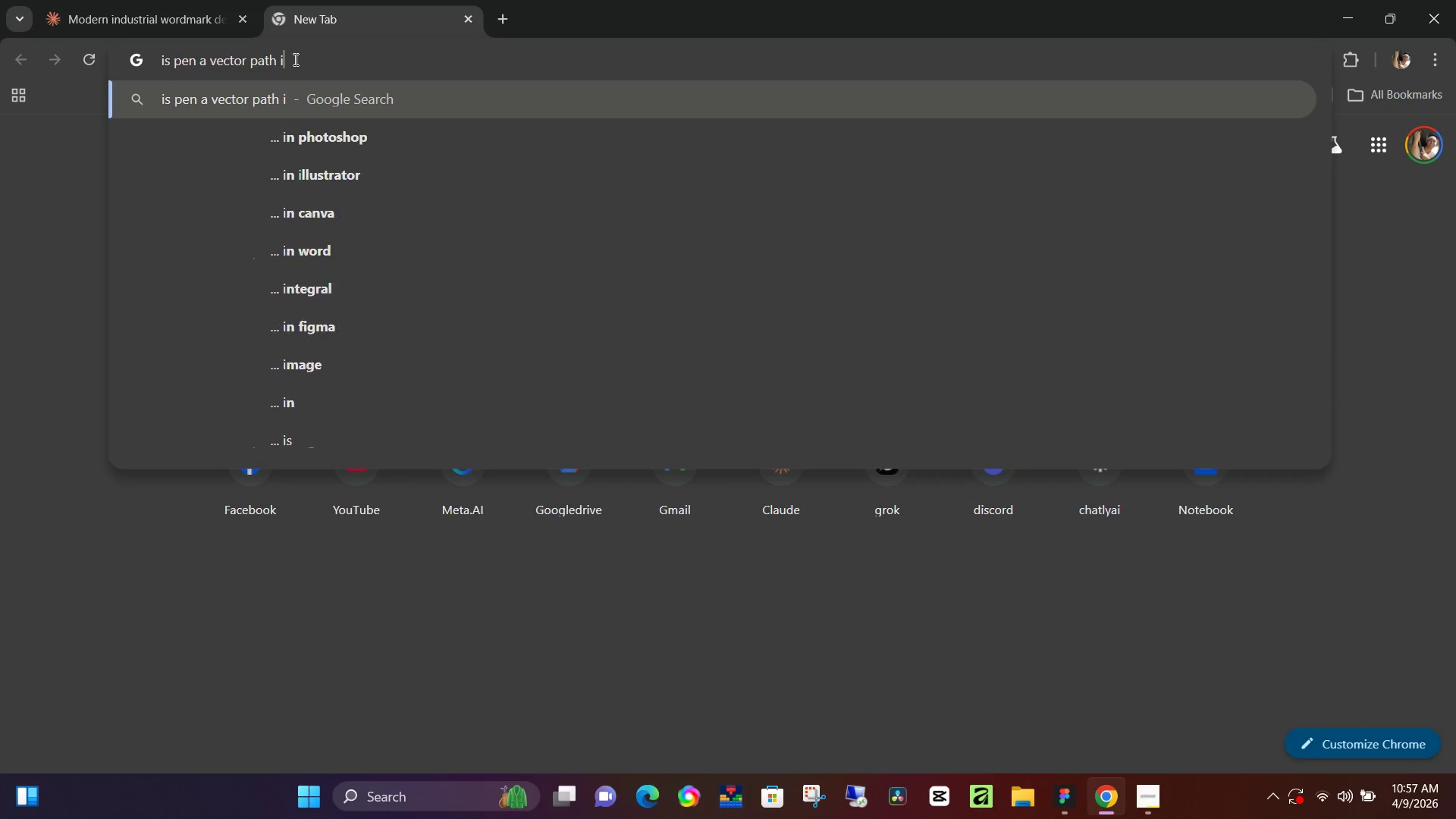 
hold_key(key=ShiftRight, duration=0.31)
 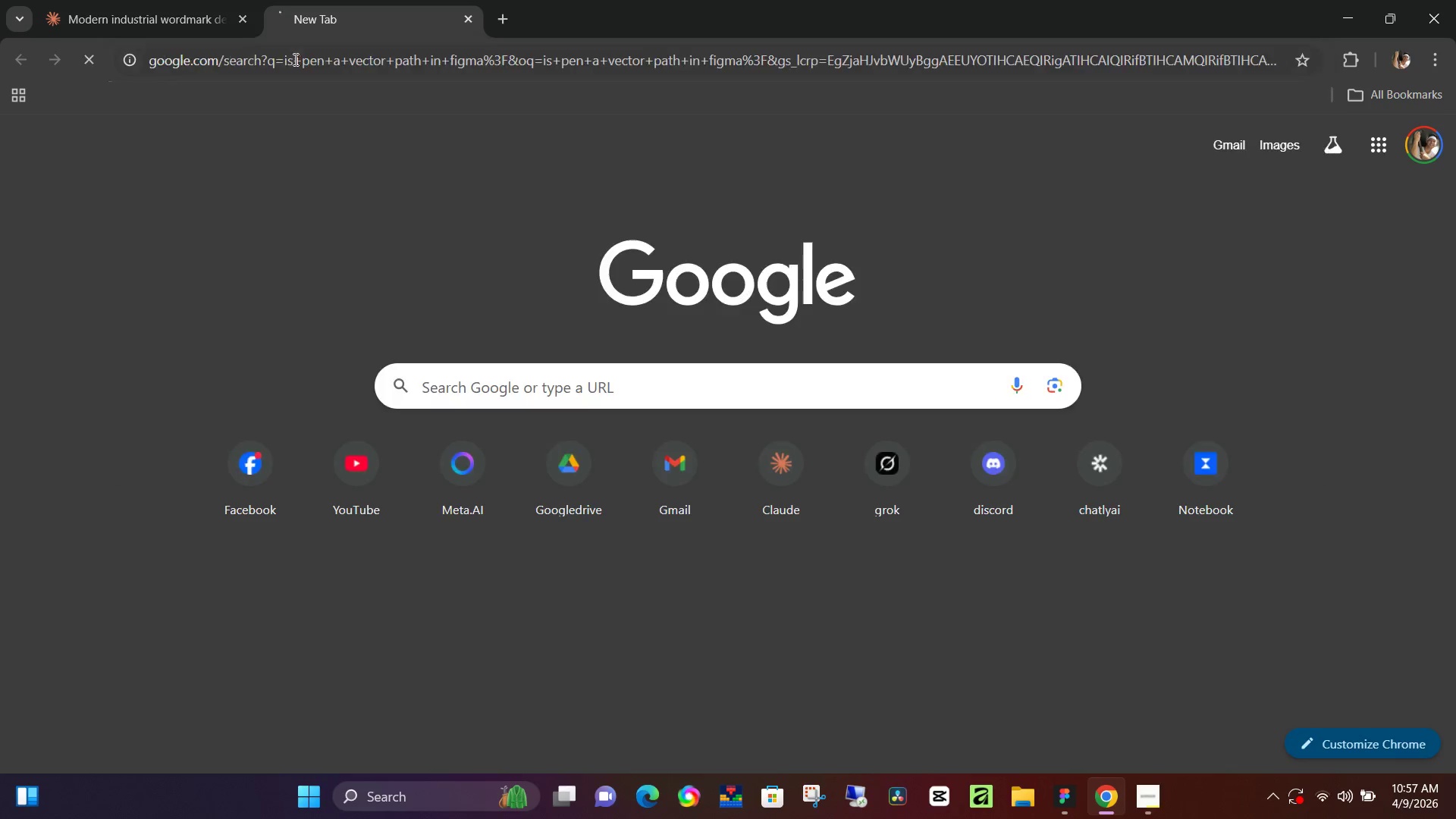 
key(Enter)
 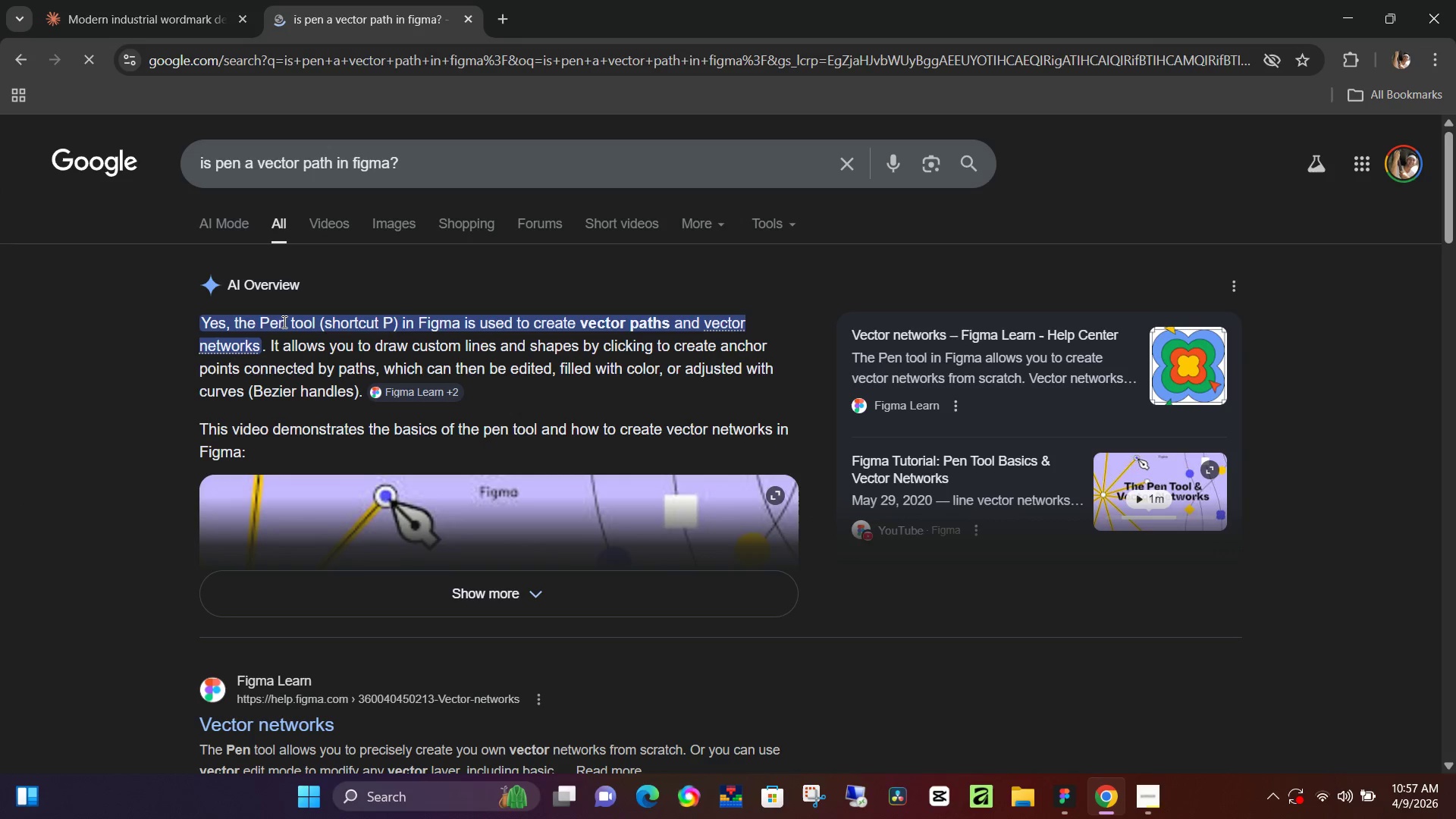 
mouse_move([441, 31])
 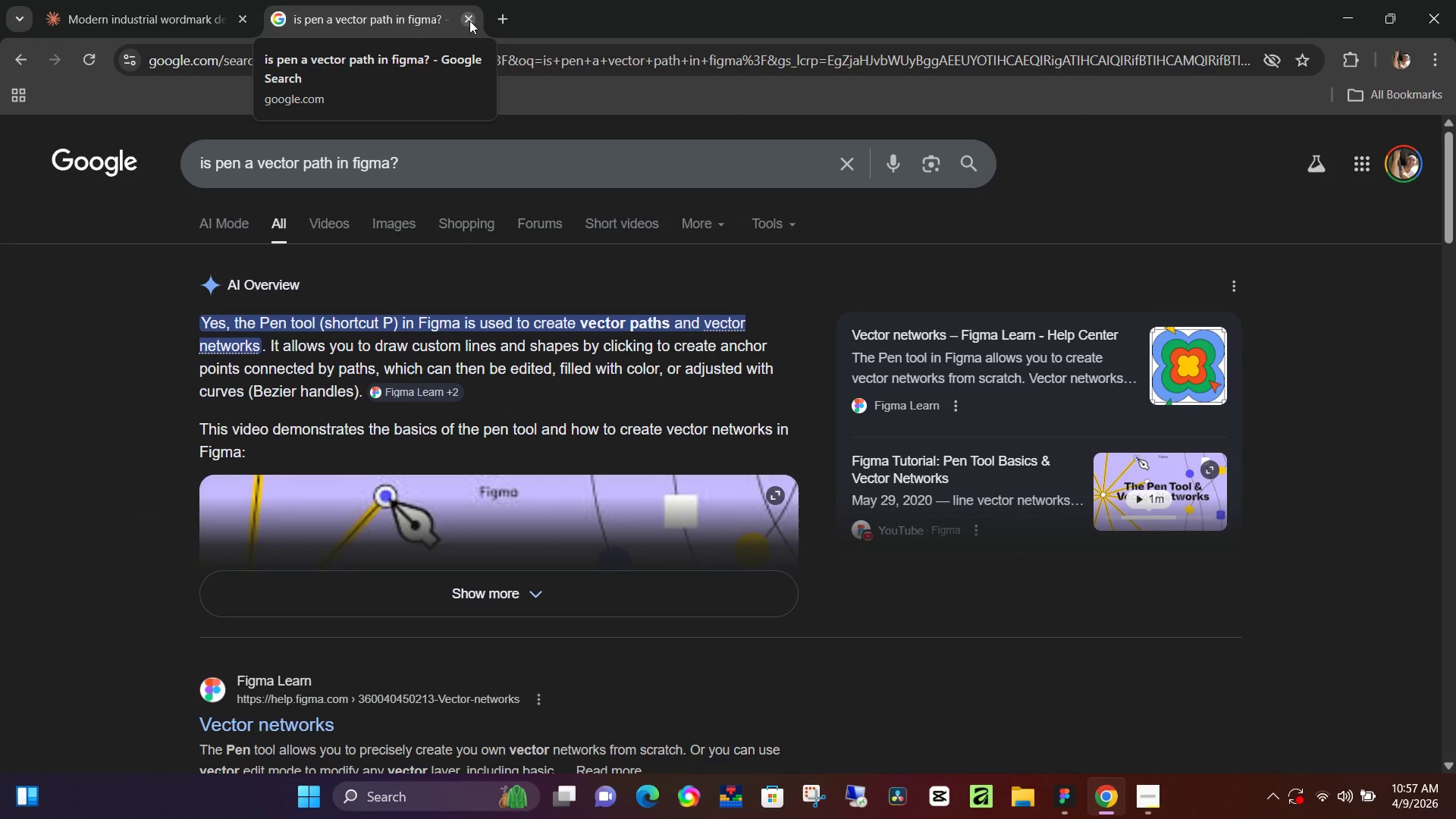 
left_click([469, 20])
 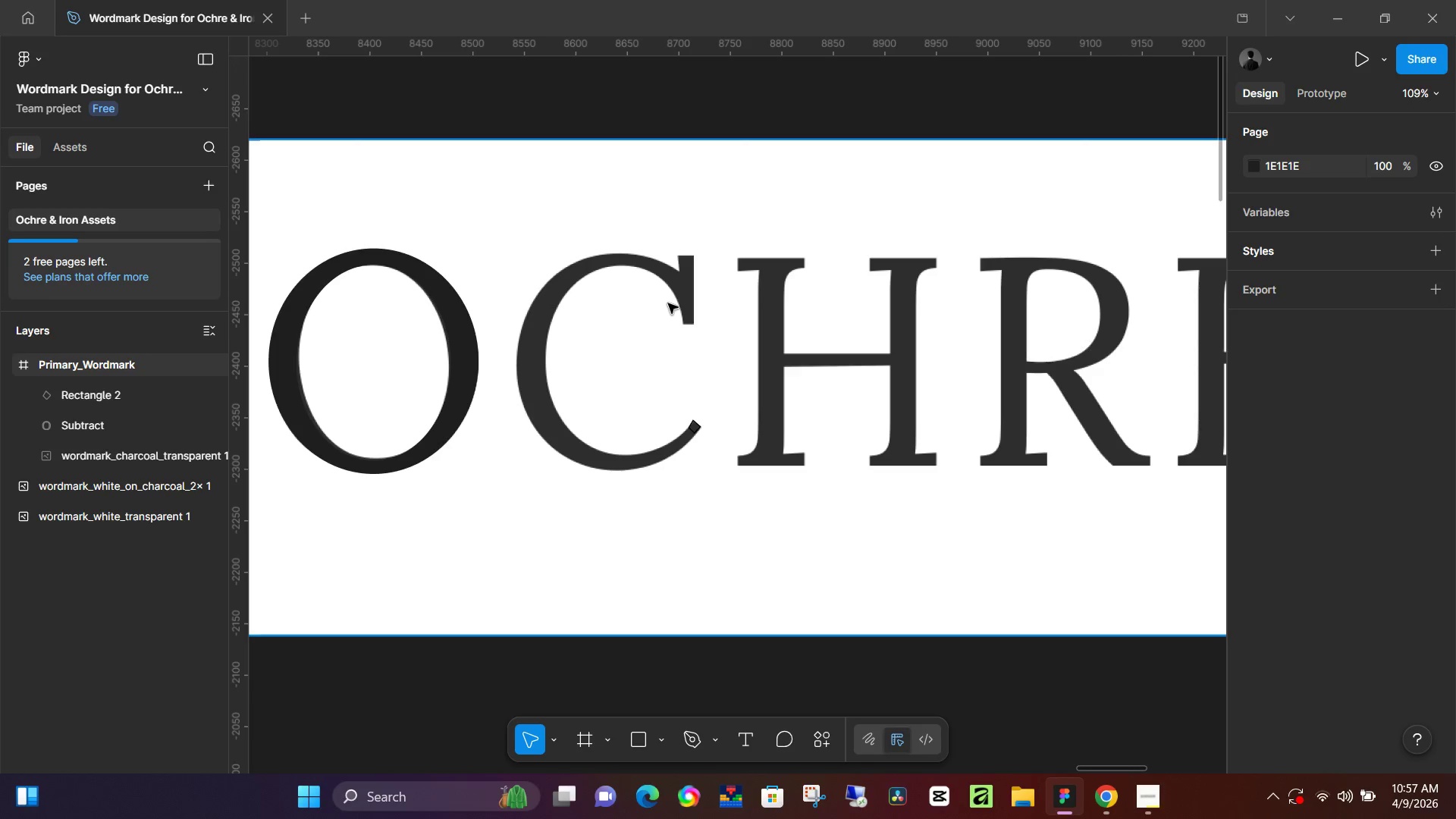 
key(P)
 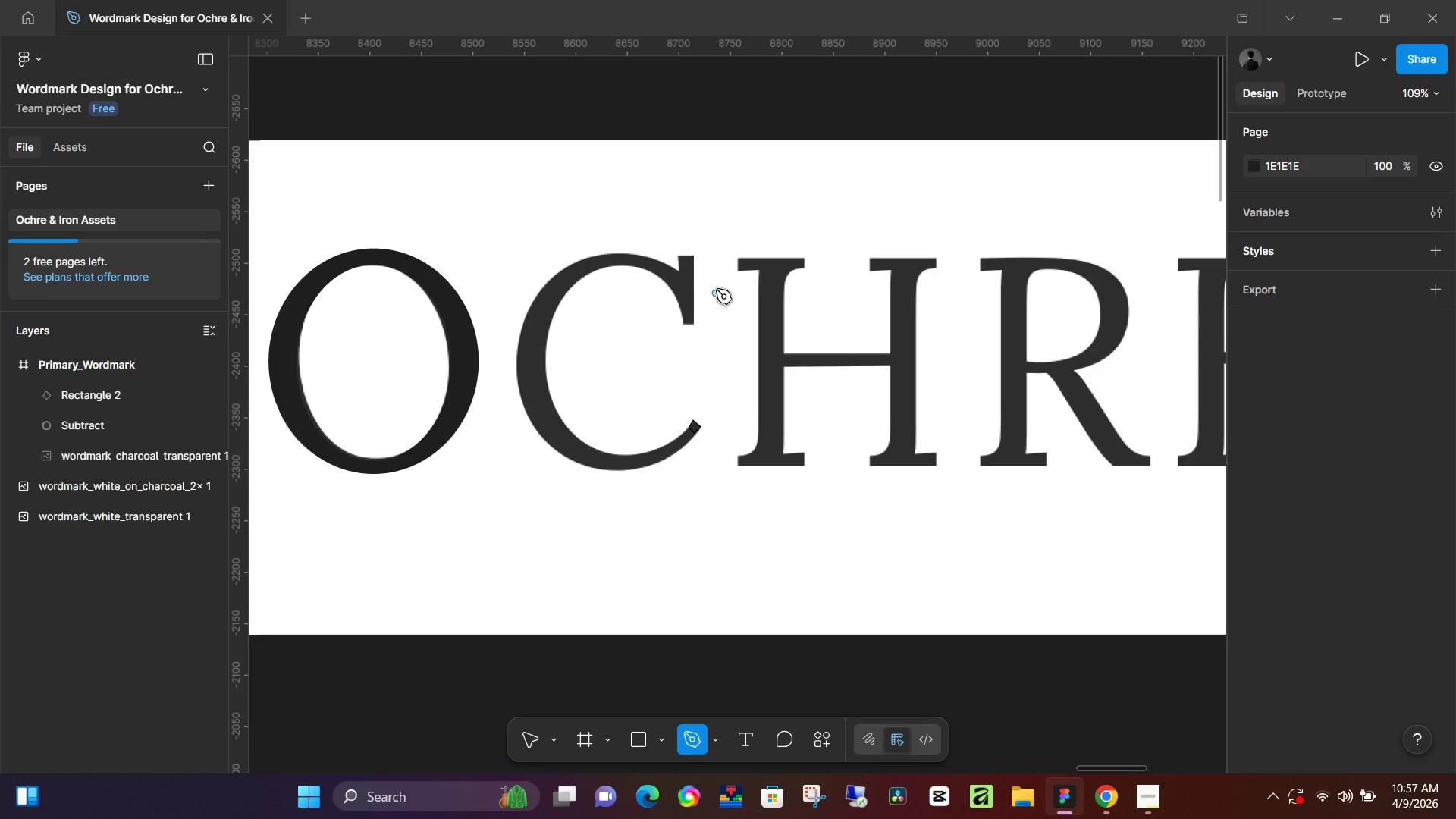 
hold_key(key=ControlLeft, duration=1.0)
scroll: coordinate [691, 261], scroll_direction: up, amount: 15.0
 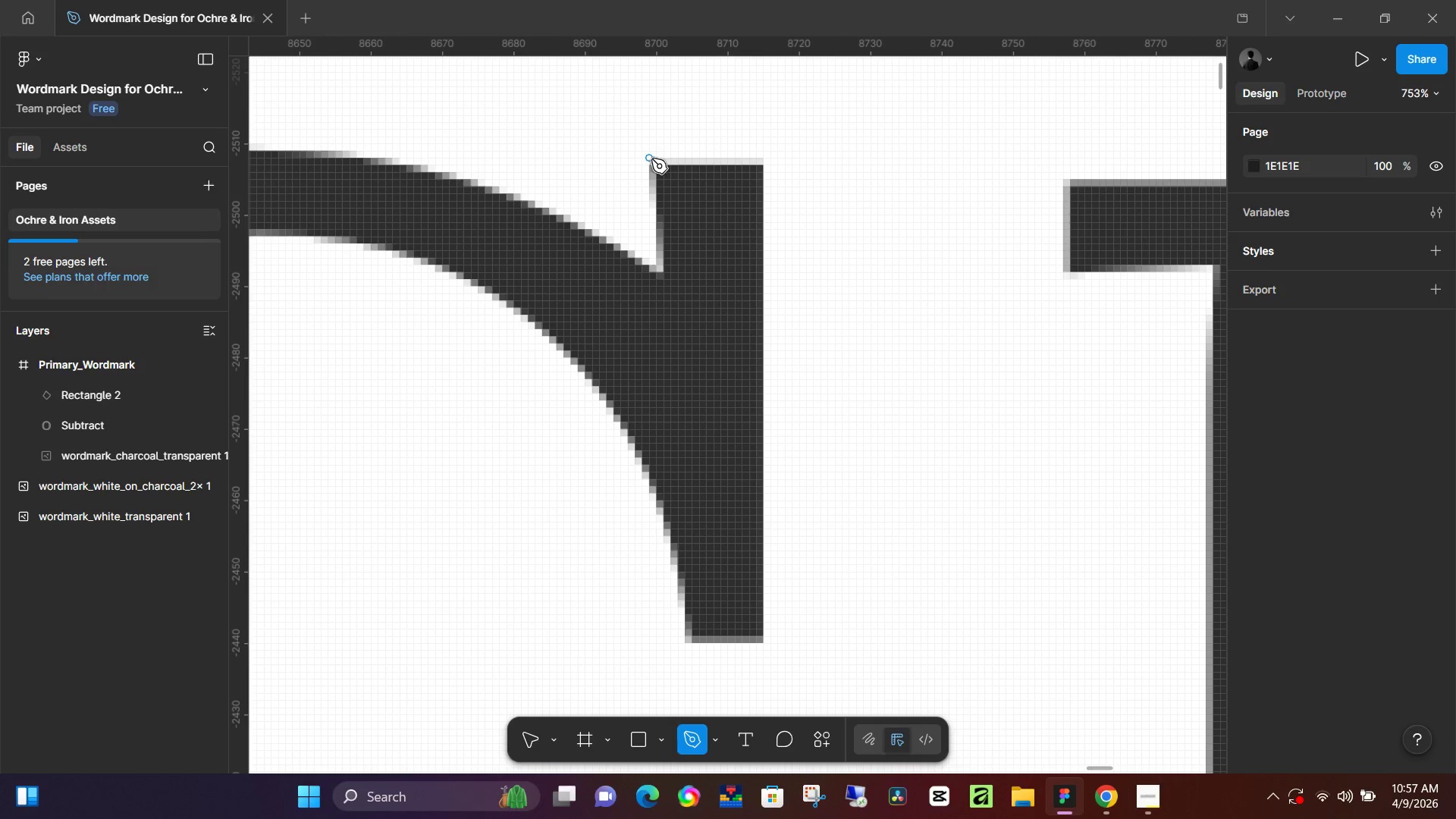 
left_click([651, 159])
 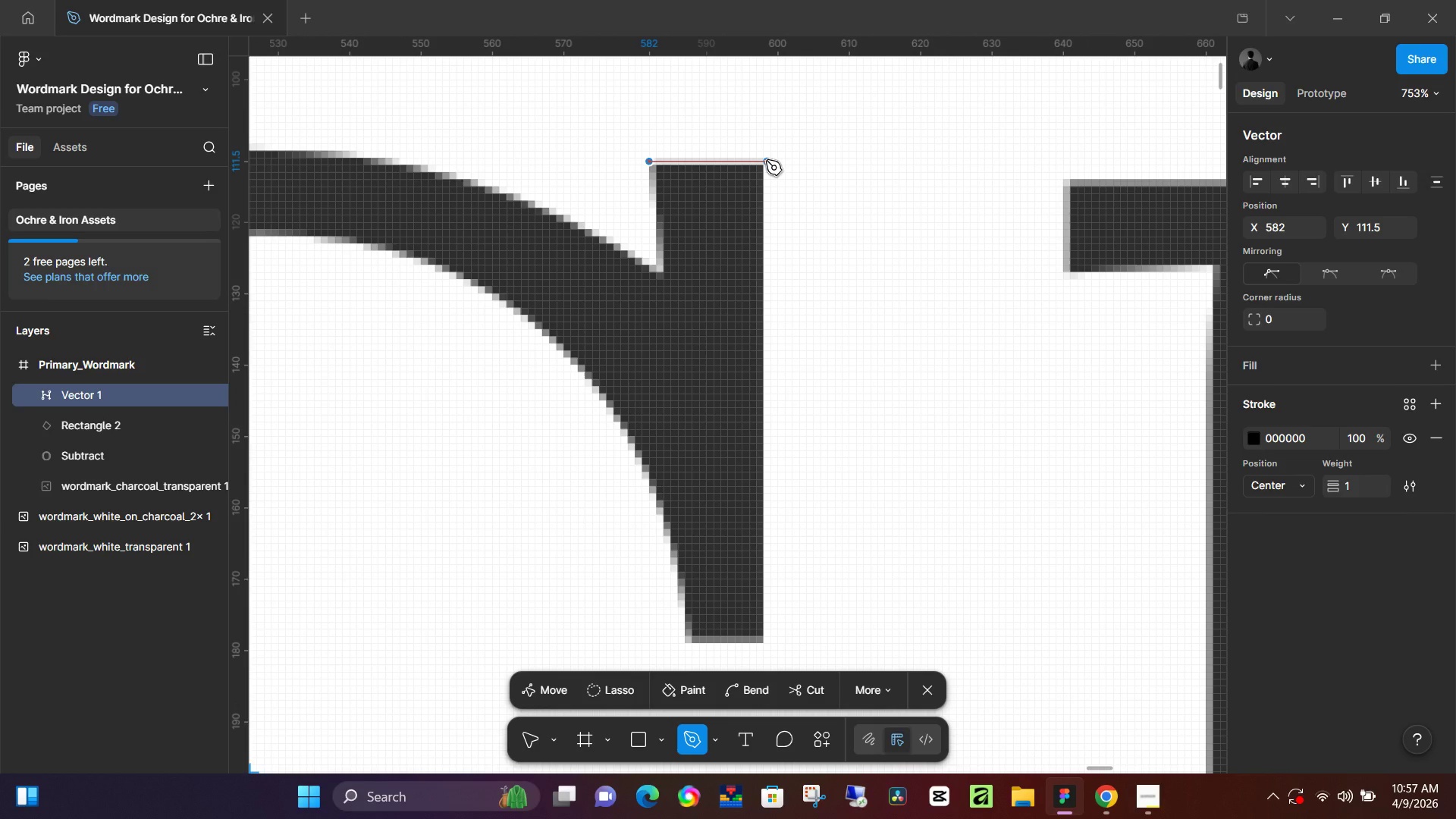 
left_click([766, 160])
 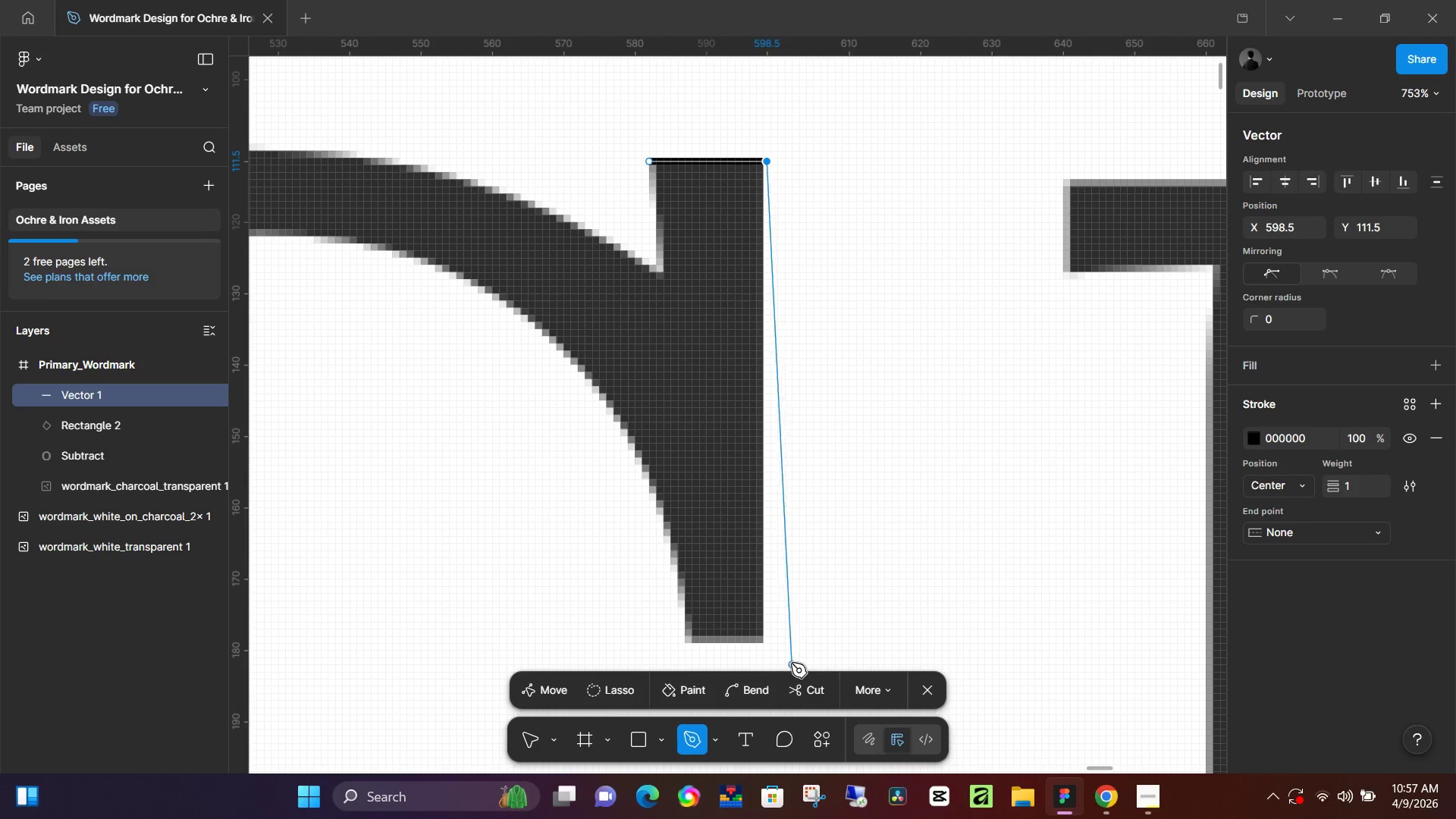 
hold_key(key=ShiftLeft, duration=1.5)
 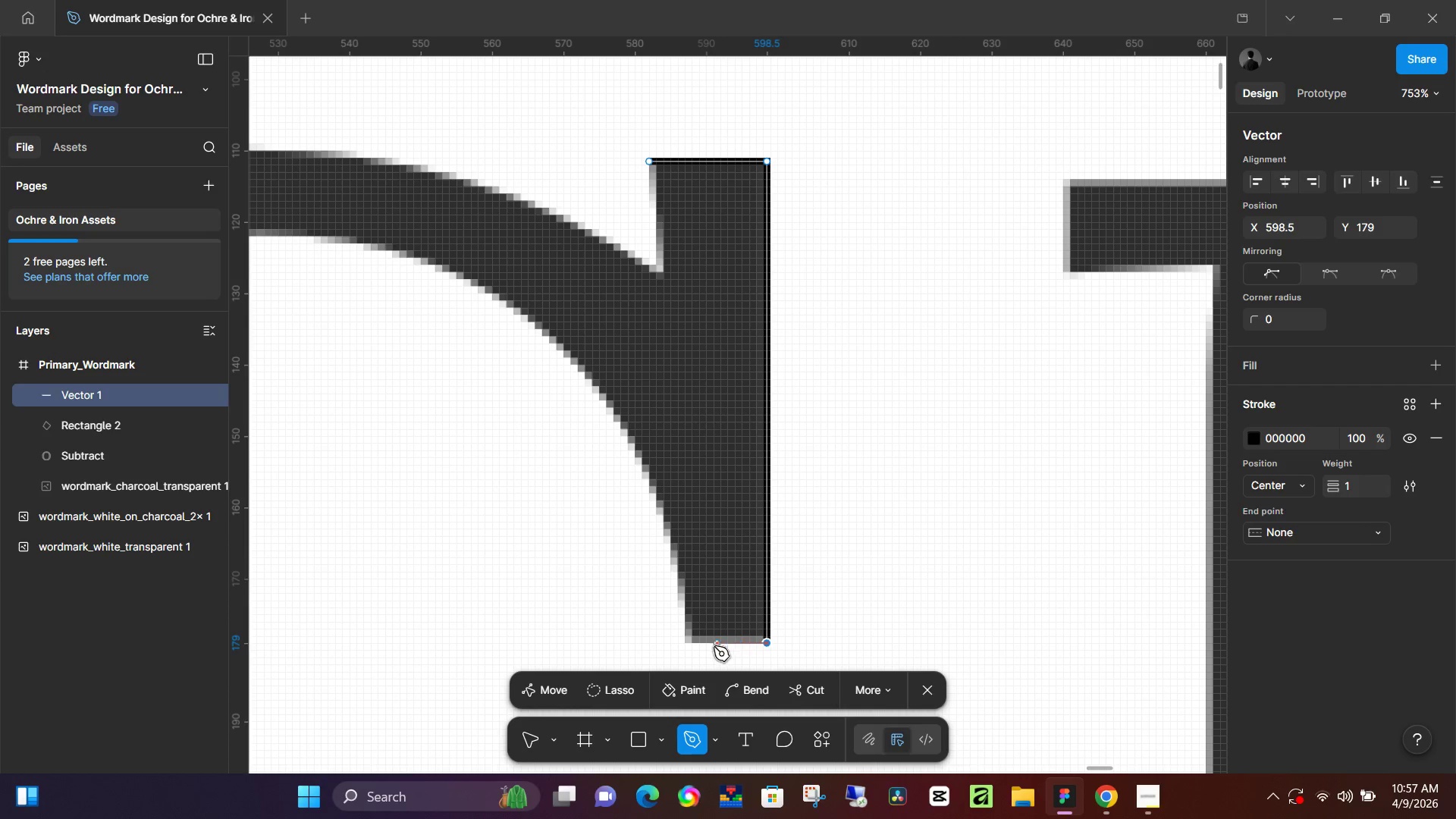 
hold_key(key=ShiftLeft, duration=0.34)
 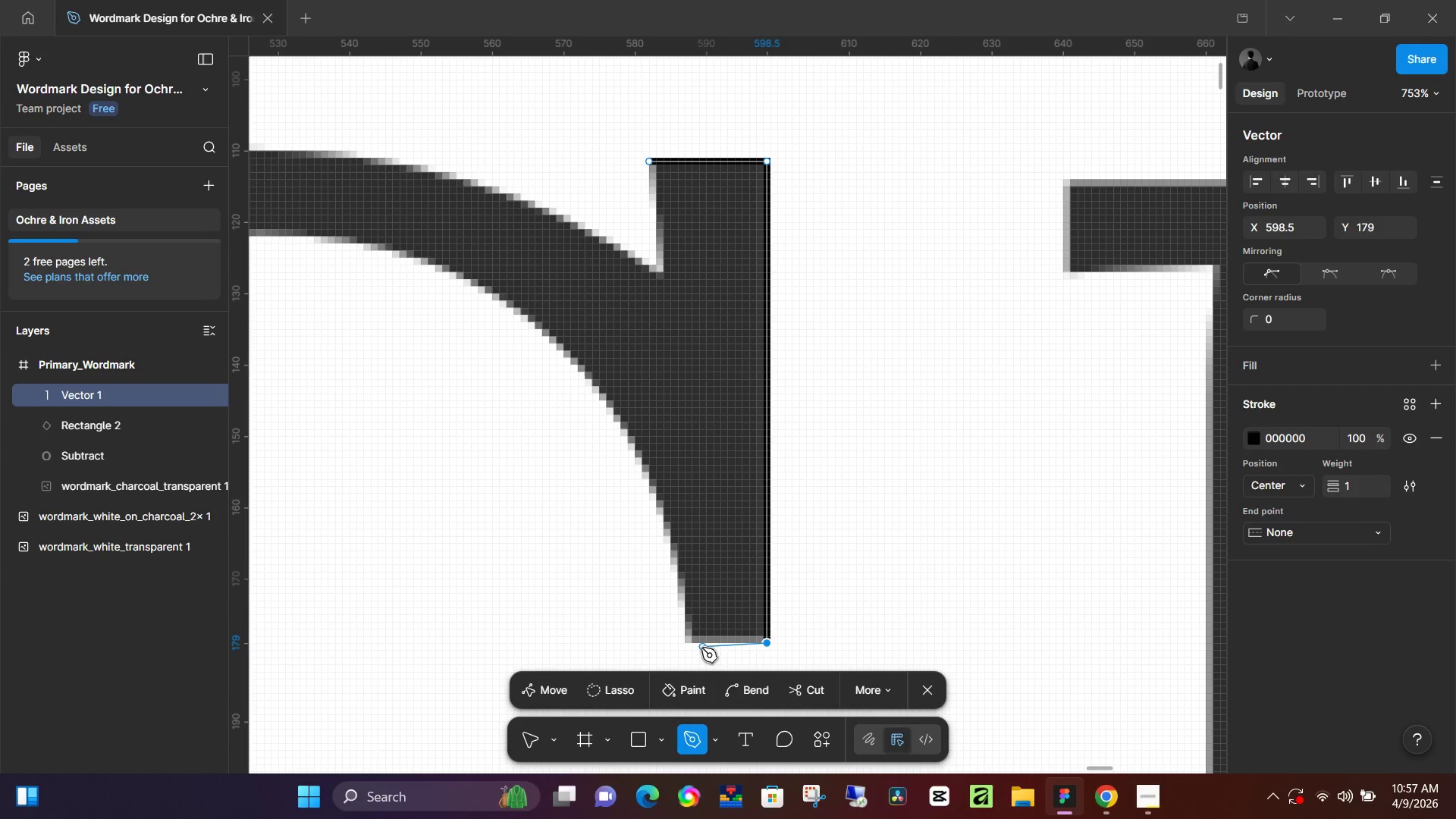 
hold_key(key=ShiftLeft, duration=1.11)
left_click([686, 644])
 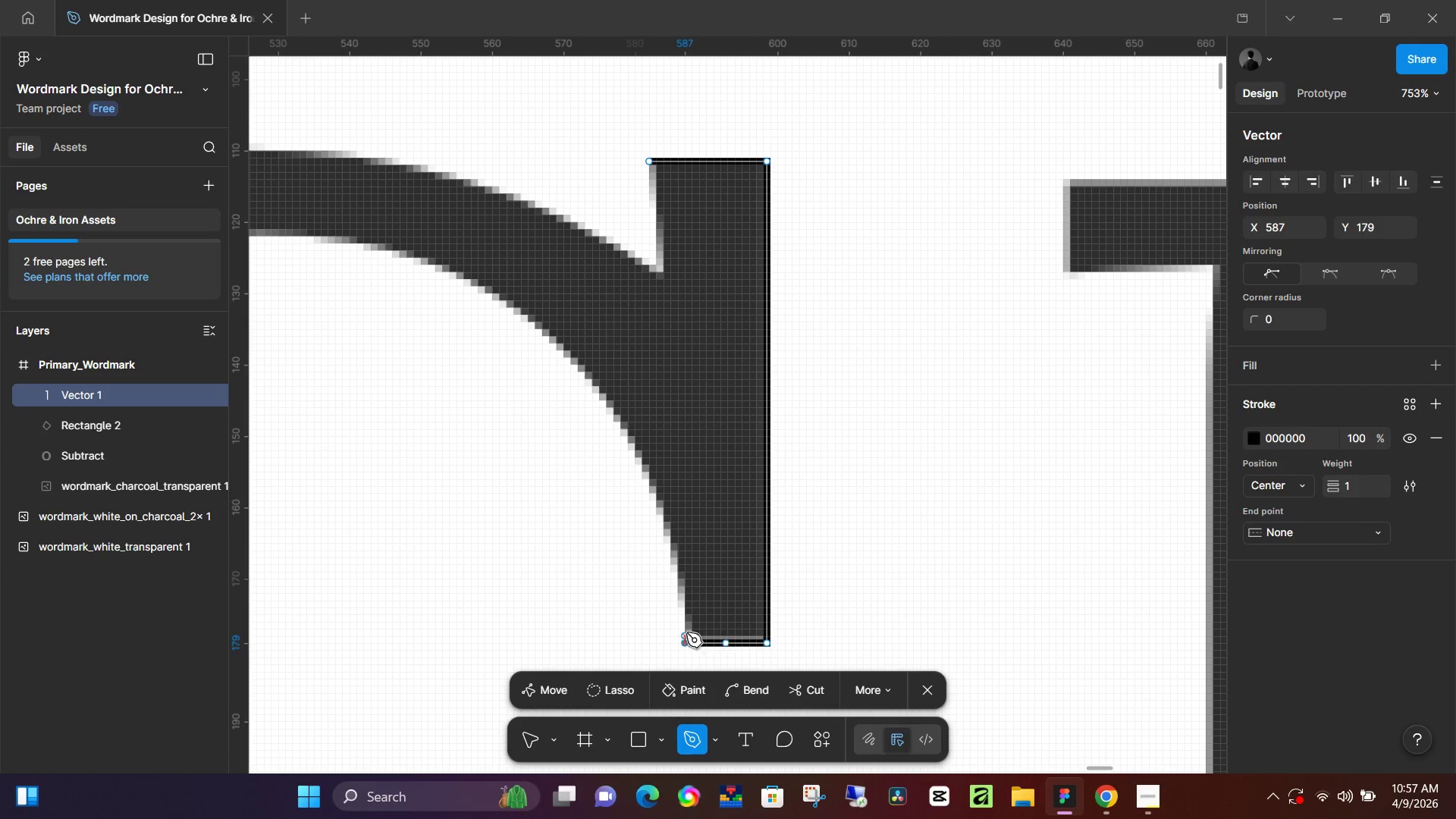 
left_click_drag(start_coordinate=[655, 492], to_coordinate=[635, 441])
 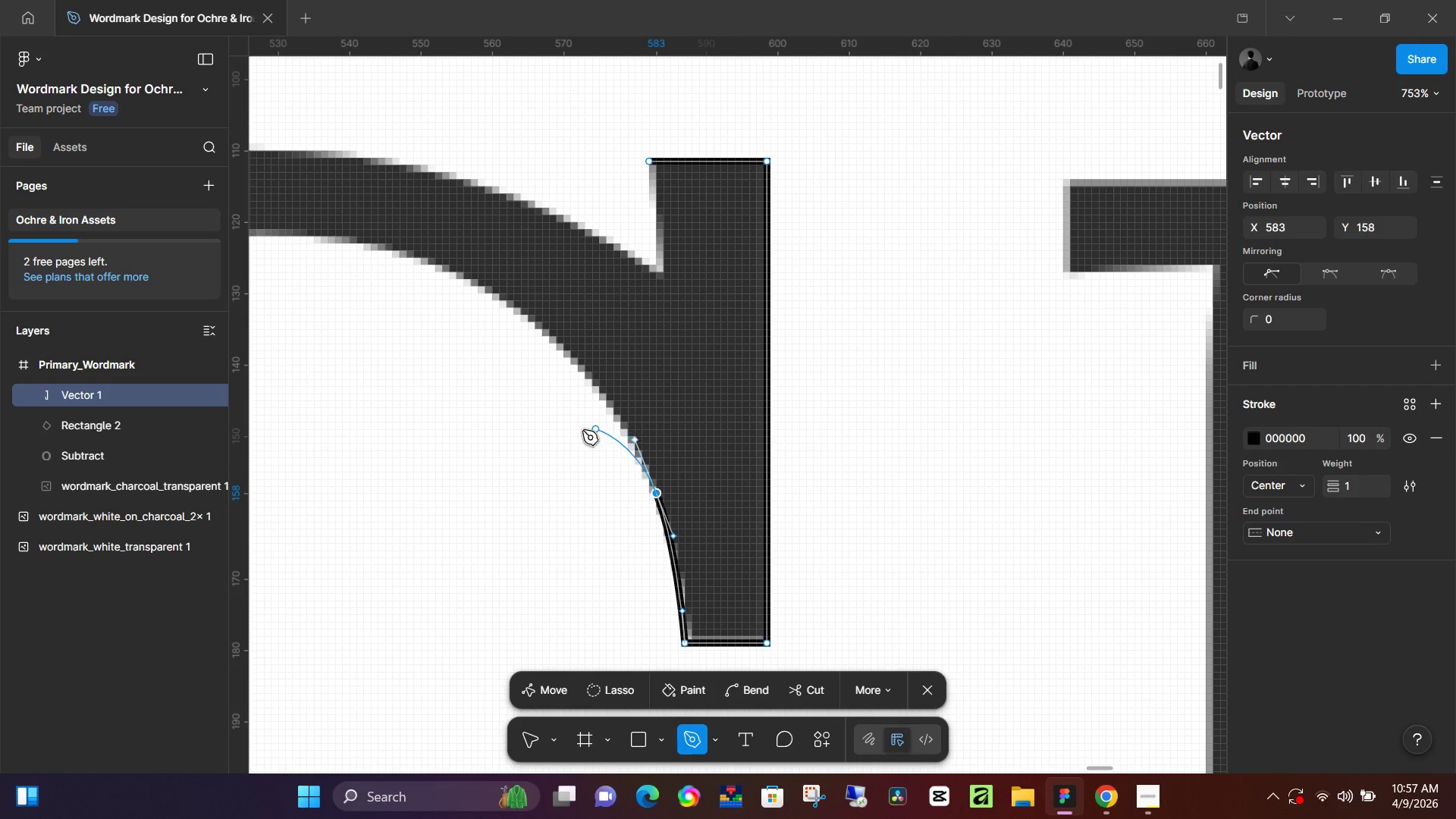 
hold_key(key=Space, duration=0.44)
 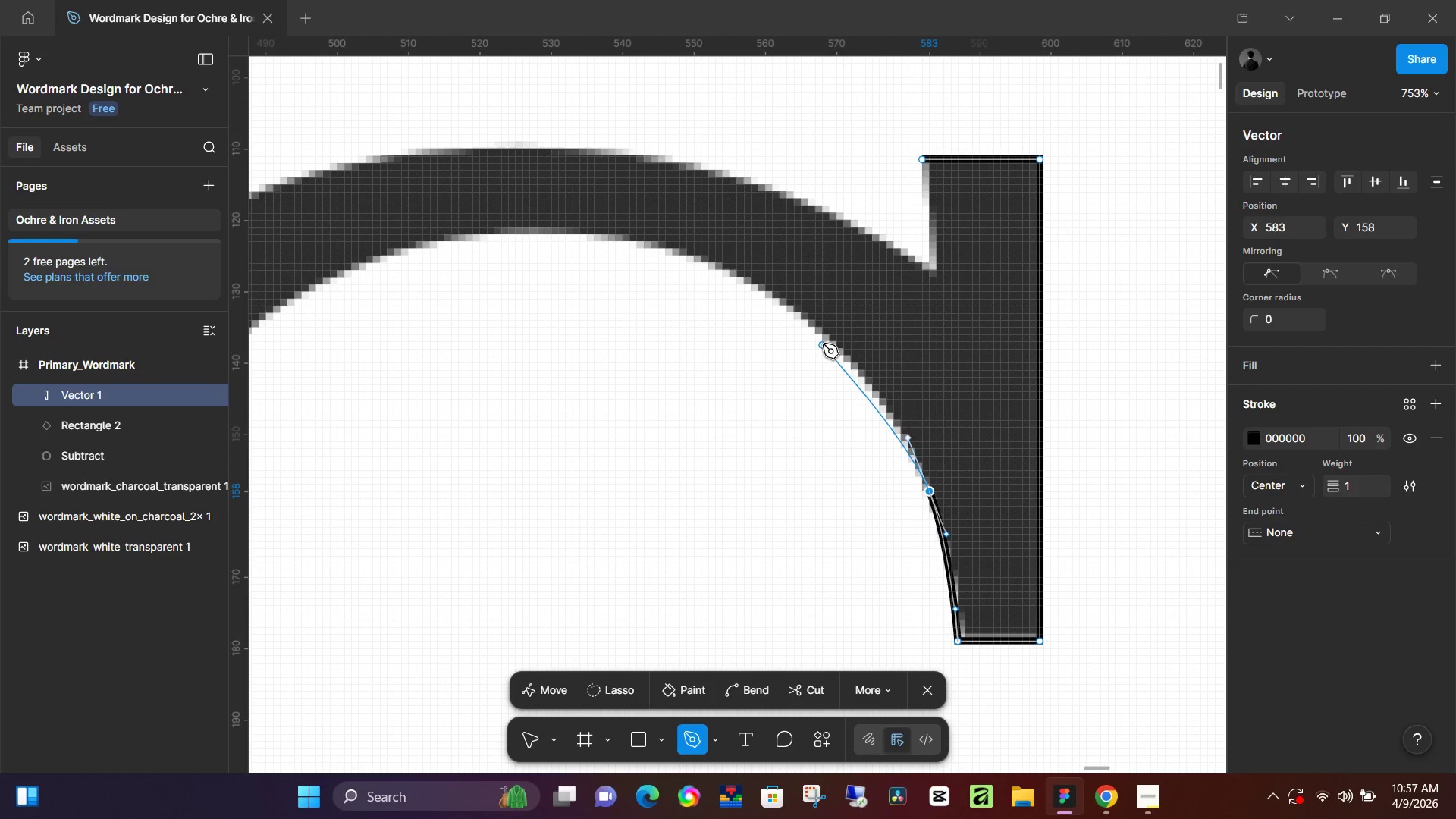 
left_click_drag(start_coordinate=[560, 489], to_coordinate=[833, 488])
 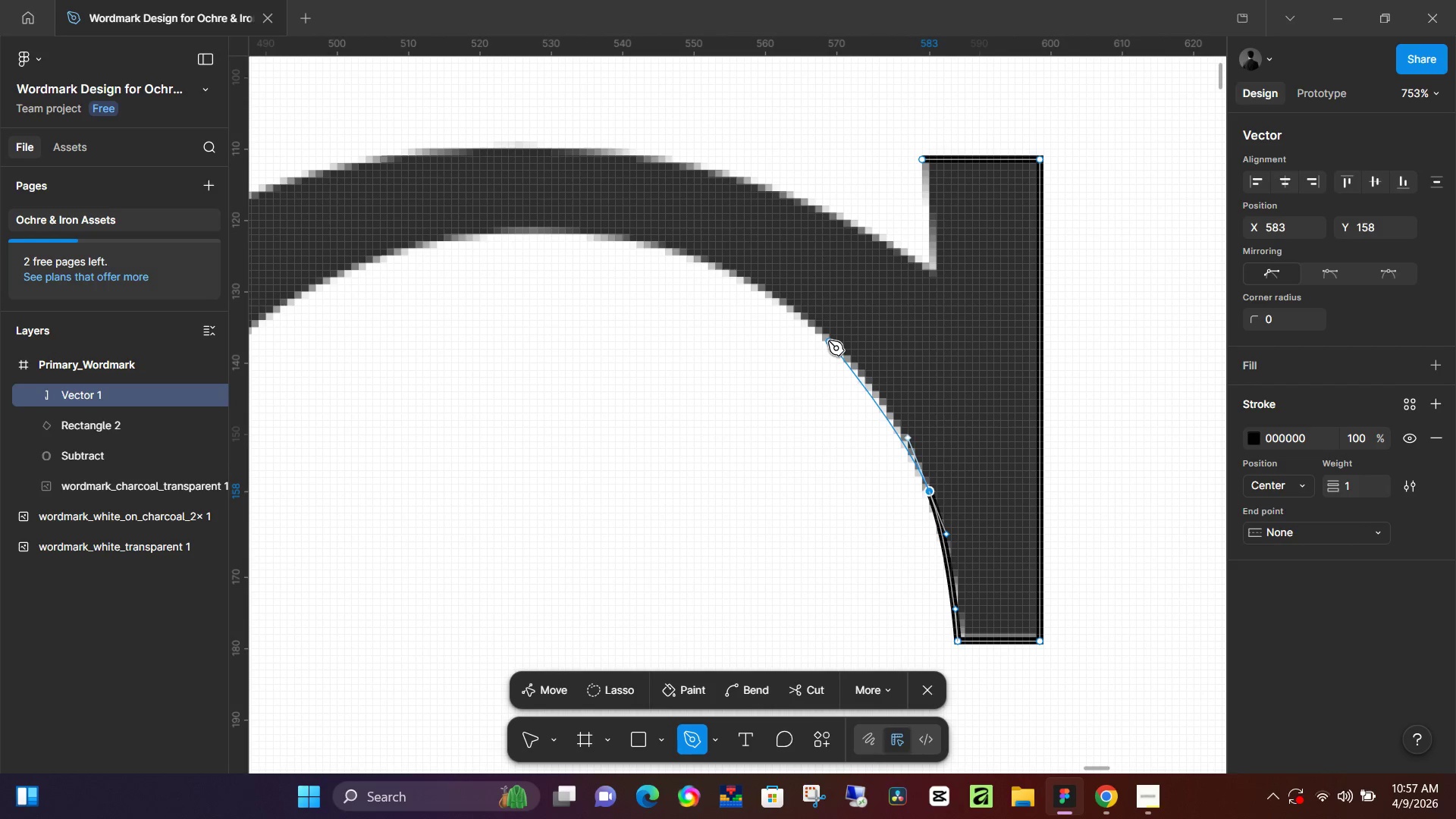 
left_click_drag(start_coordinate=[828, 340], to_coordinate=[808, 322])
 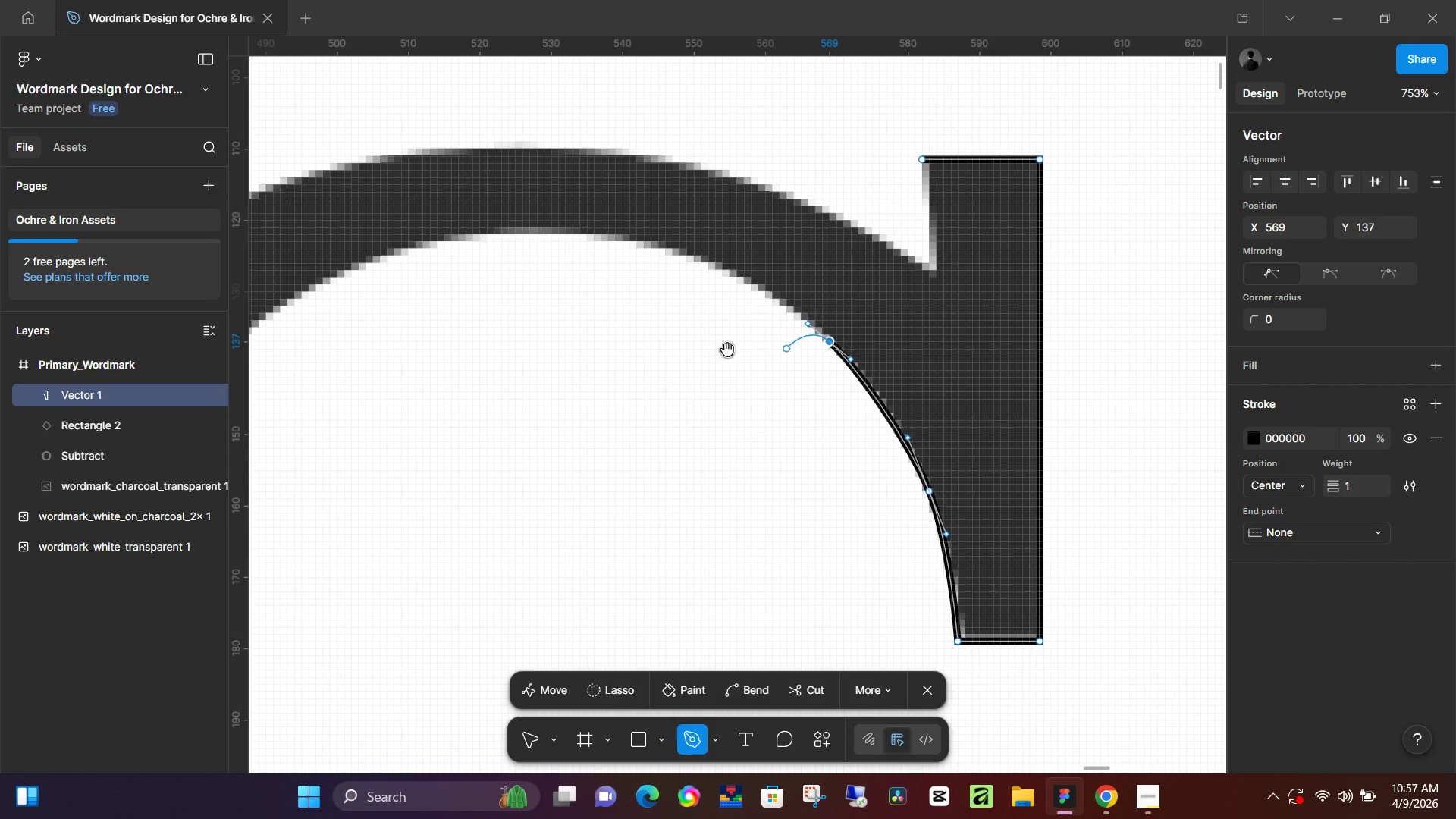 
hold_key(key=Space, duration=0.52)
 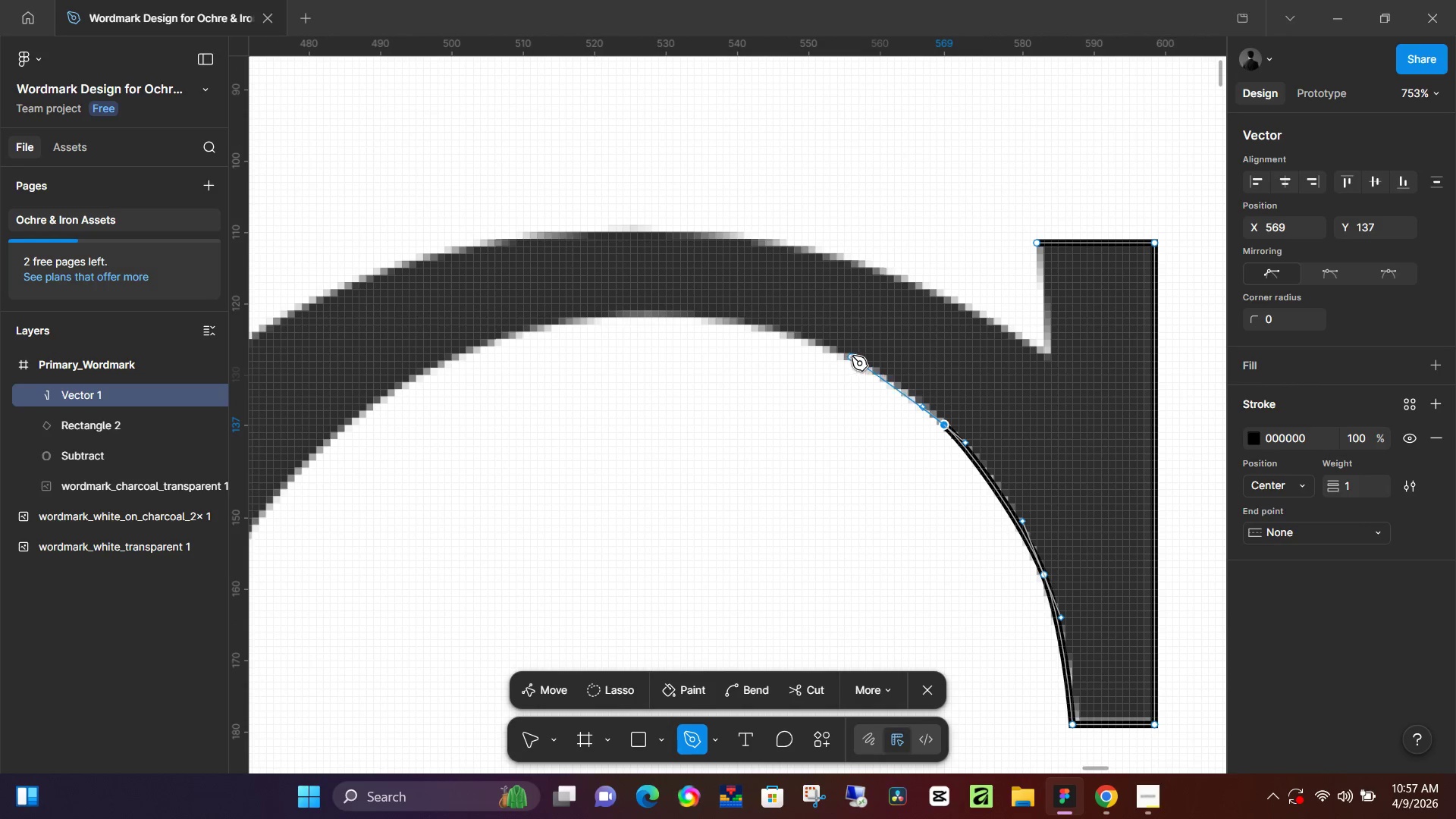 
left_click_drag(start_coordinate=[715, 356], to_coordinate=[830, 439])
 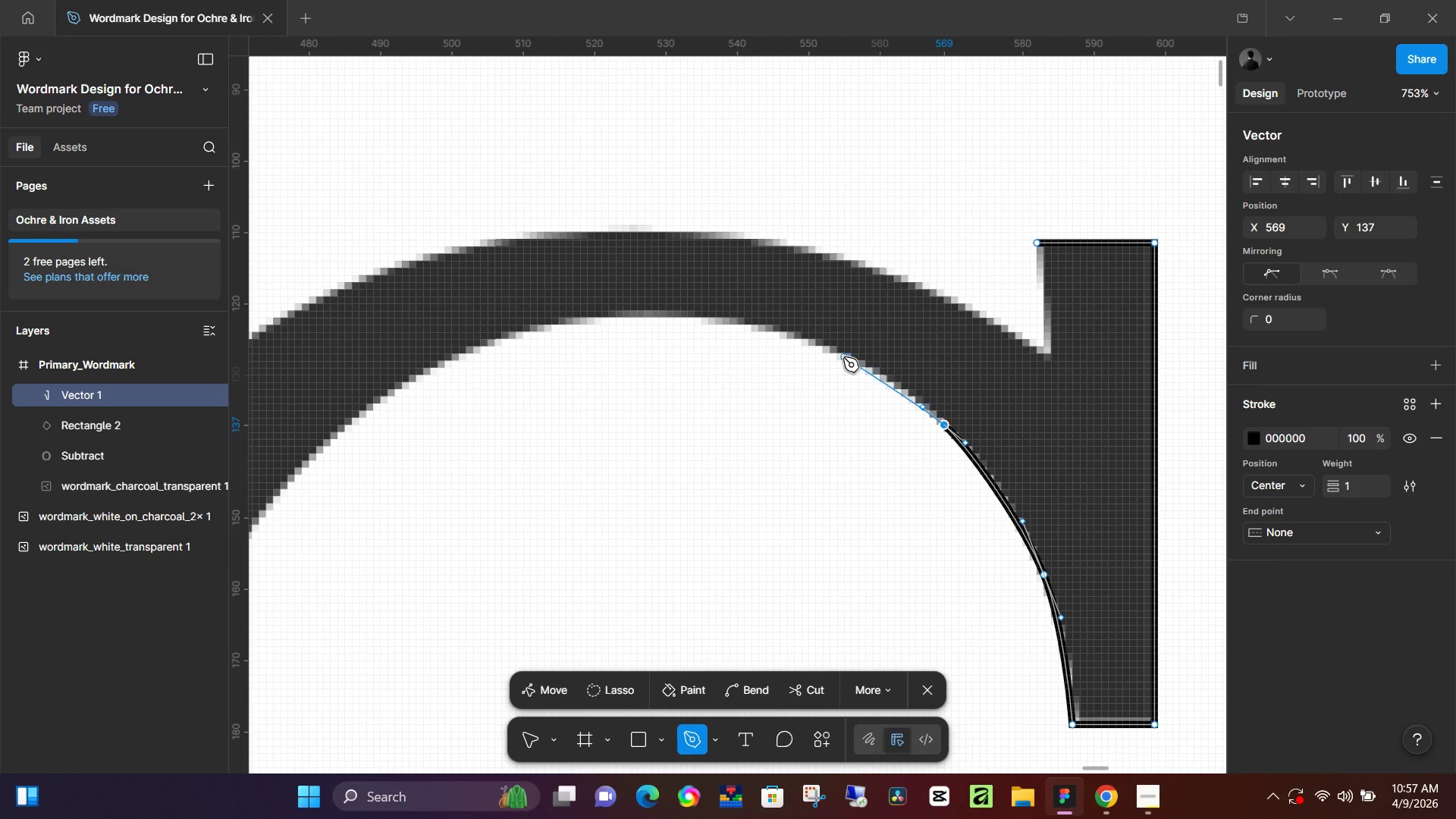 
left_click_drag(start_coordinate=[843, 357], to_coordinate=[802, 339])
 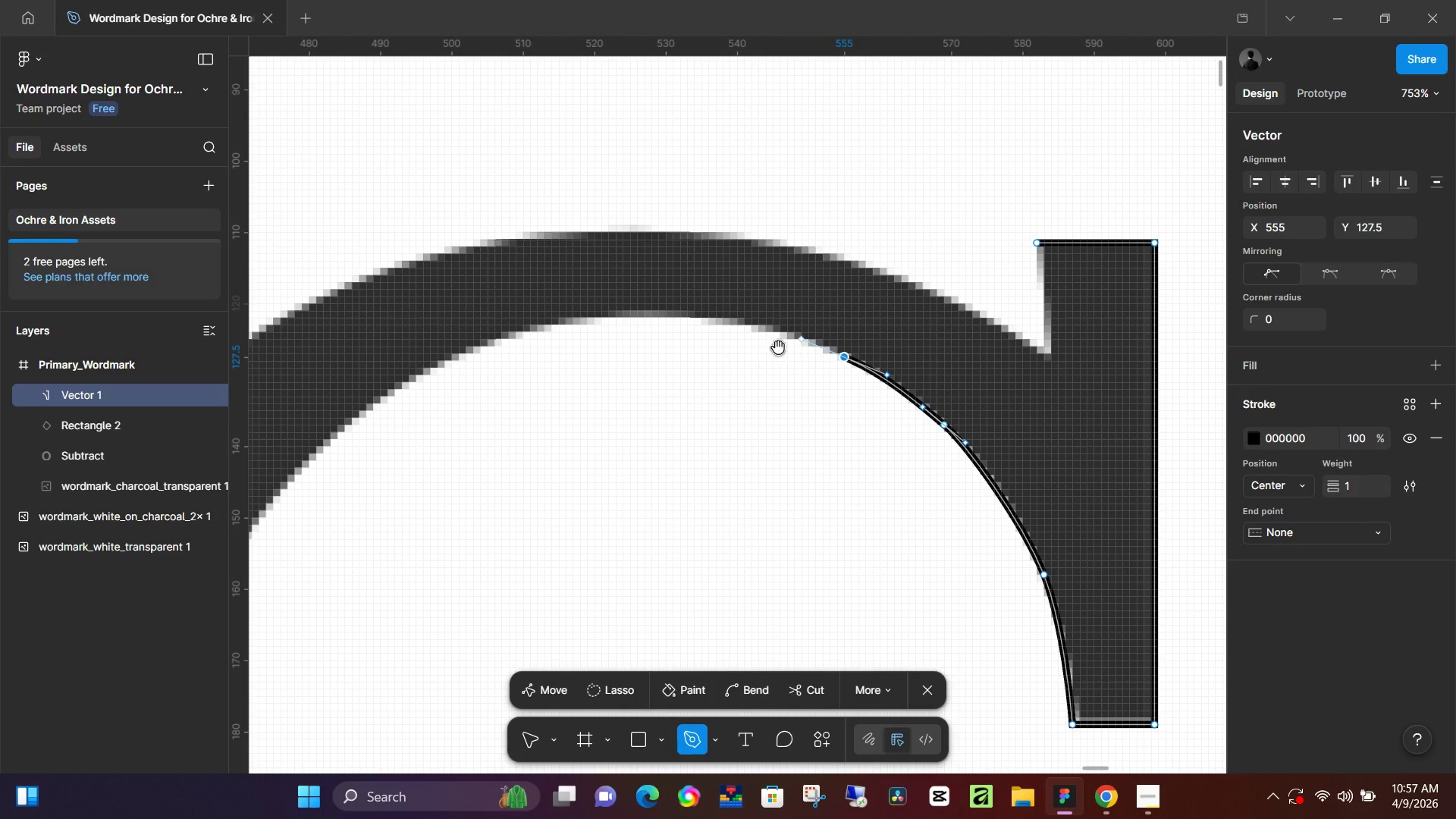 
hold_key(key=Space, duration=0.55)
 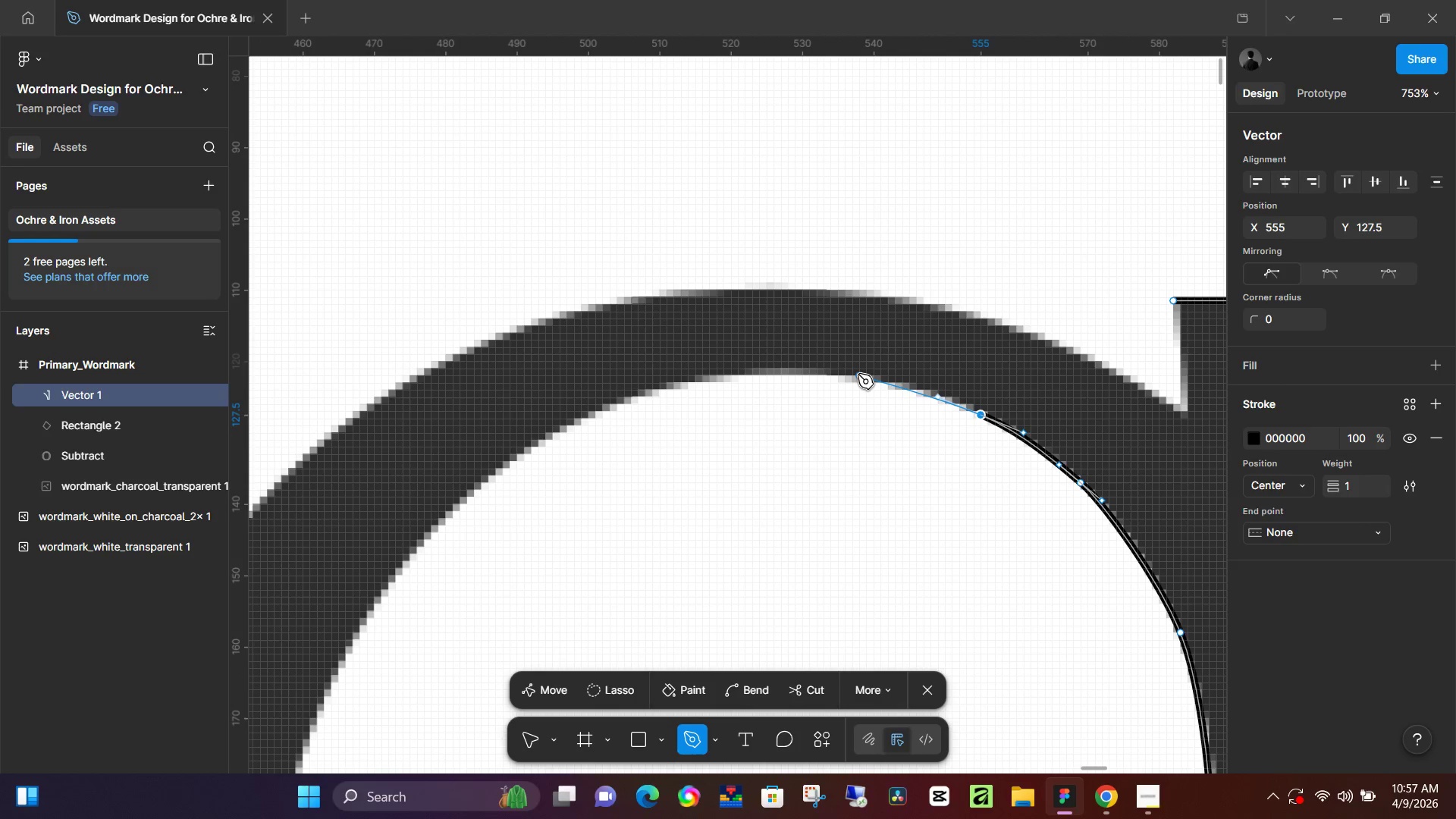 
left_click_drag(start_coordinate=[704, 369], to_coordinate=[839, 427])
 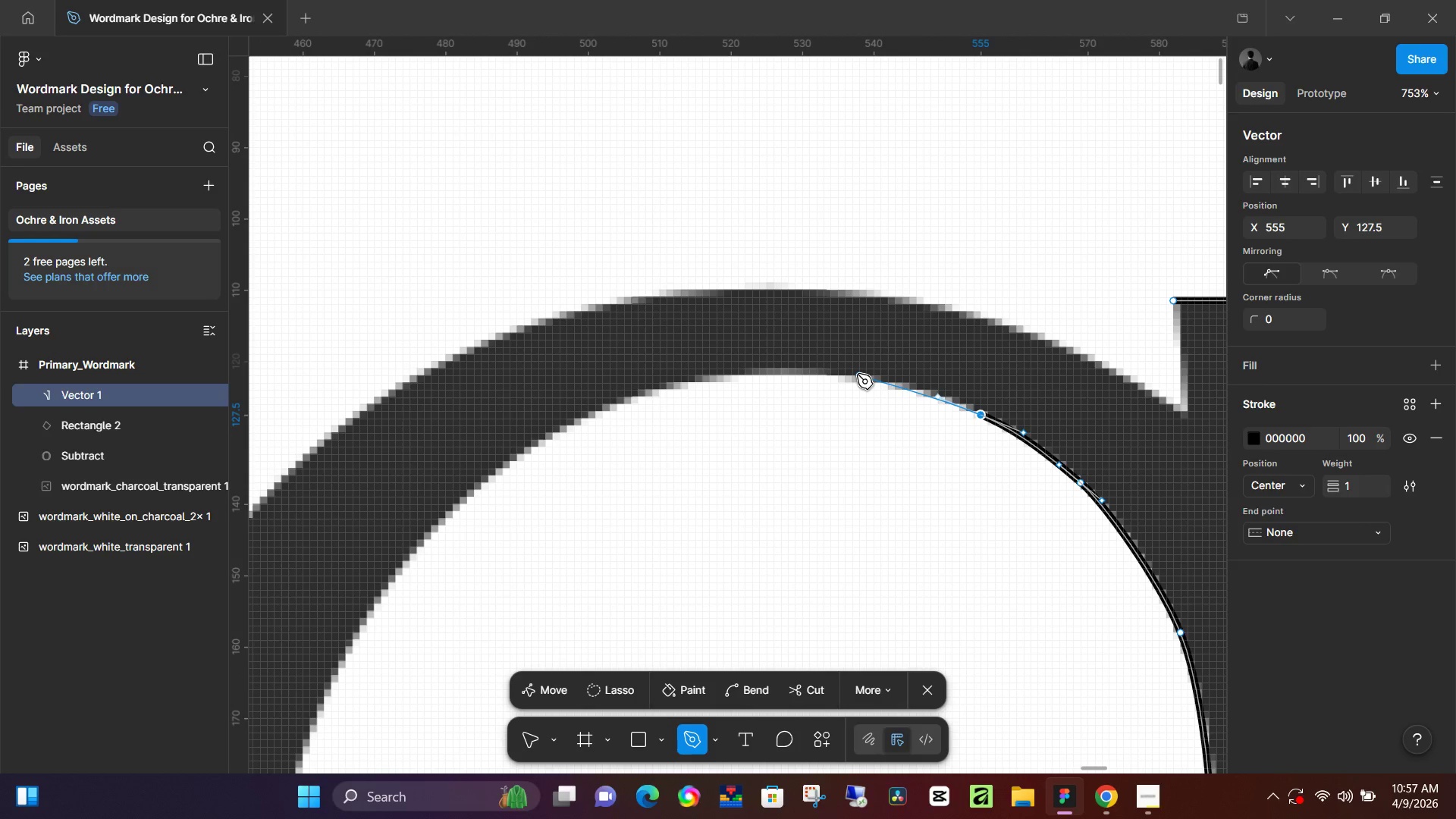 
left_click_drag(start_coordinate=[855, 375], to_coordinate=[834, 375])
 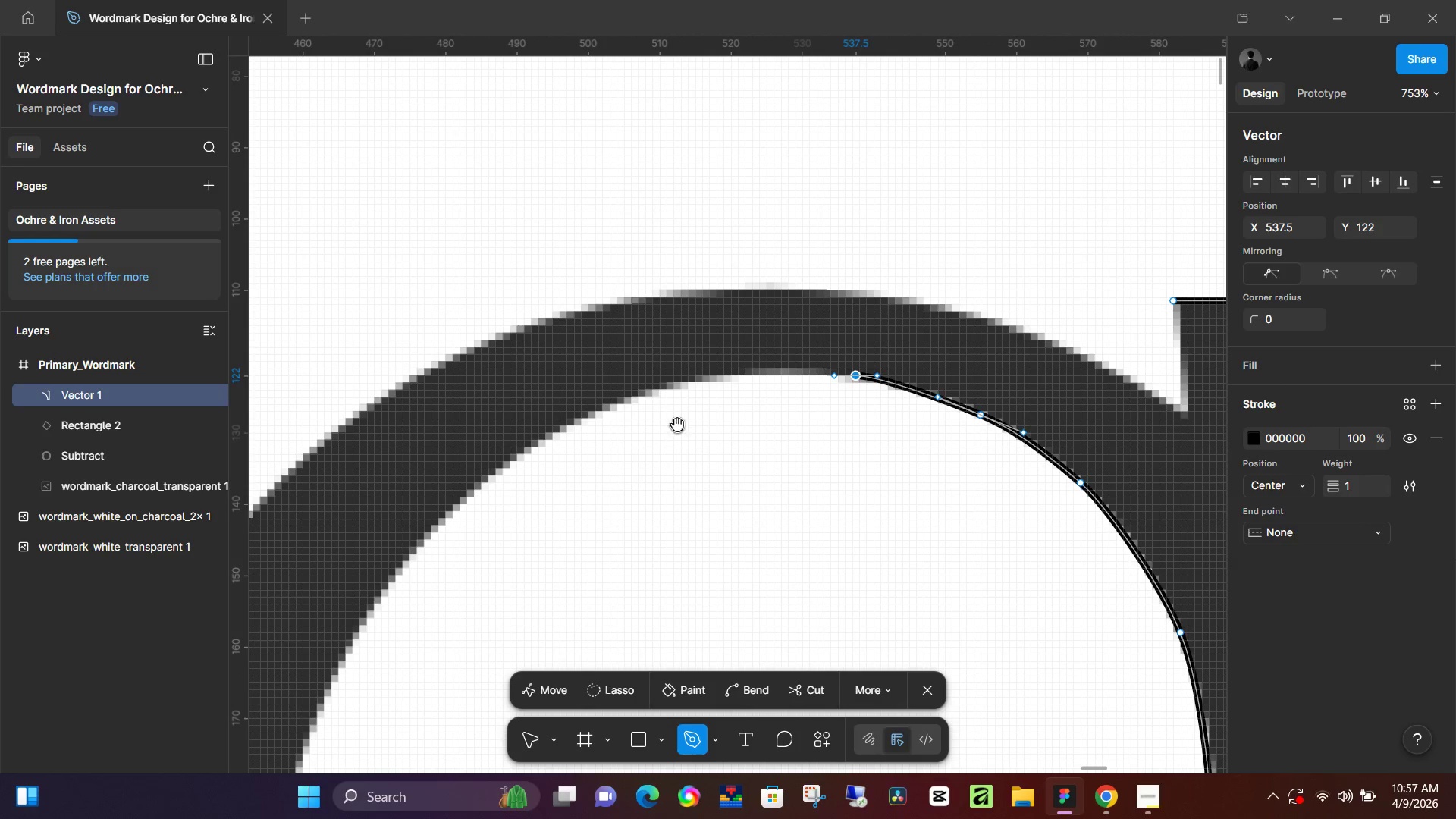 
hold_key(key=Space, duration=0.58)
 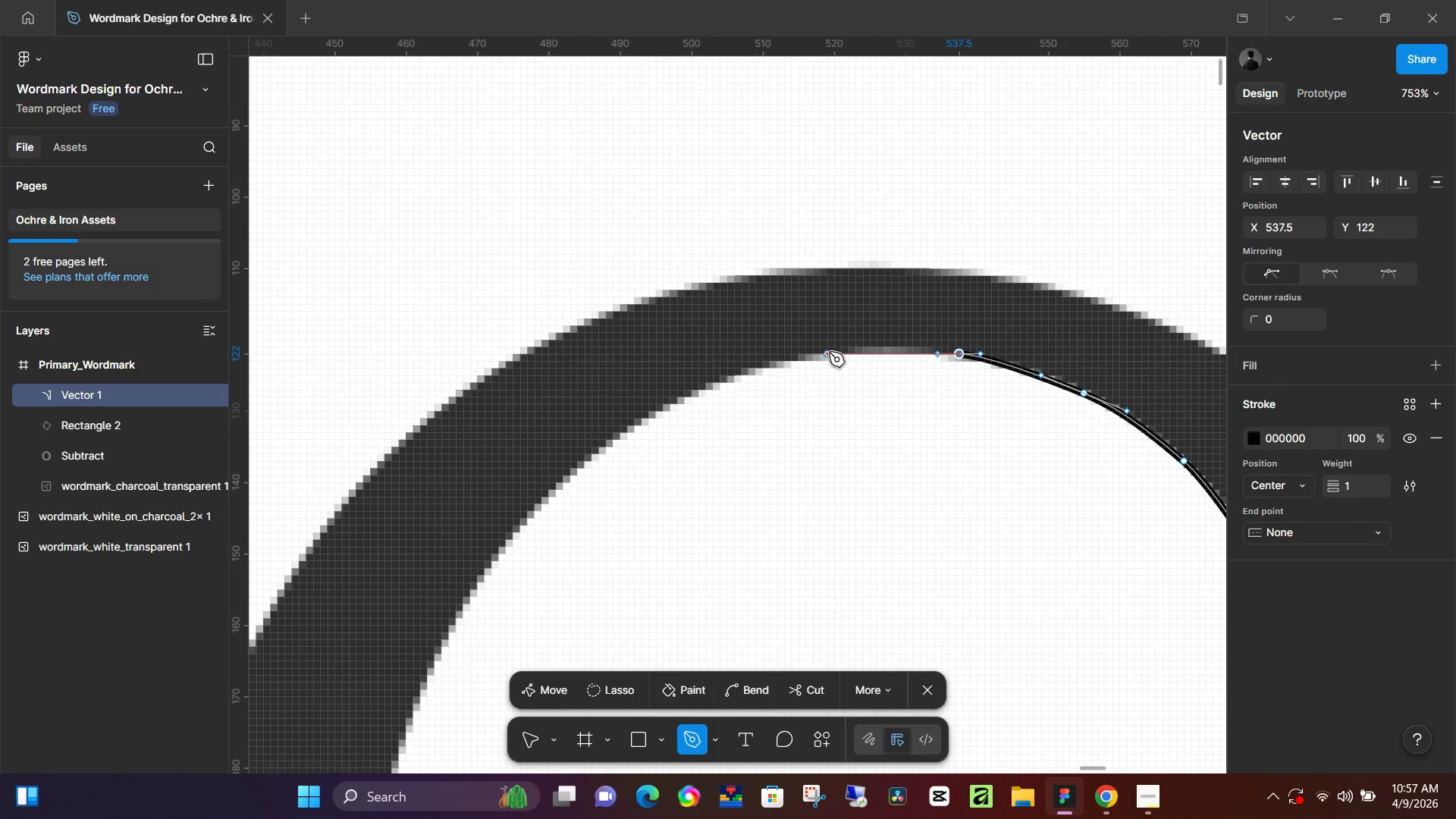 
left_click_drag(start_coordinate=[715, 437], to_coordinate=[818, 415])
 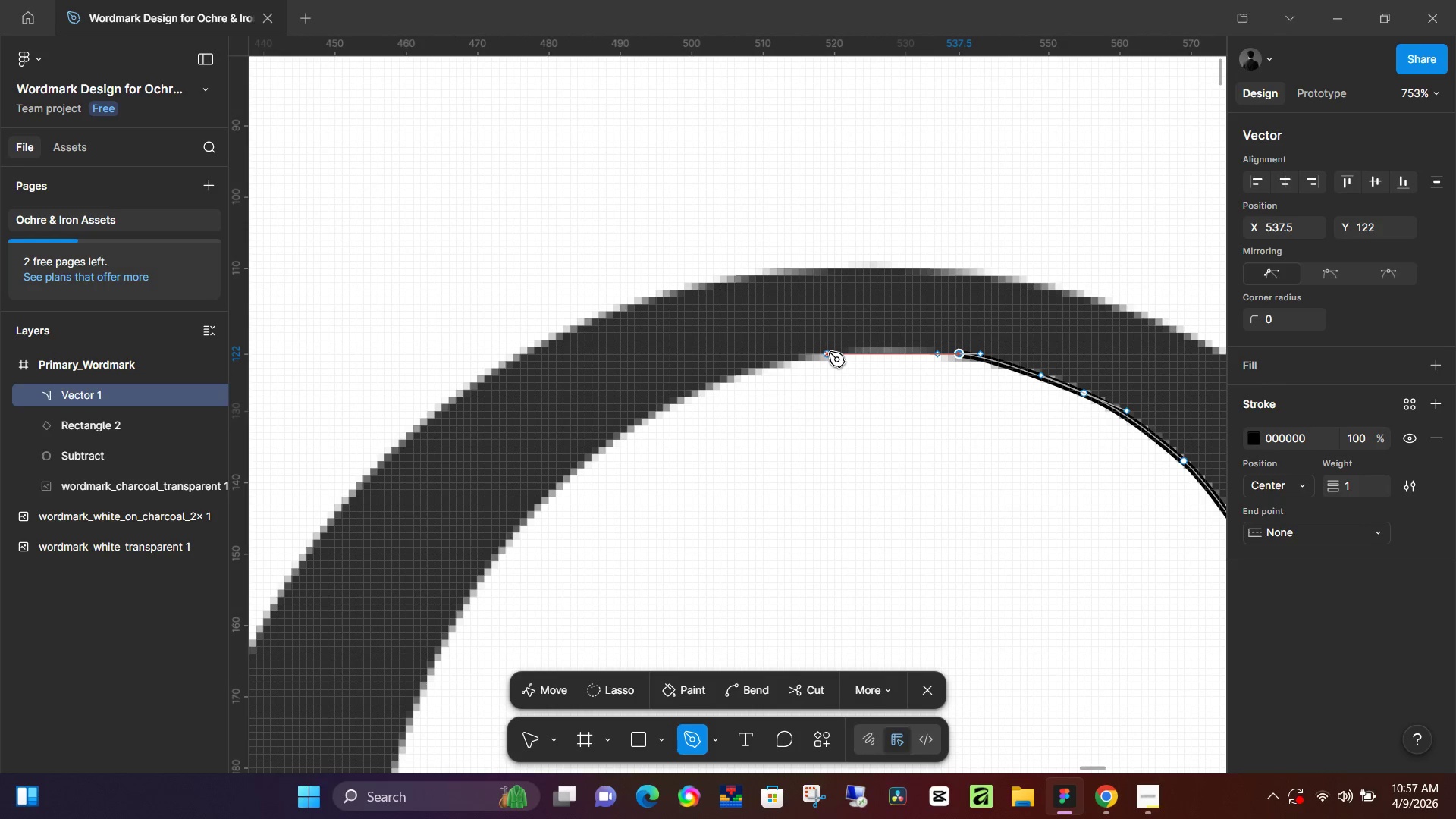 
left_click_drag(start_coordinate=[828, 352], to_coordinate=[778, 362])
 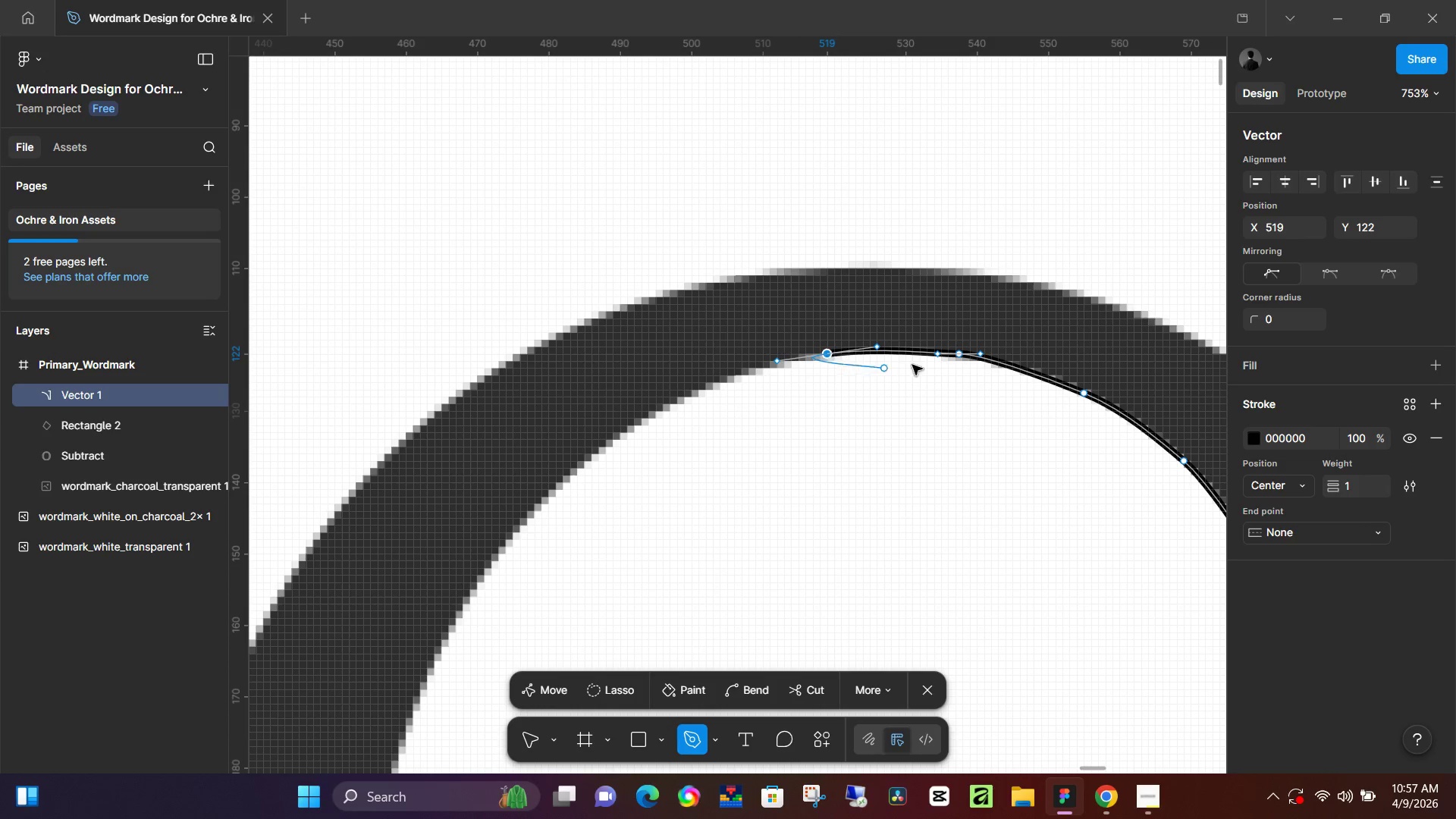 
key(Control+Z)
 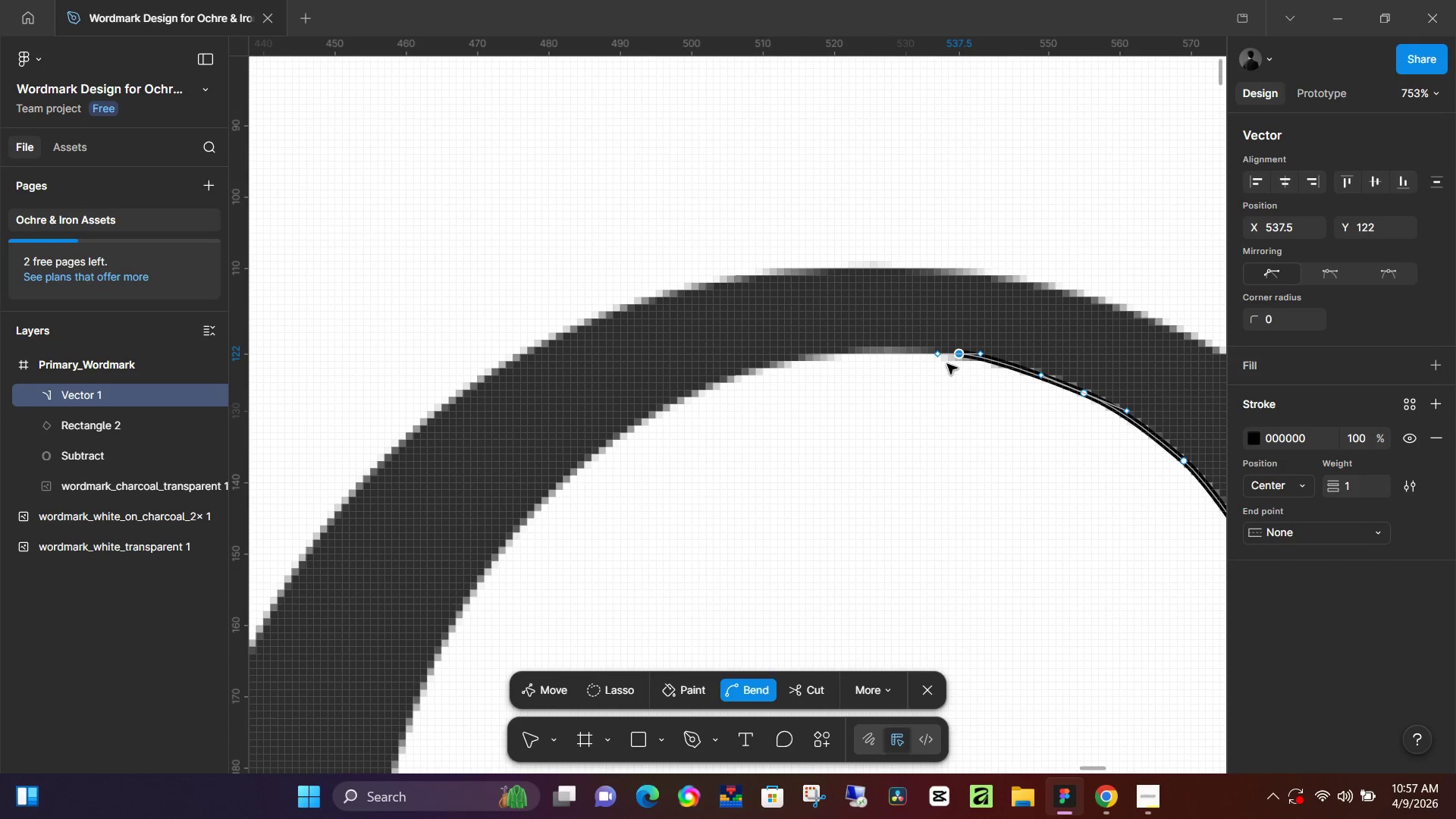 
key(Control+Z)
 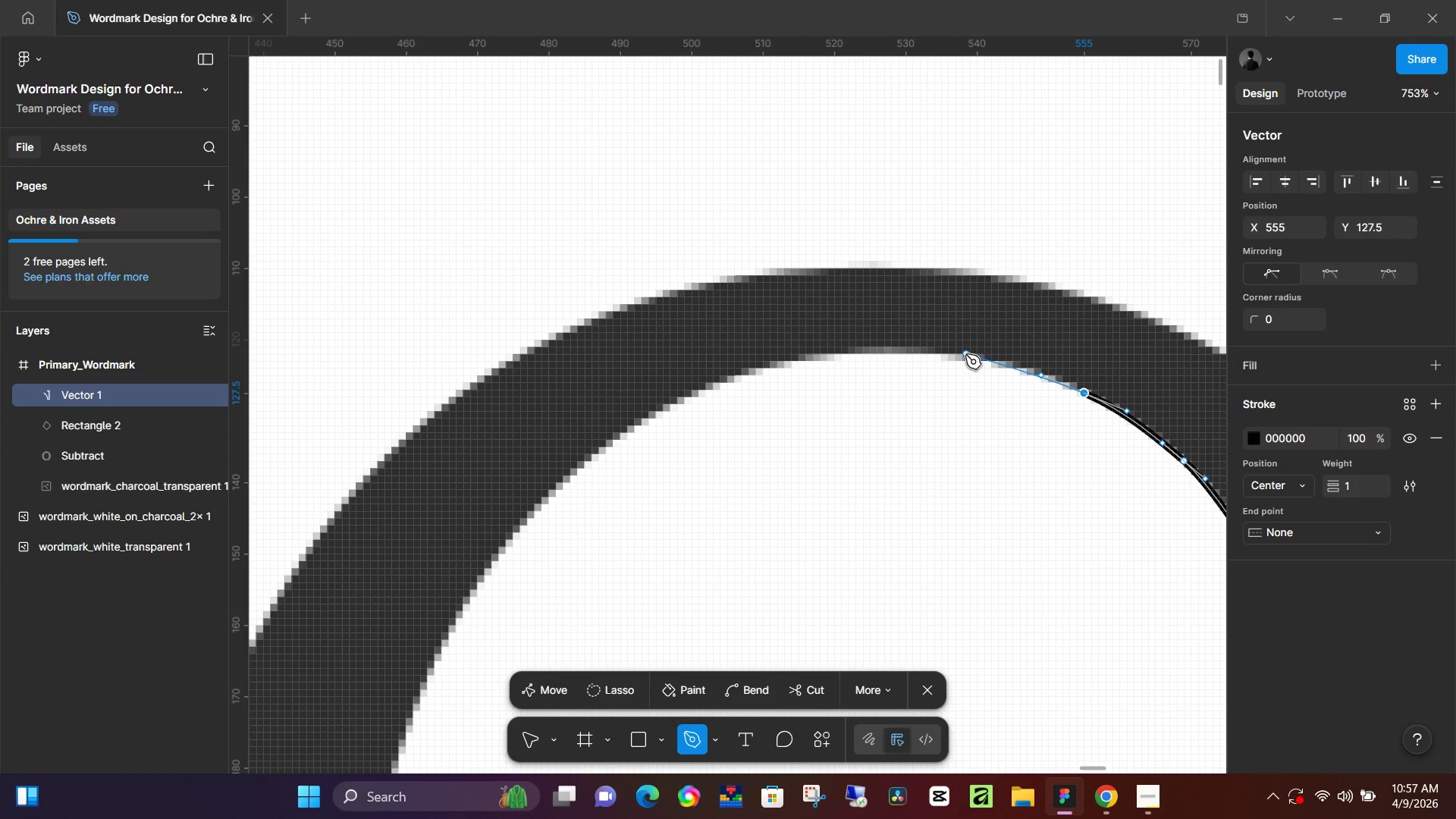 
left_click_drag(start_coordinate=[965, 354], to_coordinate=[939, 350])
 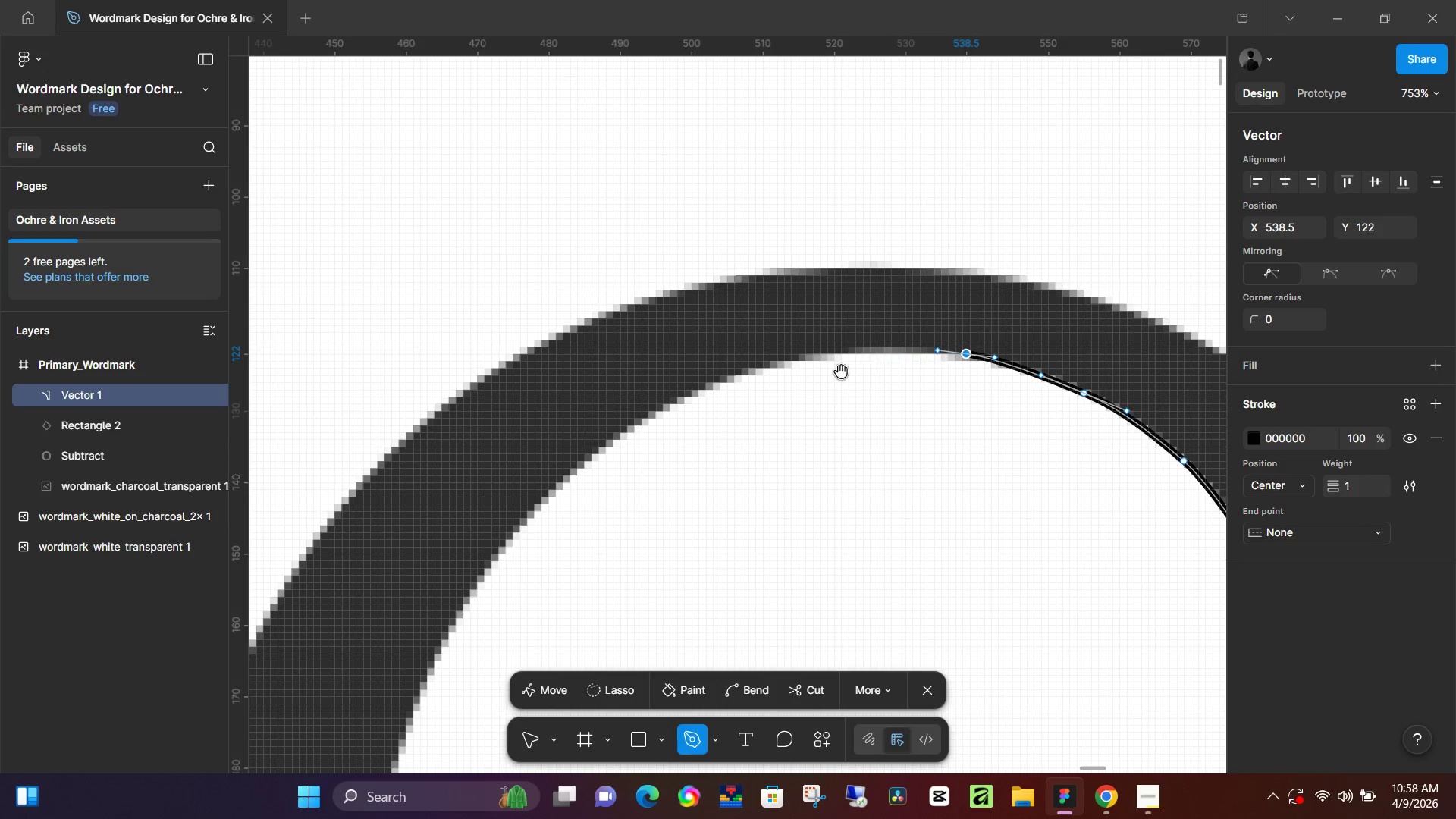 
hold_key(key=Space, duration=0.41)
 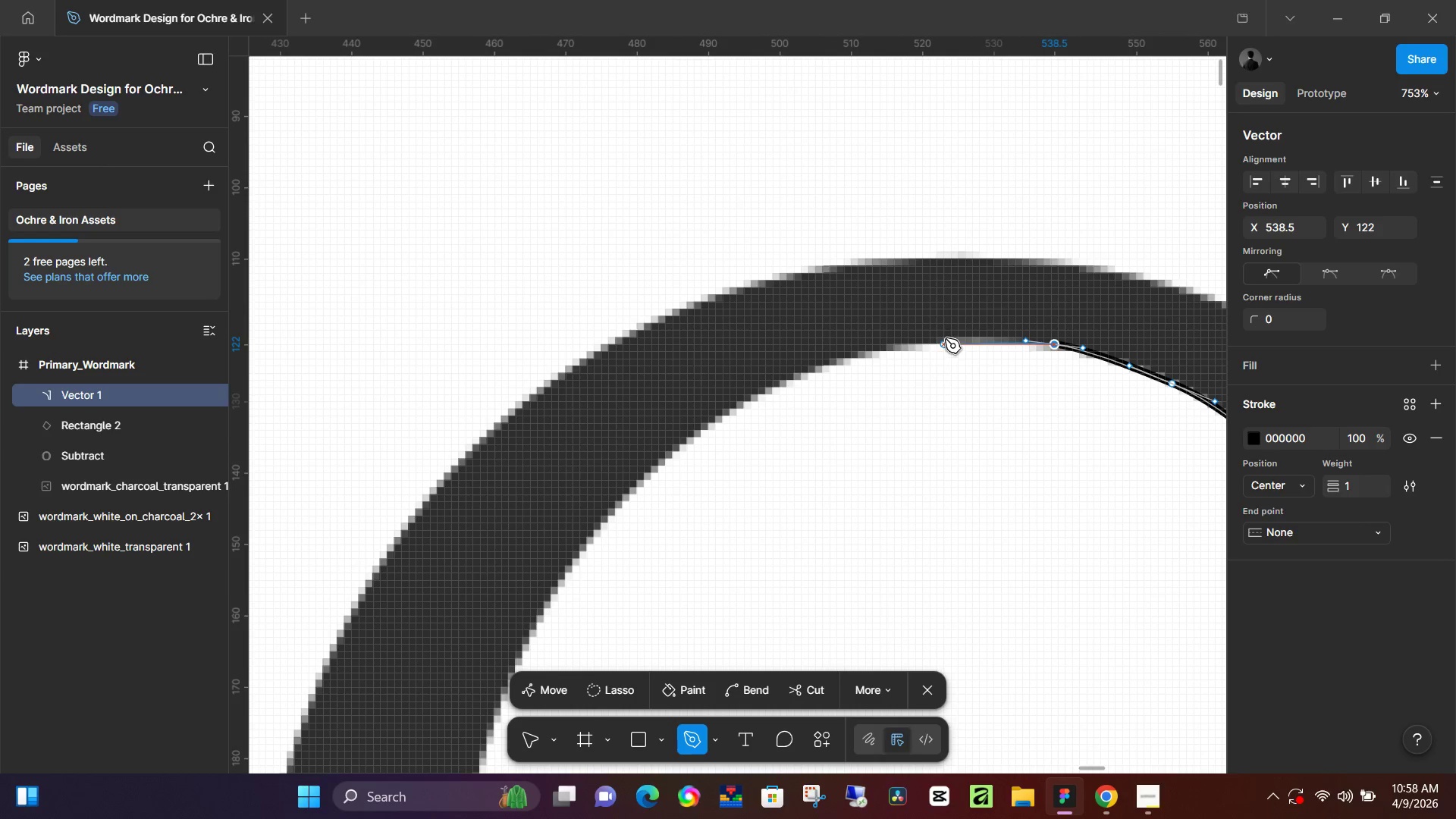 
left_click_drag(start_coordinate=[839, 372], to_coordinate=[927, 362])
 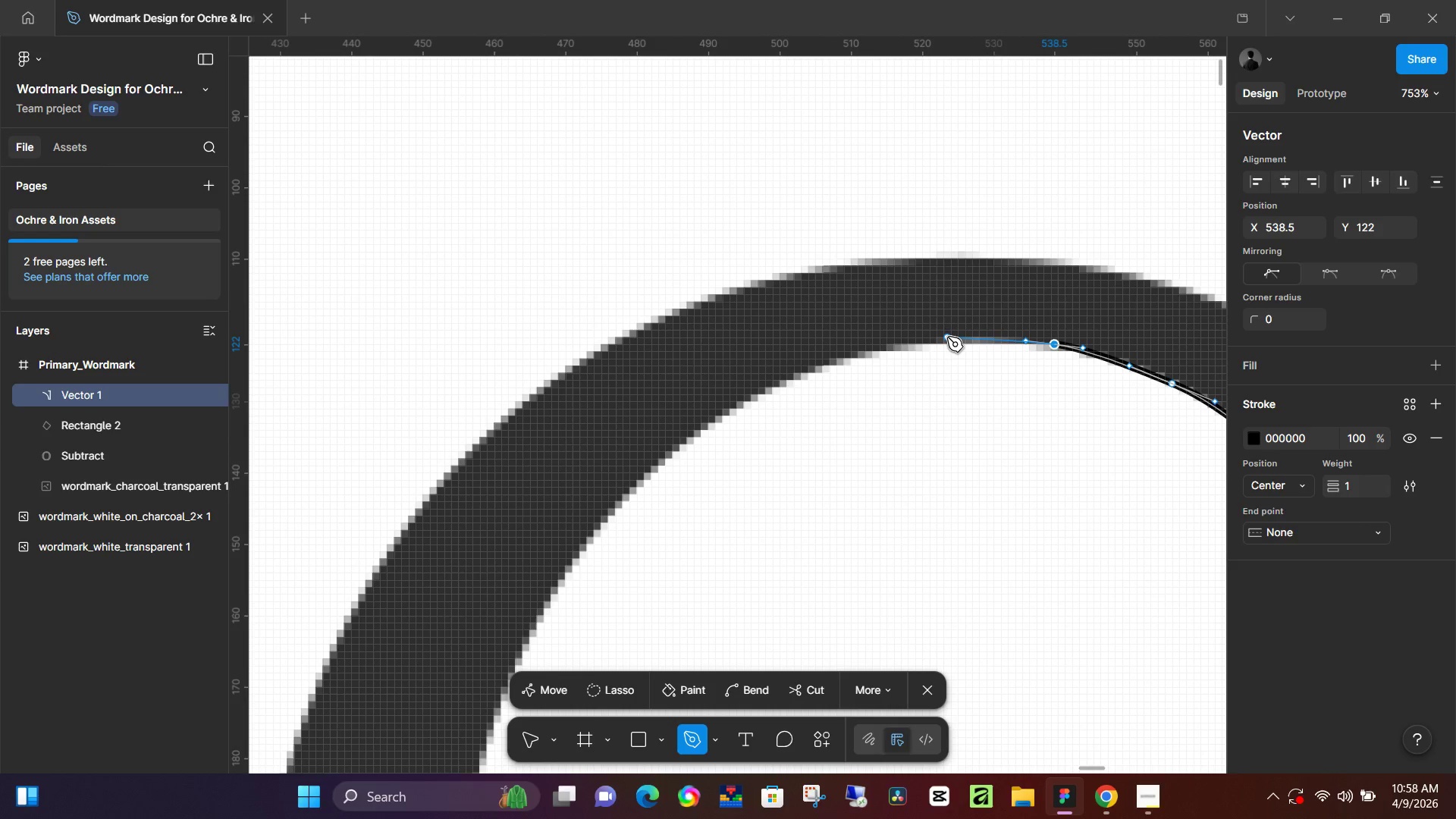 
left_click_drag(start_coordinate=[947, 337], to_coordinate=[928, 335])
 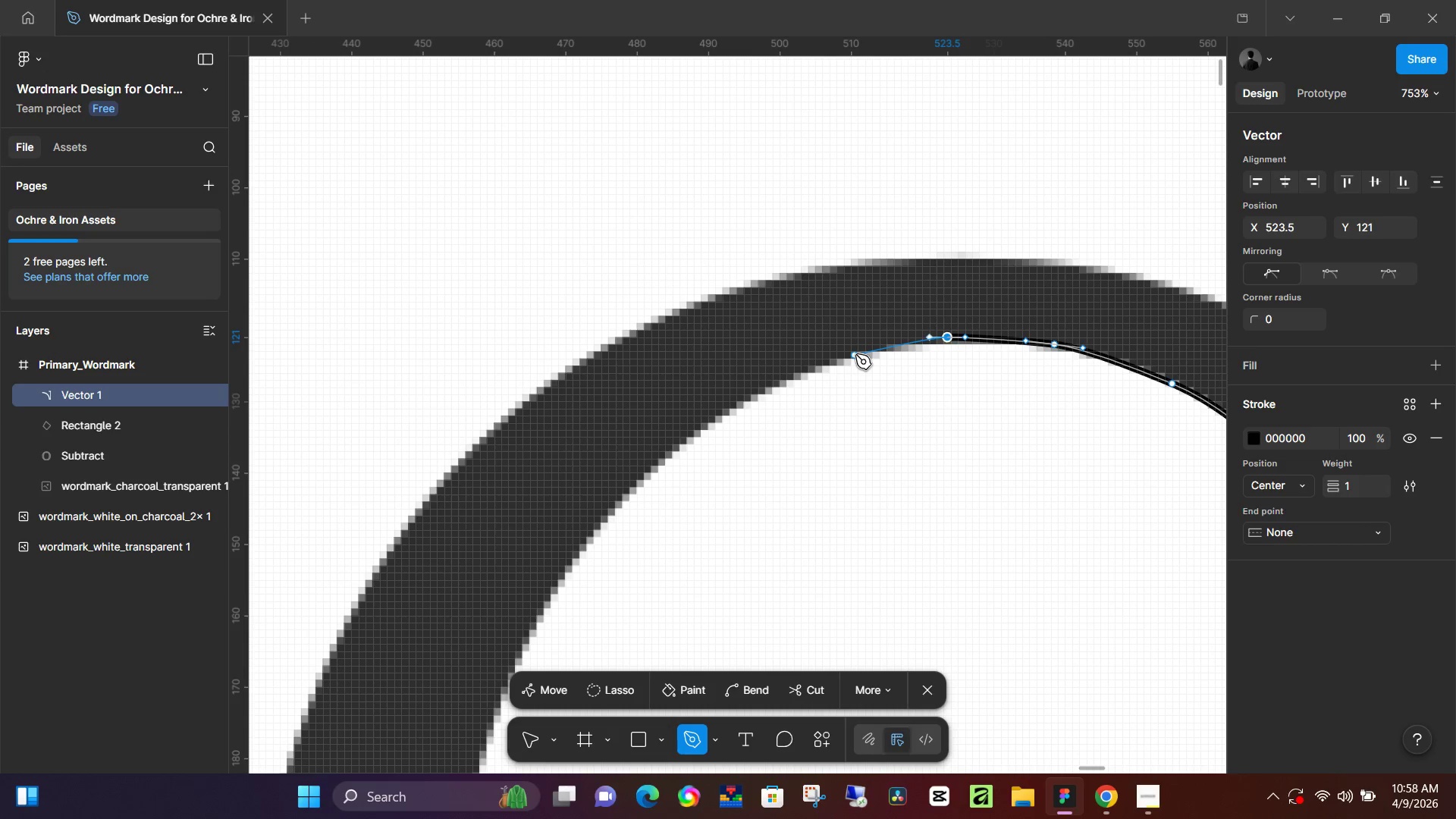 
left_click_drag(start_coordinate=[855, 354], to_coordinate=[827, 363])
 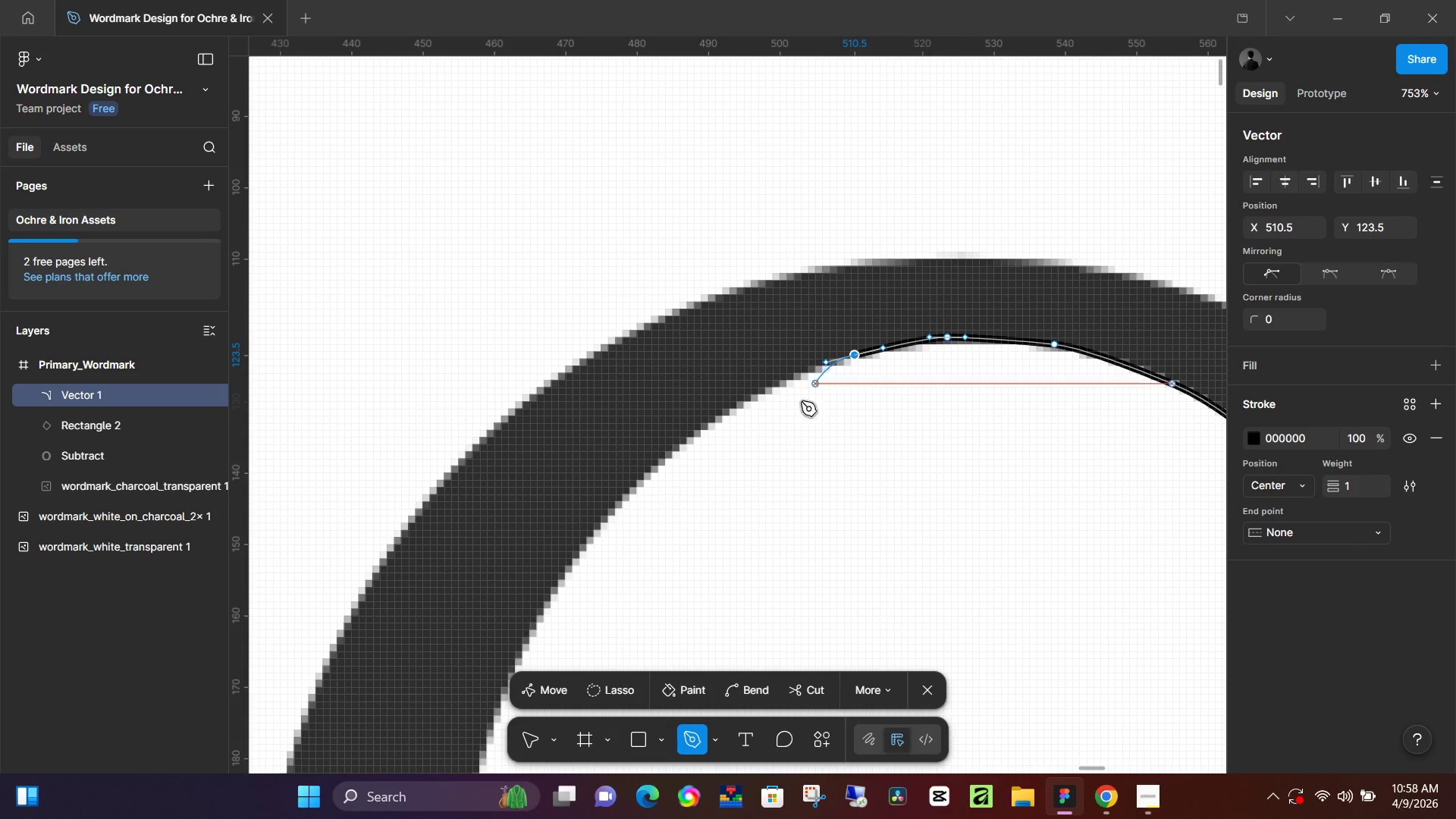 
hold_key(key=Space, duration=0.33)
 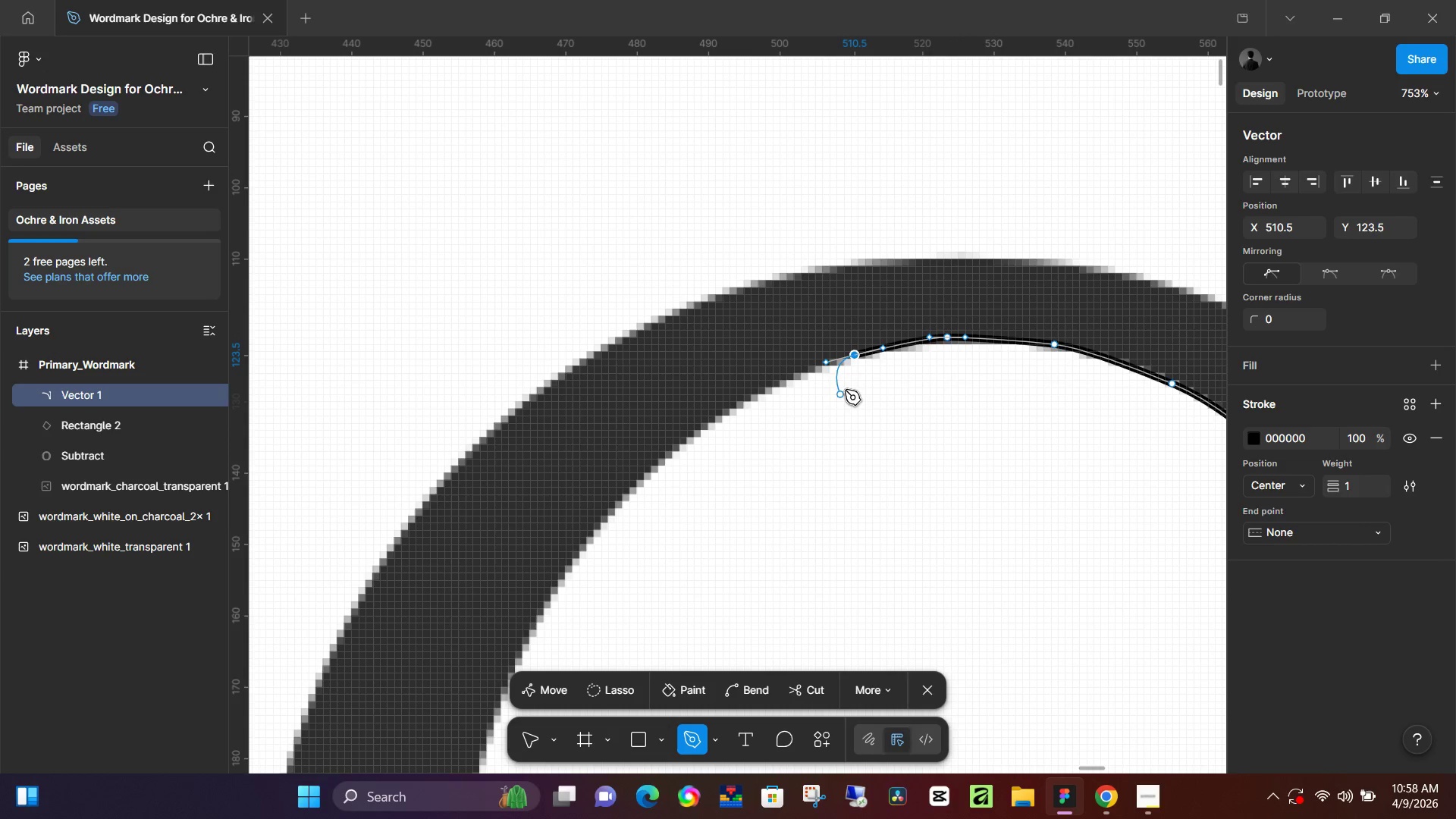 
key(Control+ControlLeft)
 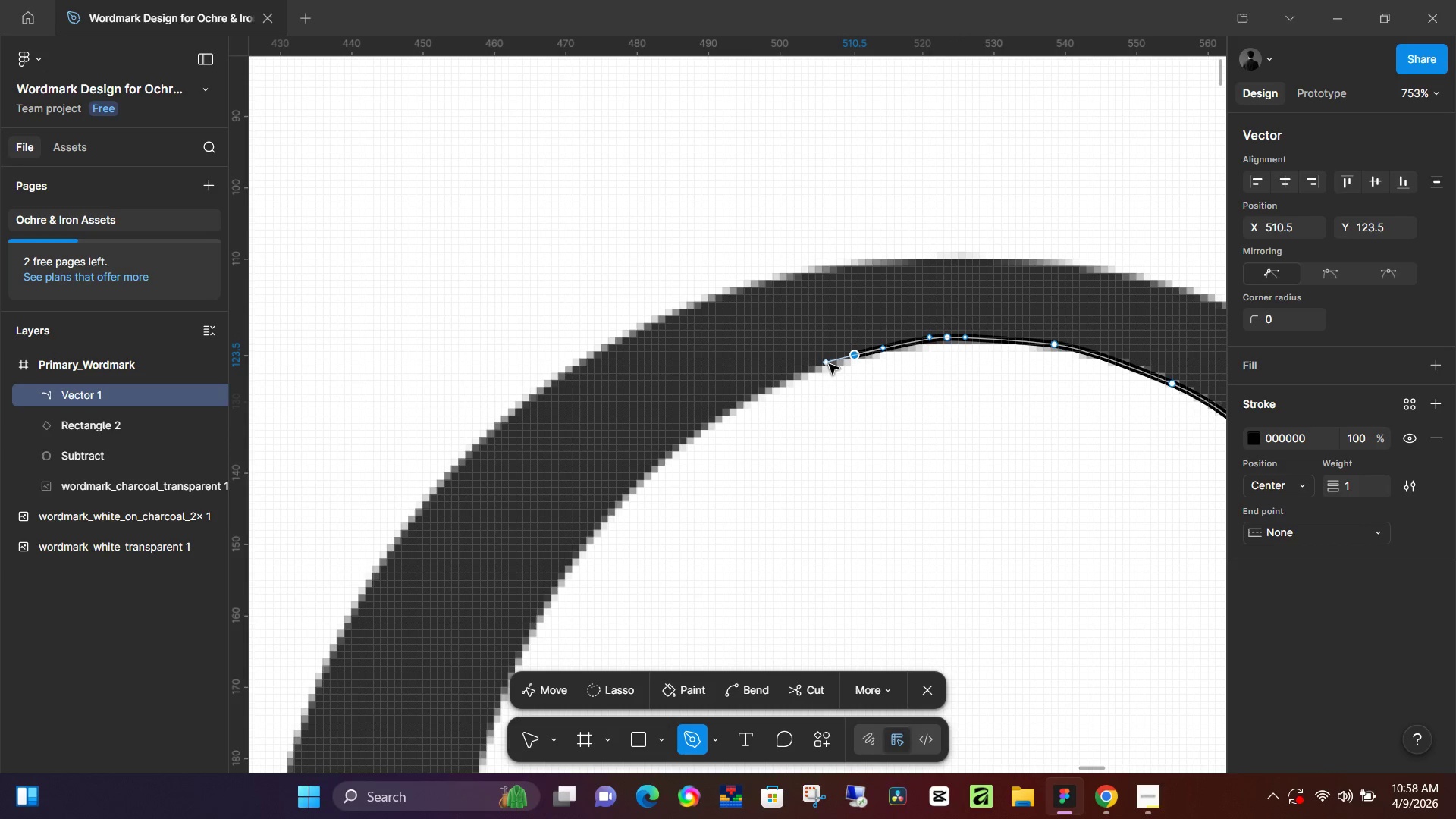 
key(Control+Z)
 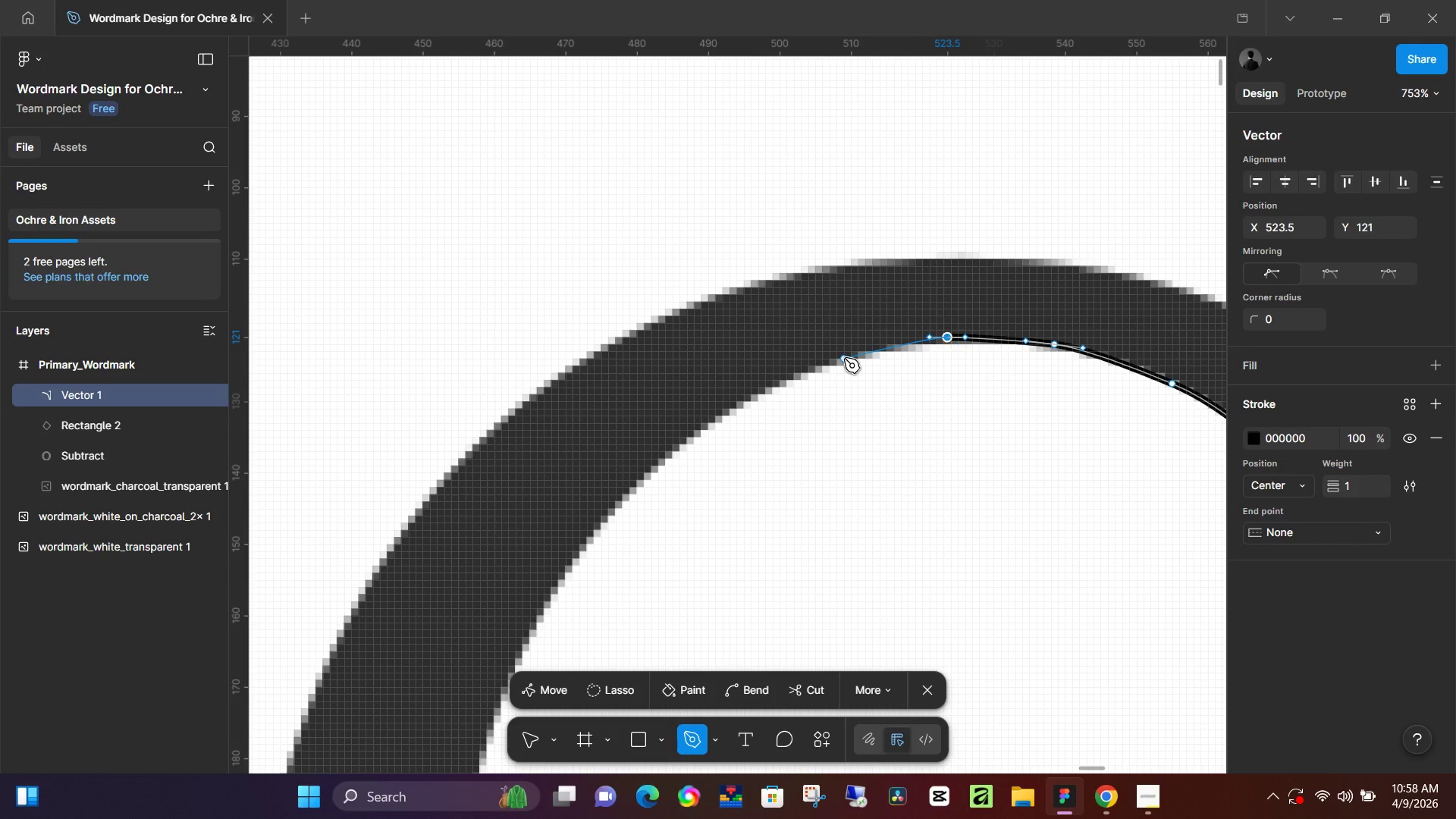 
left_click_drag(start_coordinate=[844, 358], to_coordinate=[825, 367])
 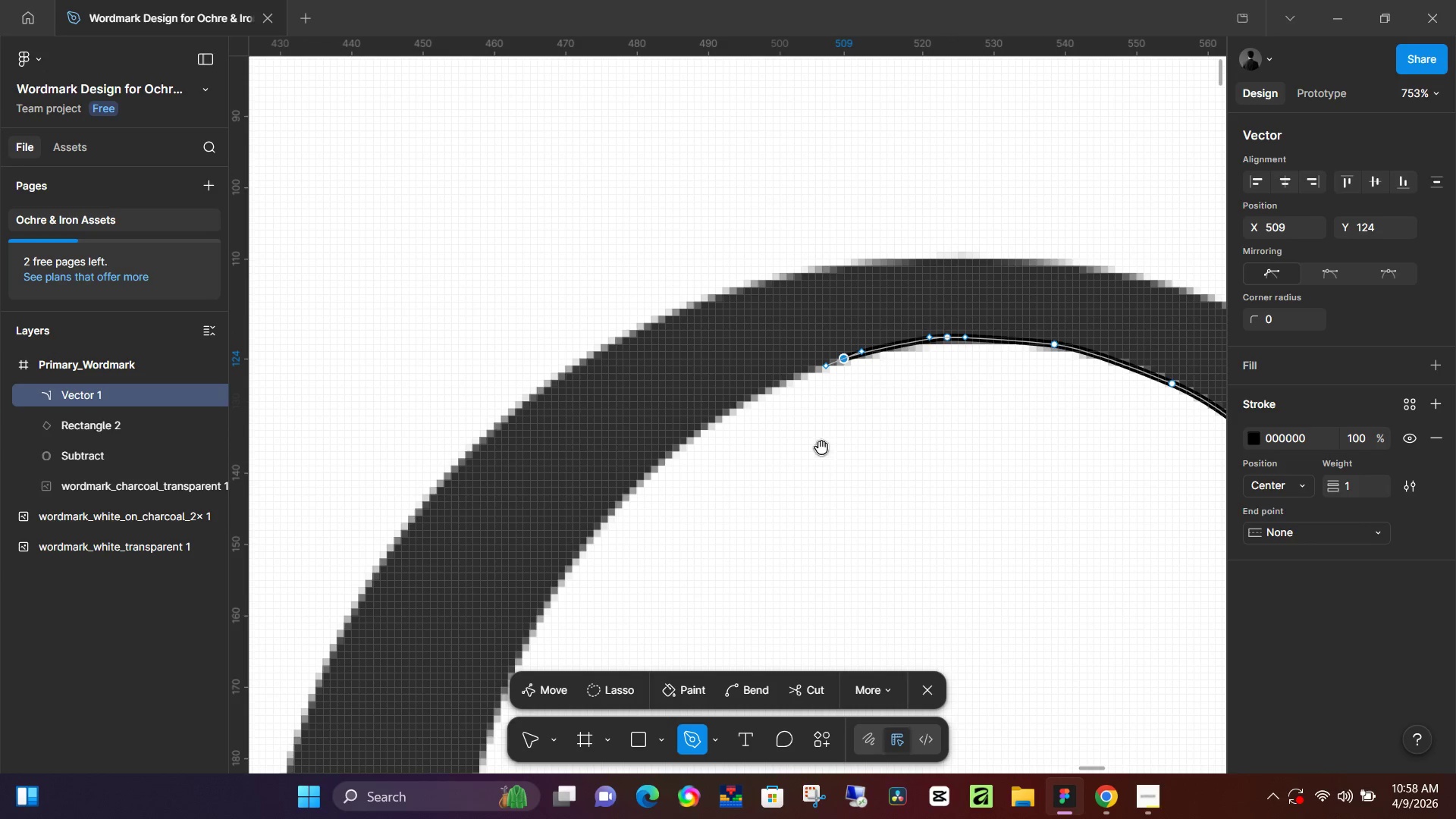 
hold_key(key=Space, duration=0.42)
 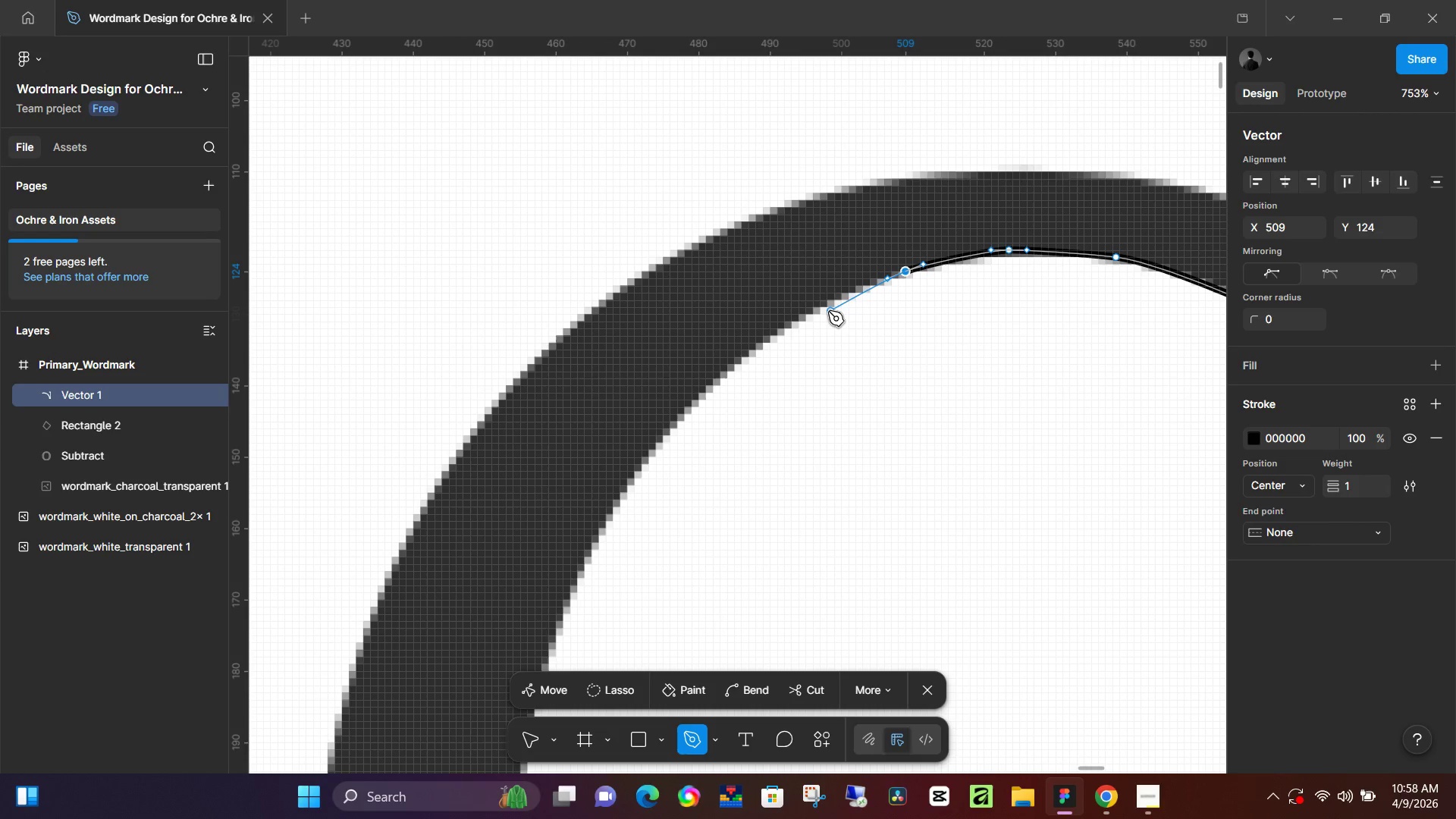 
left_click_drag(start_coordinate=[821, 469], to_coordinate=[883, 381])
 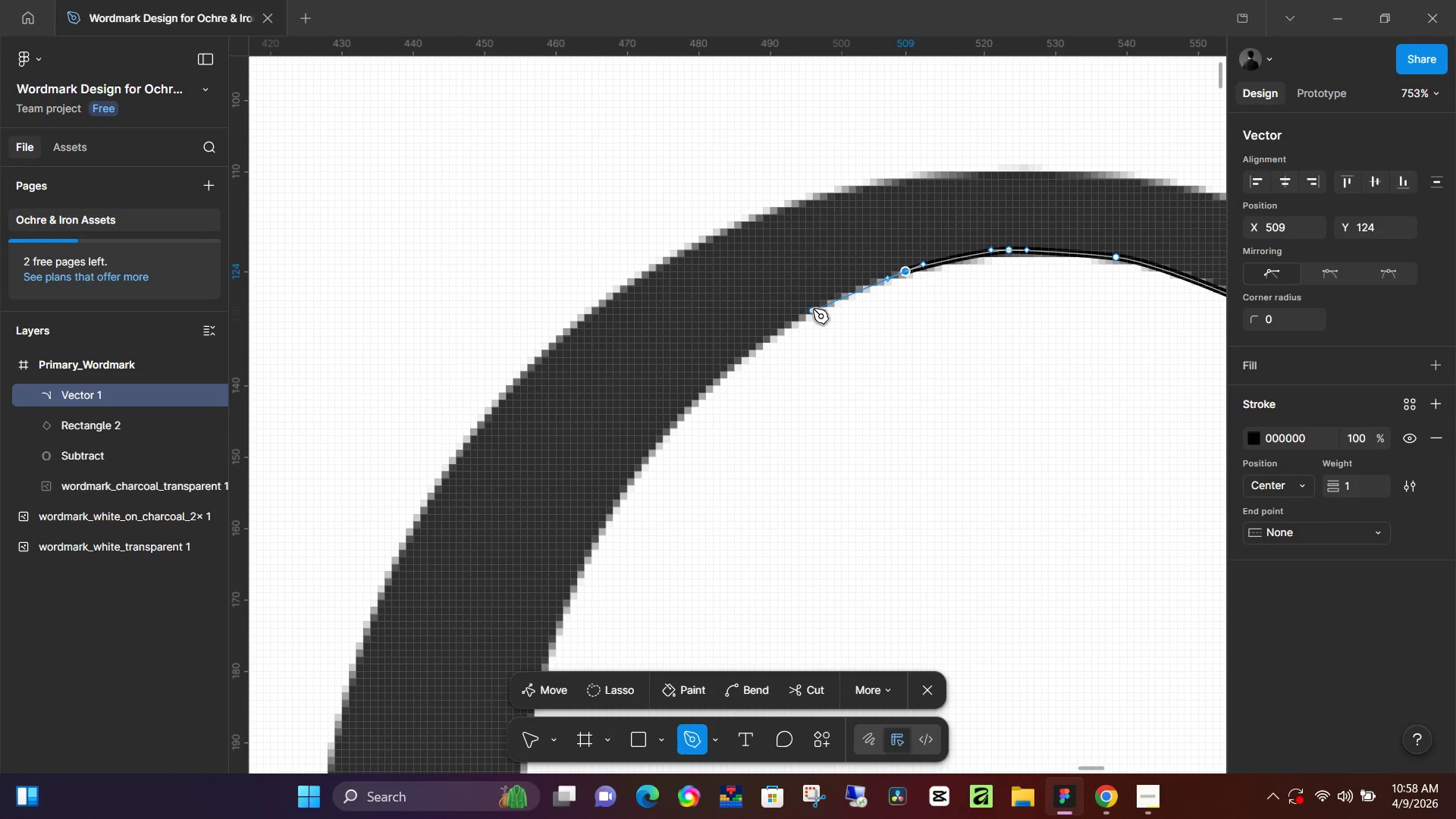 
left_click_drag(start_coordinate=[813, 309], to_coordinate=[771, 337])
 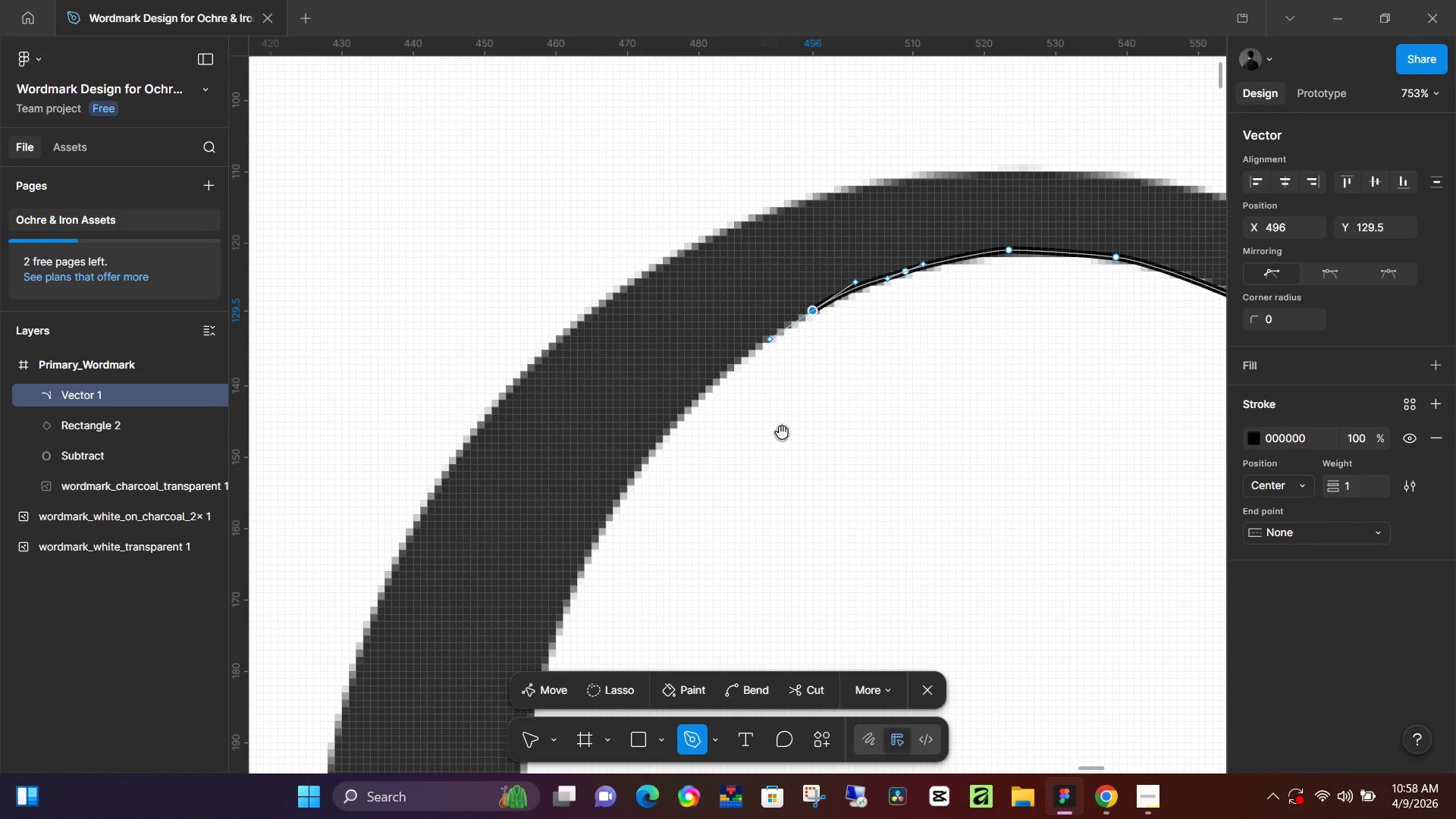 
hold_key(key=Space, duration=0.47)
 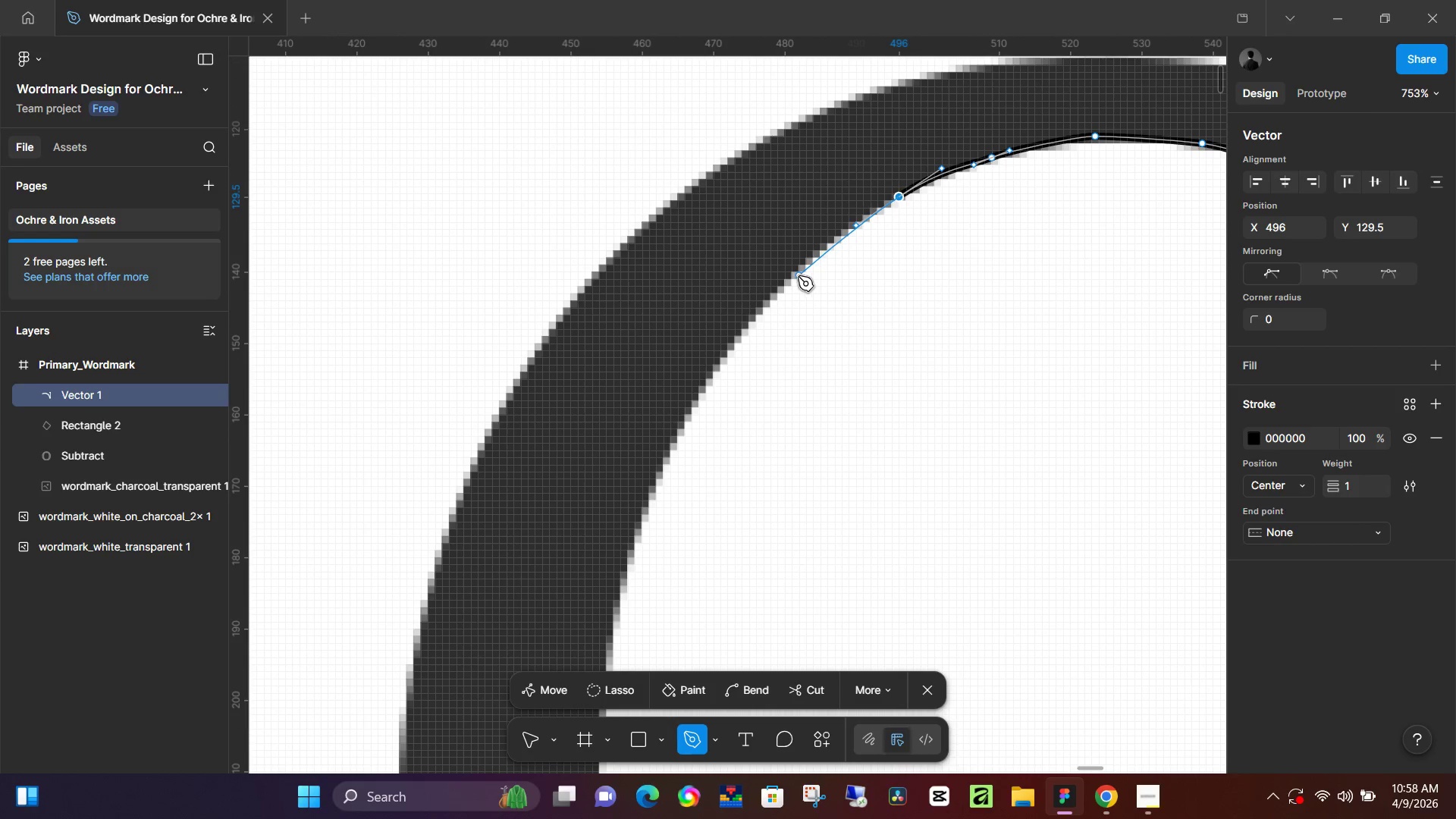 
left_click_drag(start_coordinate=[780, 433], to_coordinate=[867, 319])
 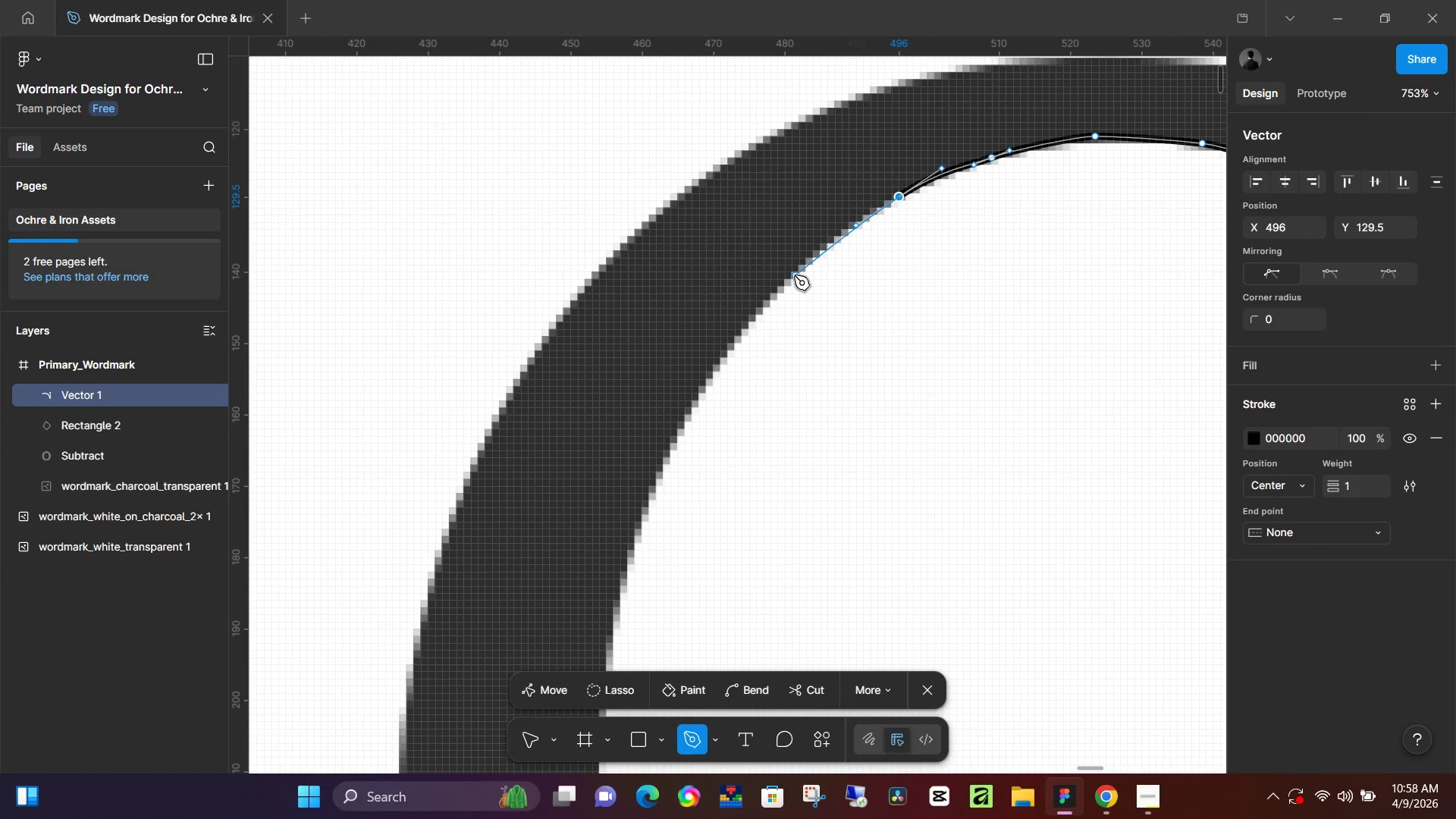 
left_click_drag(start_coordinate=[794, 275], to_coordinate=[757, 315])
 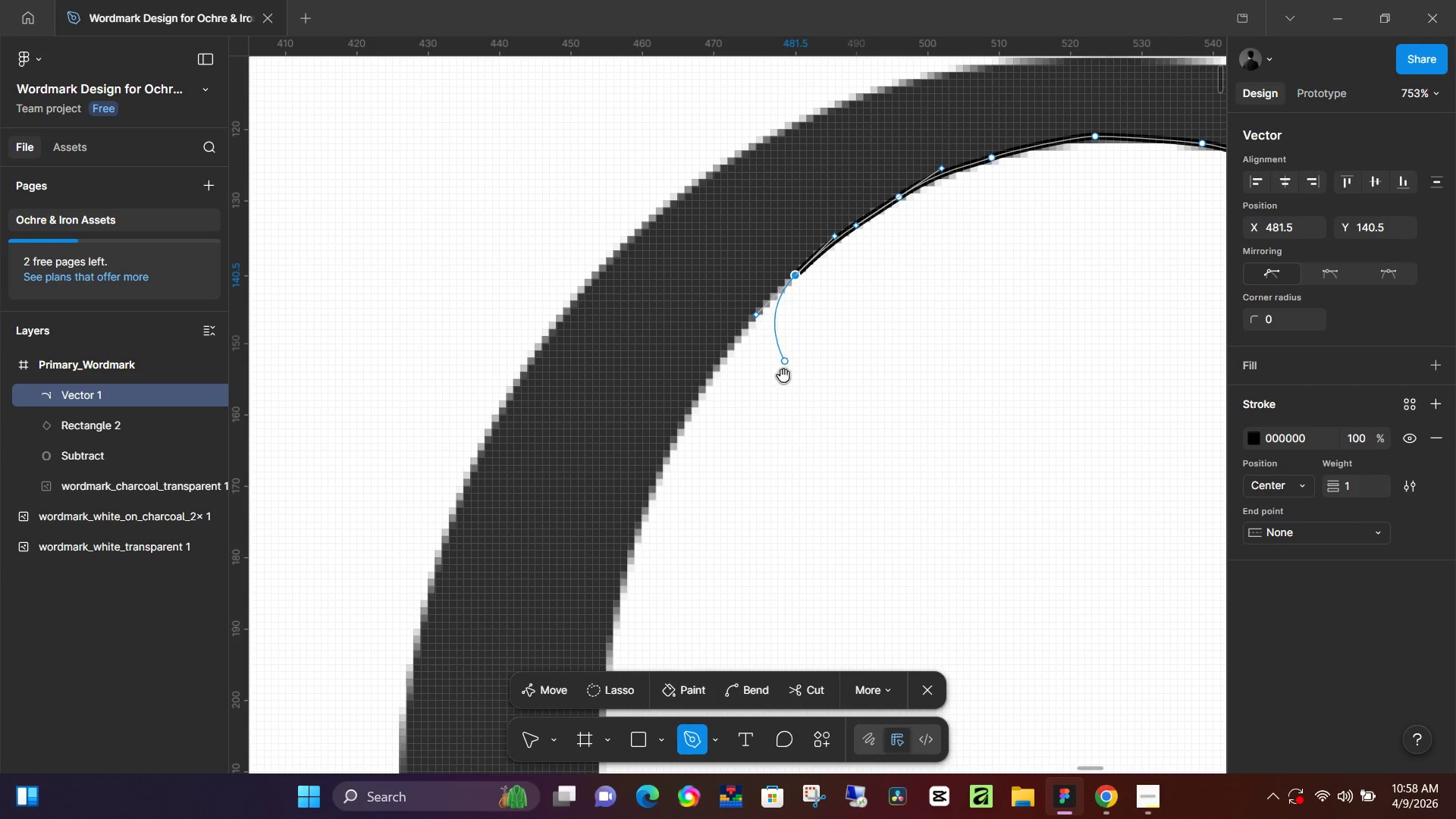 
hold_key(key=Space, duration=0.45)
 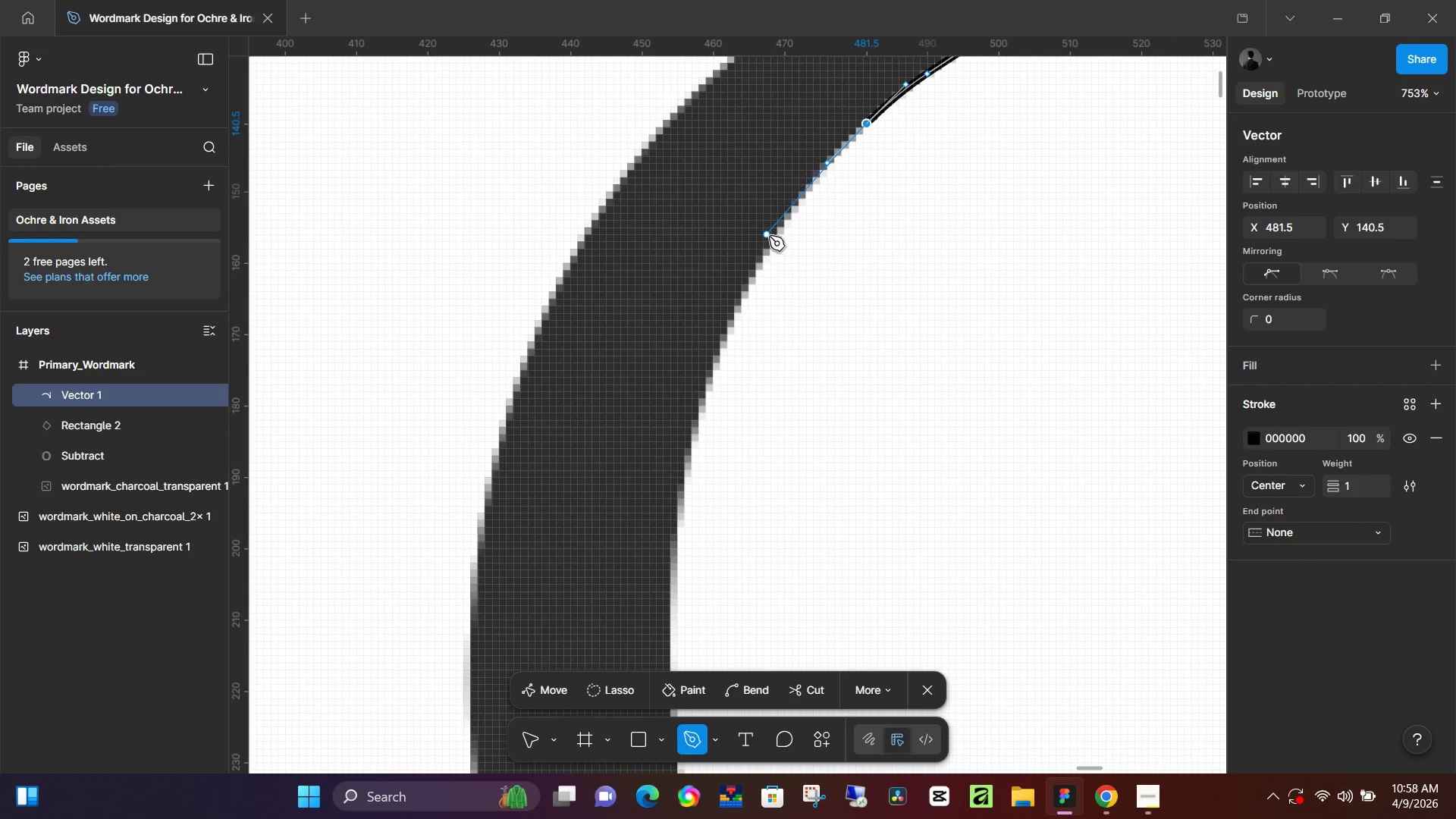 
left_click_drag(start_coordinate=[770, 407], to_coordinate=[841, 256])
 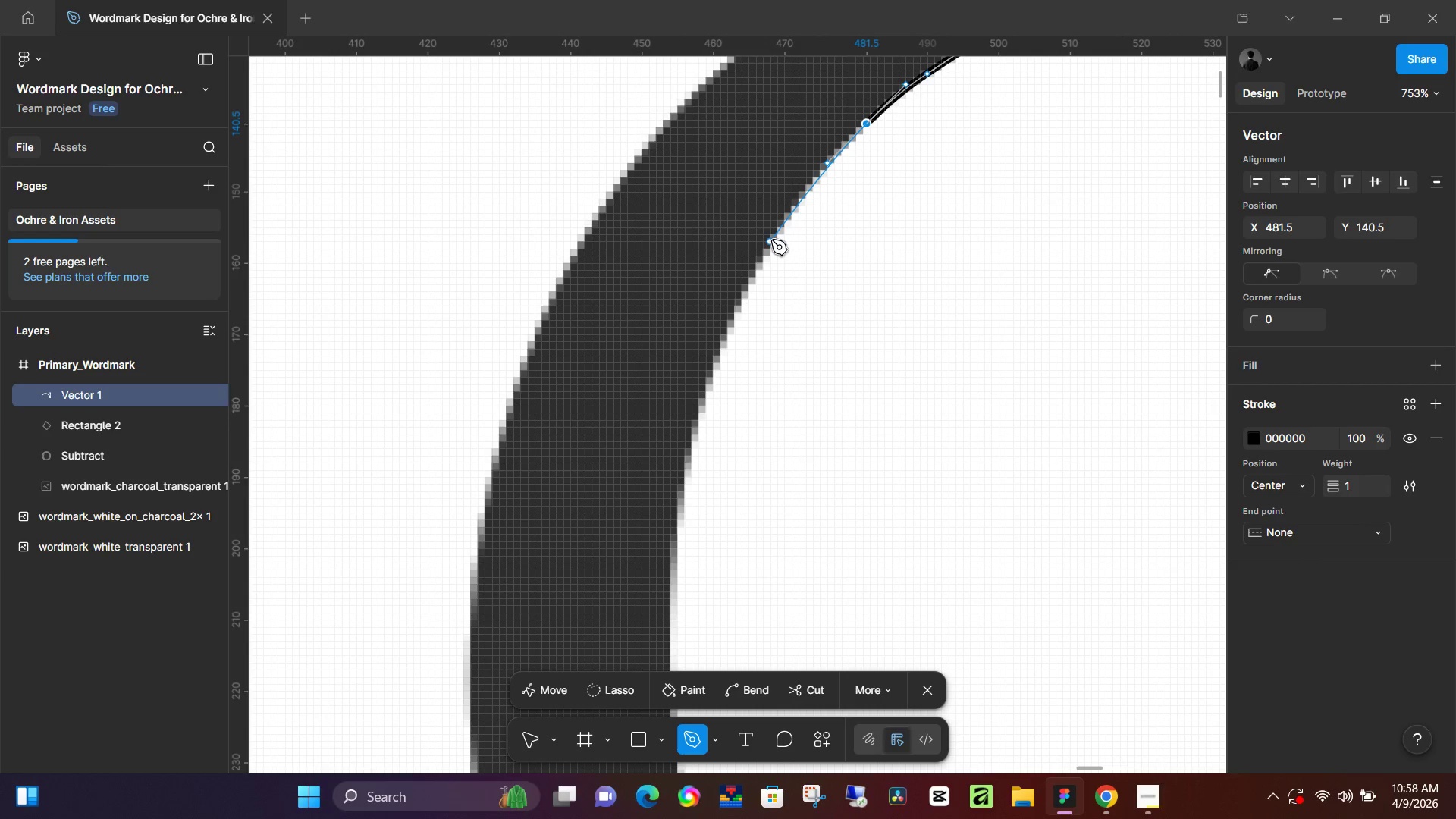 
left_click_drag(start_coordinate=[770, 241], to_coordinate=[760, 264])
 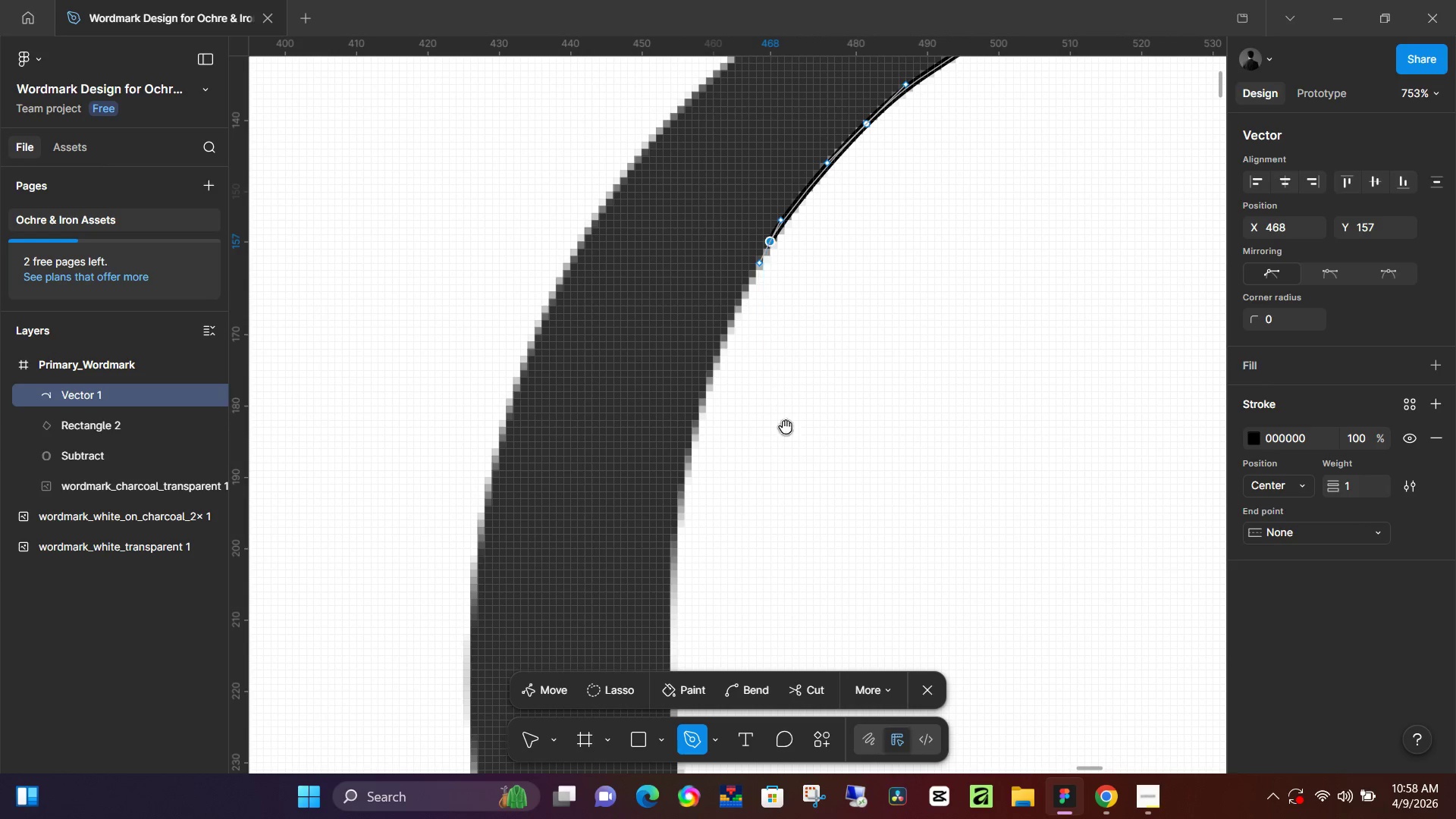 
hold_key(key=Space, duration=0.42)
 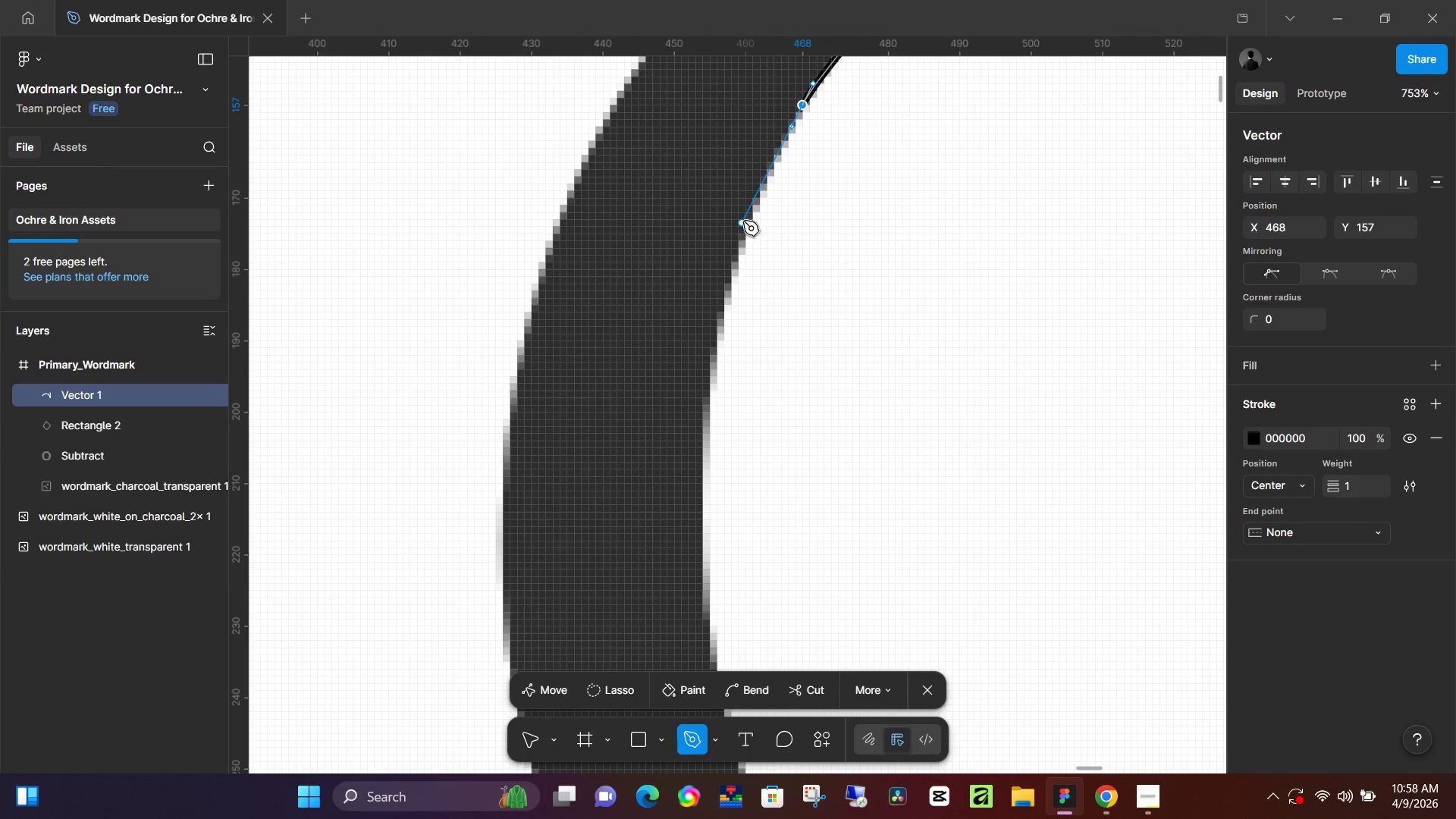 
left_click_drag(start_coordinate=[786, 427], to_coordinate=[818, 290])
 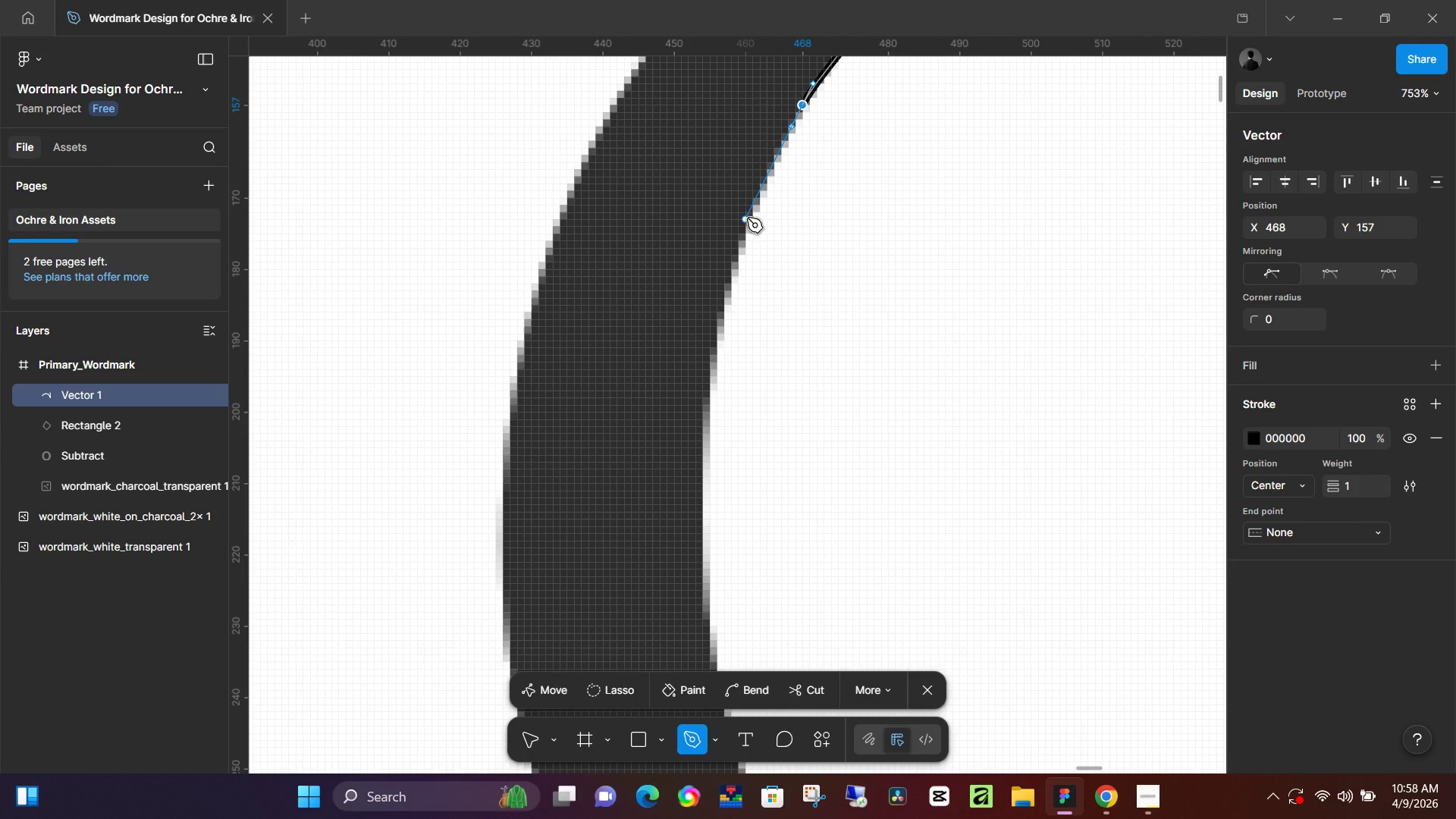 
left_click_drag(start_coordinate=[747, 218], to_coordinate=[737, 243])
 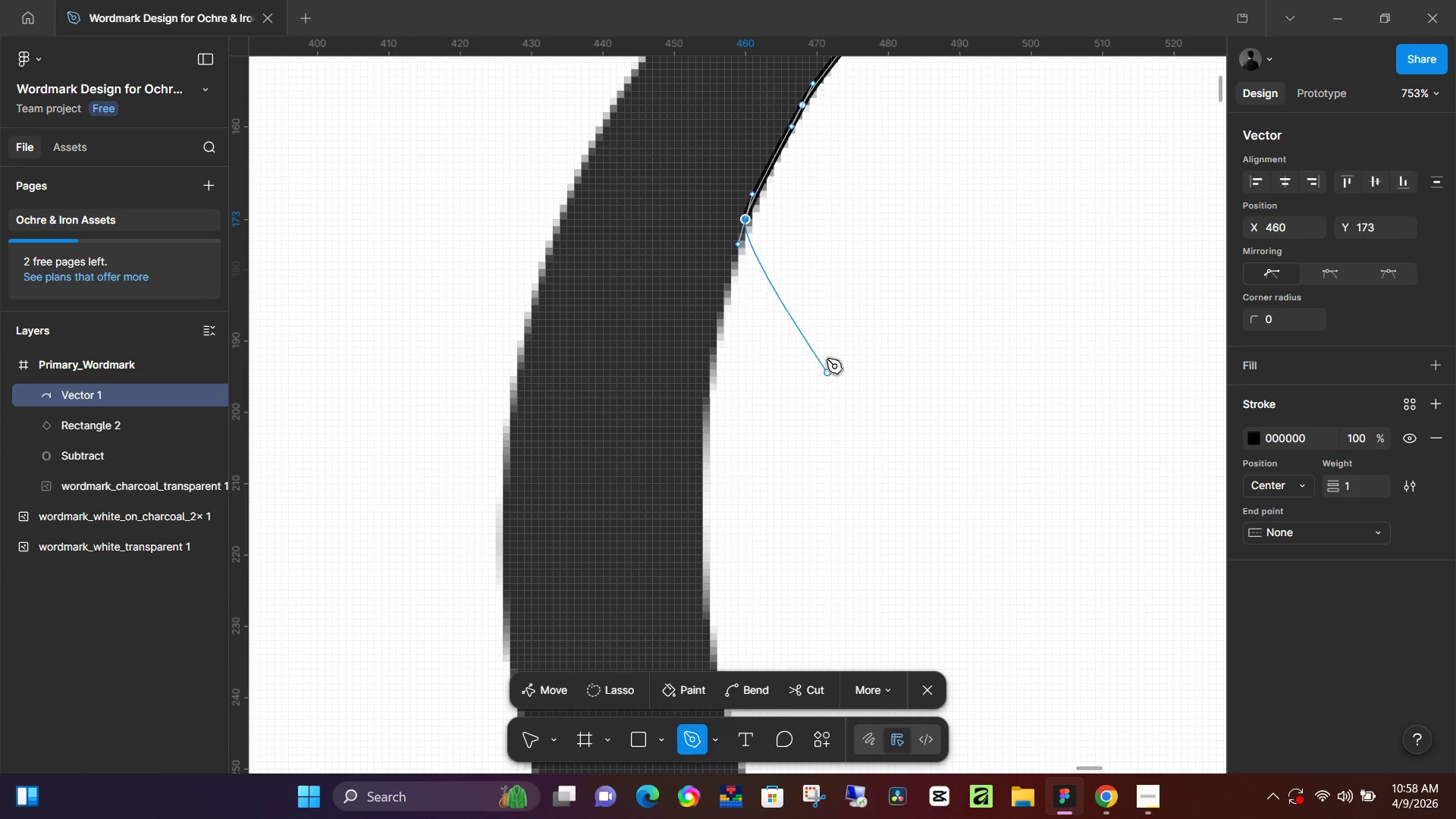 
key(Control+ControlLeft)
 